 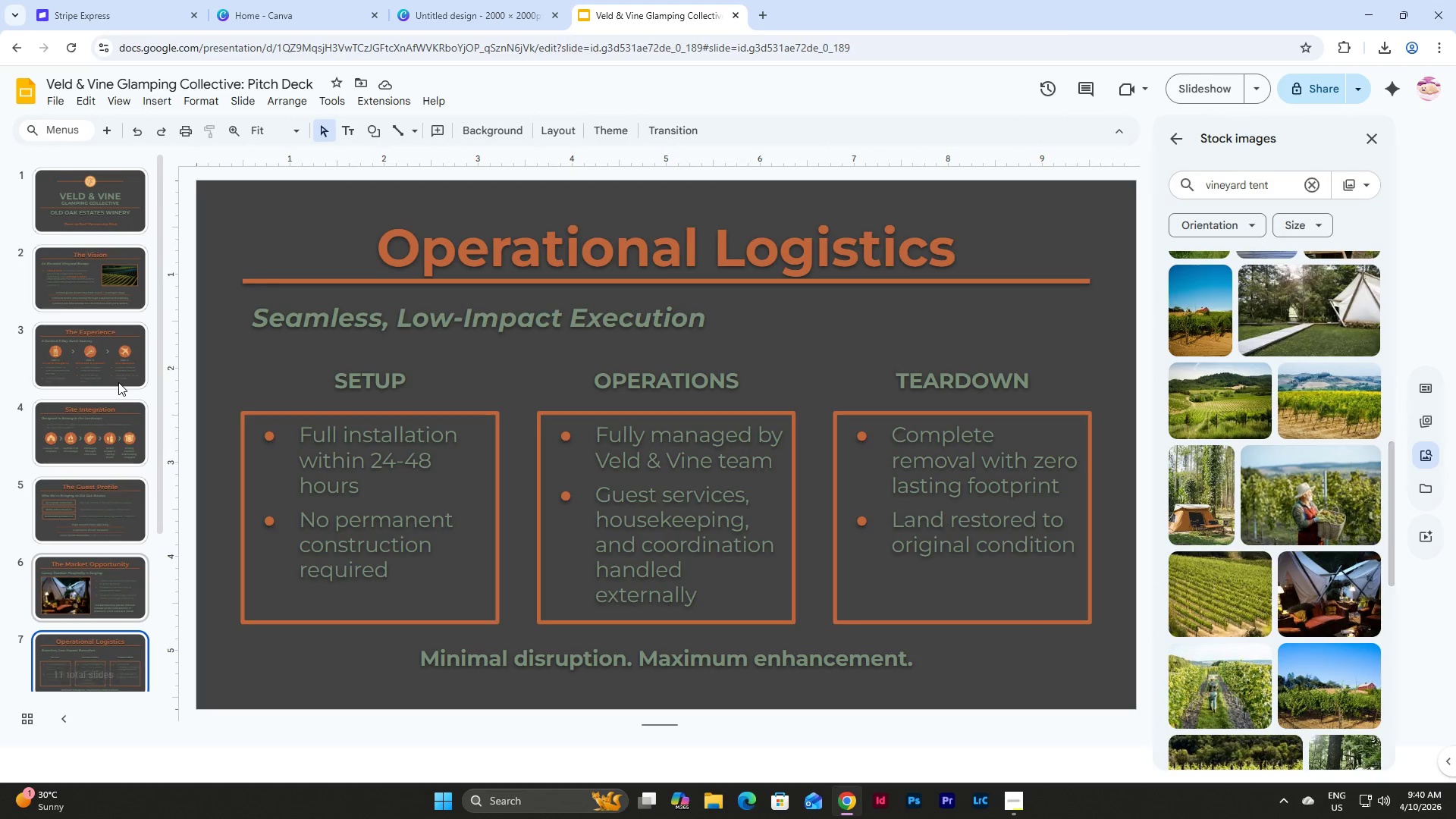 
scroll: coordinate [118, 382], scroll_direction: down, amount: 4.0
 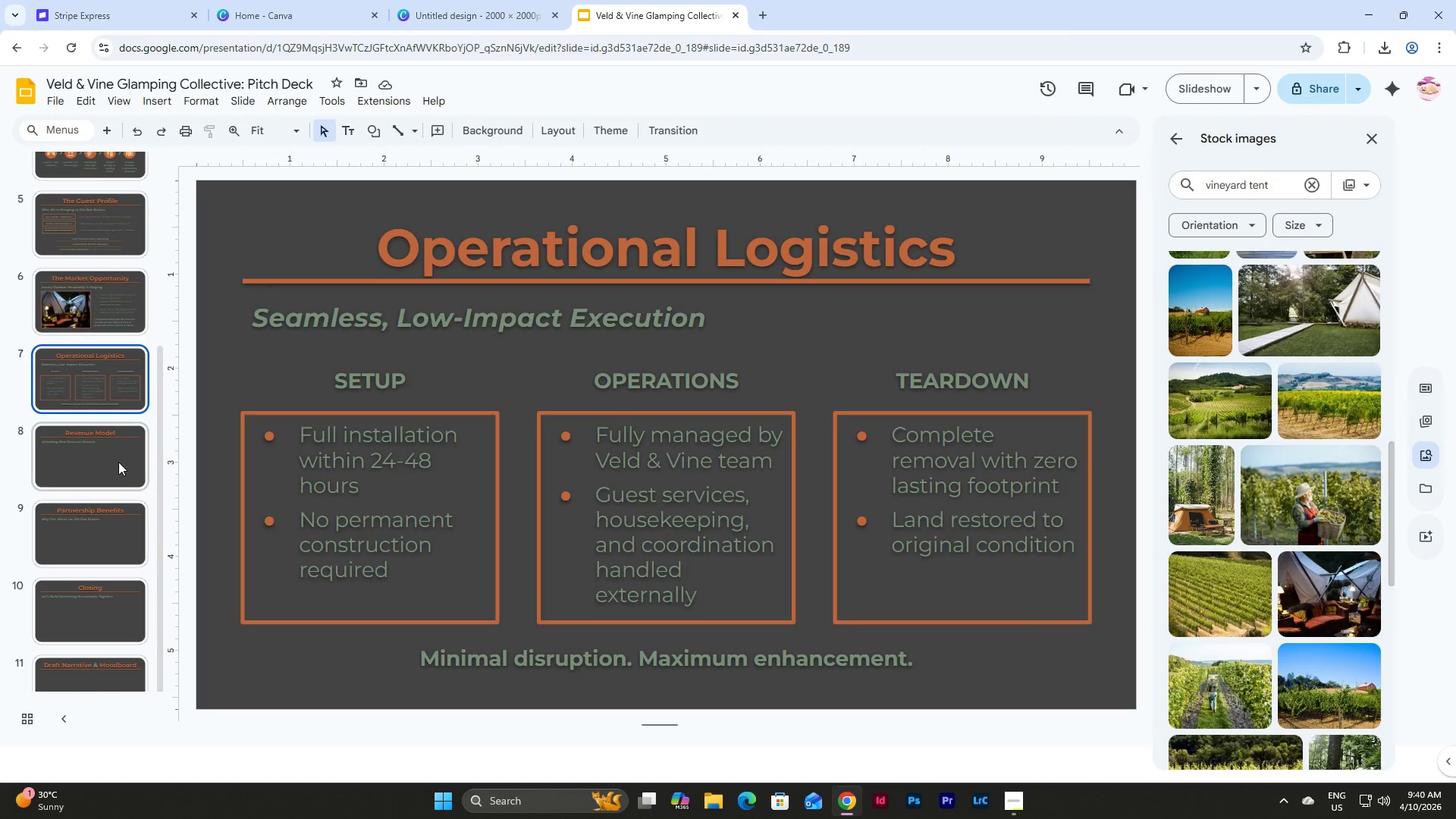 
left_click([118, 468])
 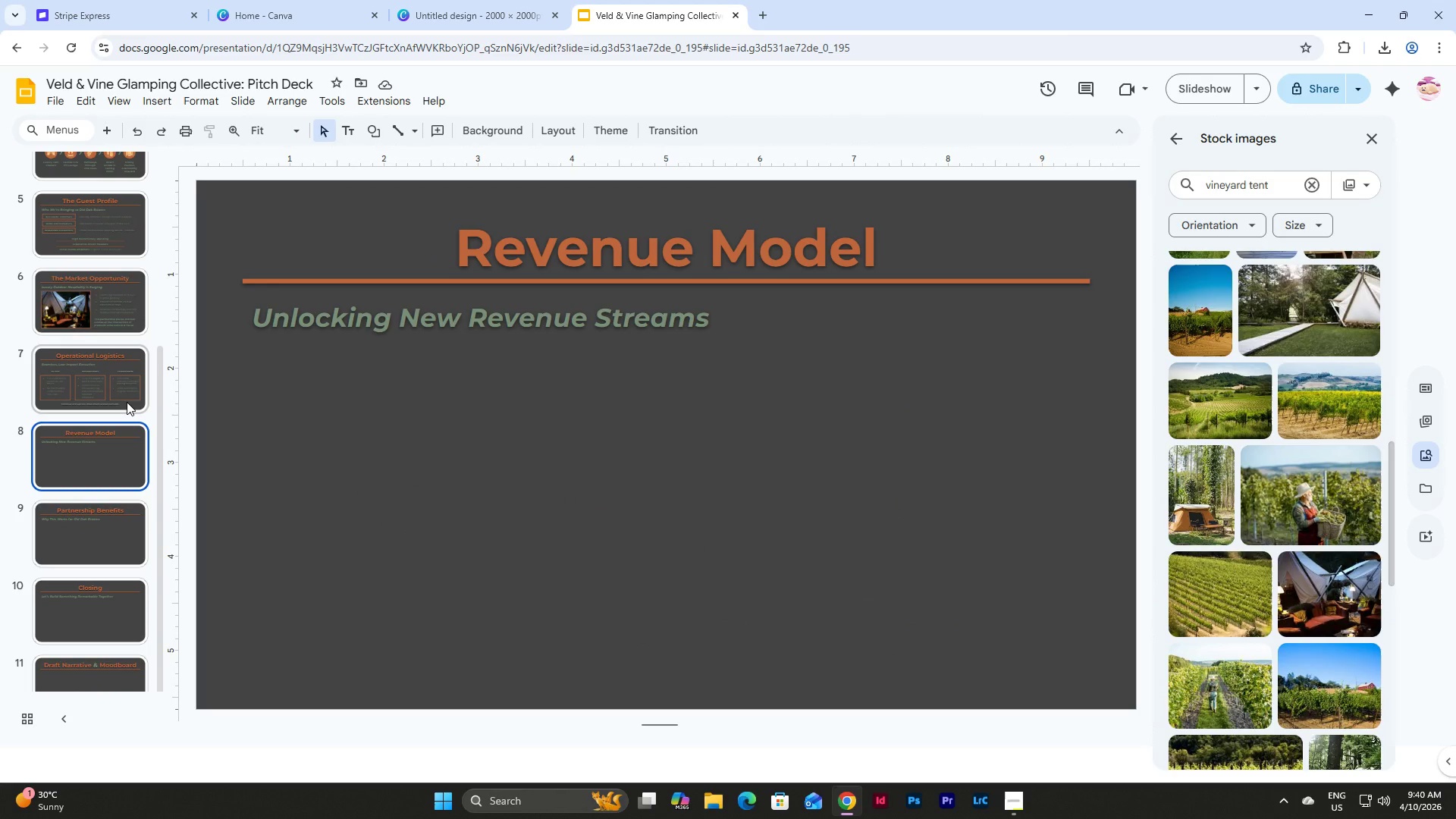 
wait(32.11)
 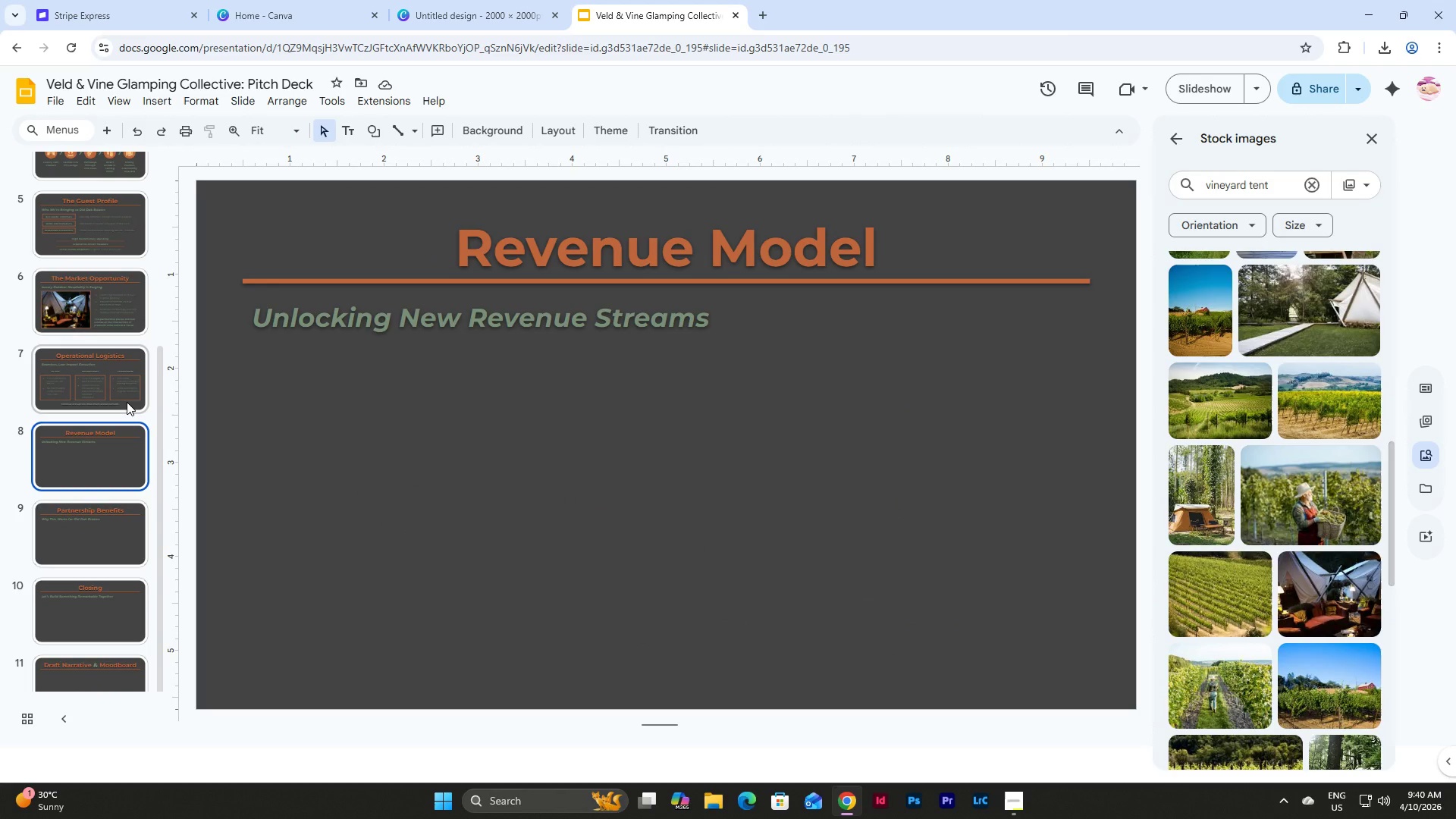 
left_click([121, 397])
 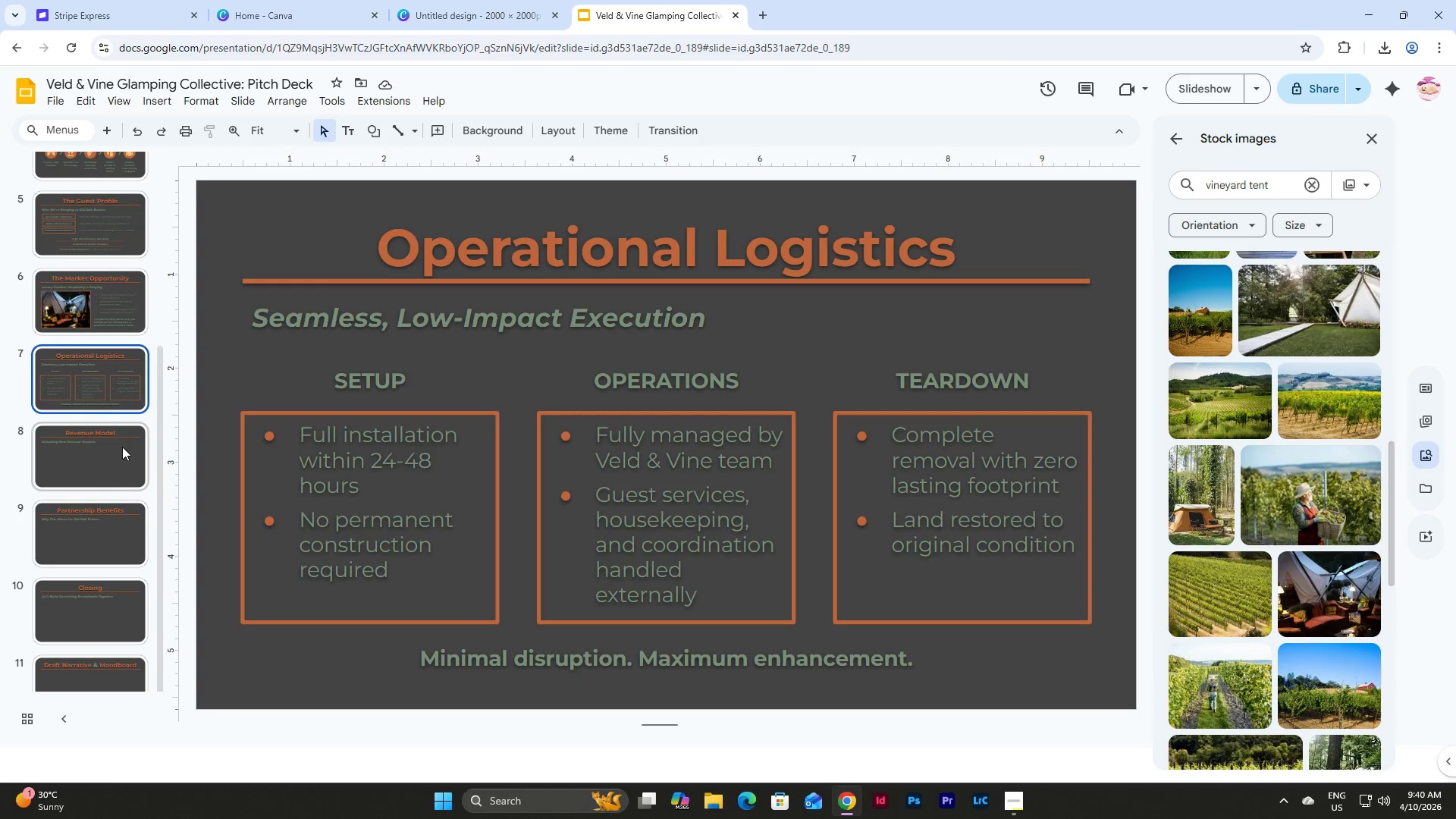 
left_click([122, 447])
 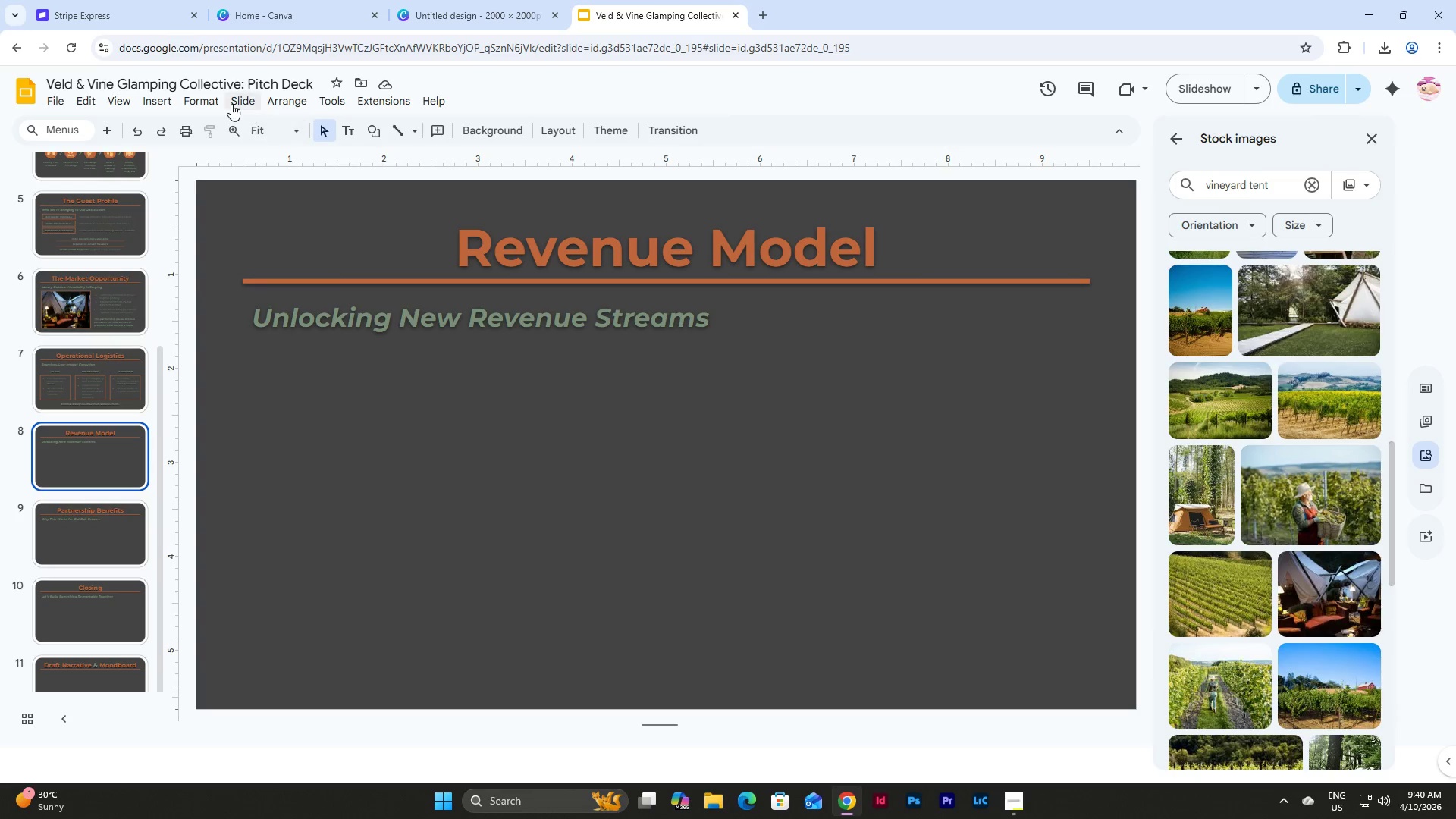 
left_click([148, 100])
 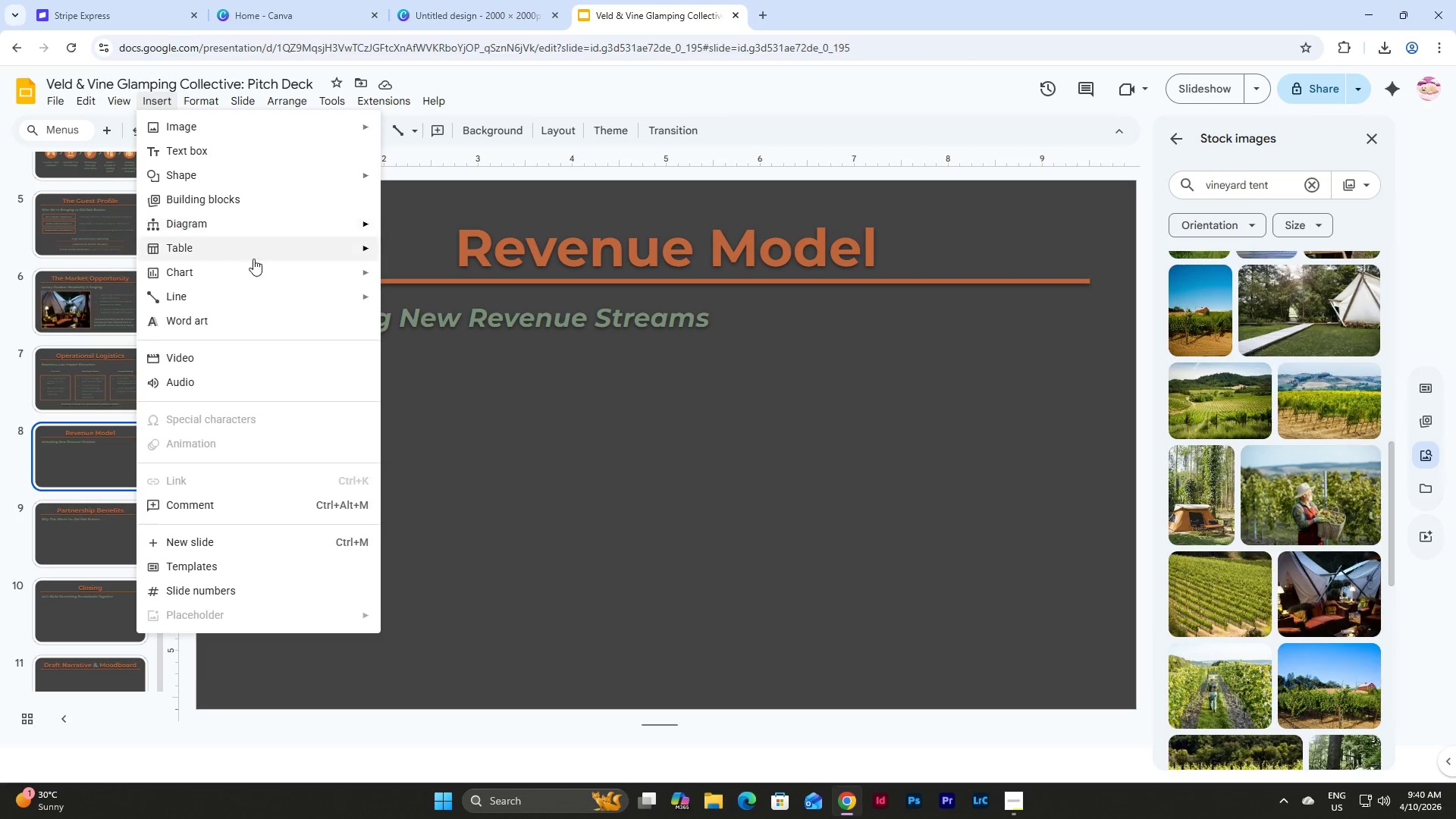 
mouse_move([276, 303])
 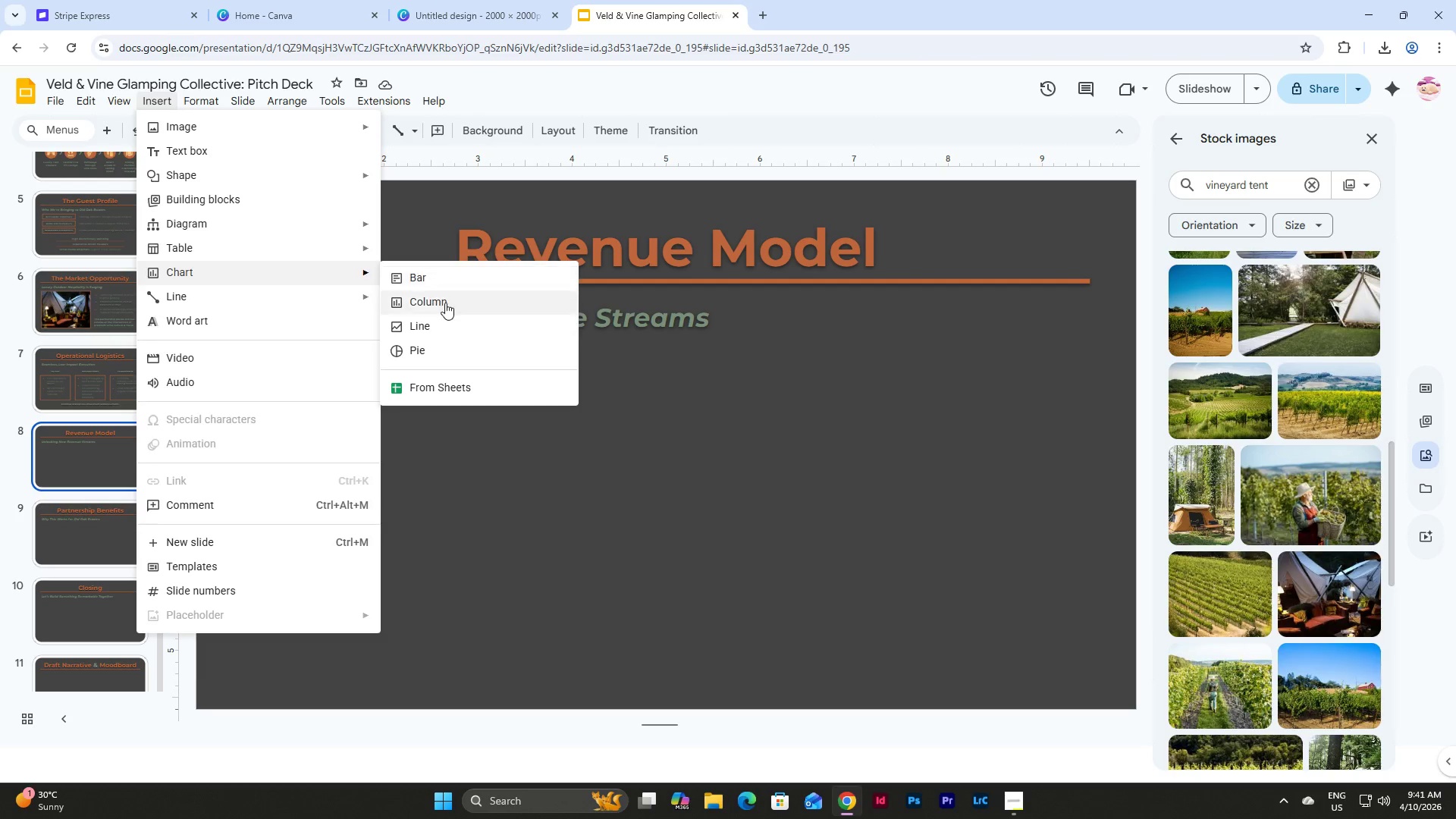 
left_click([446, 303])
 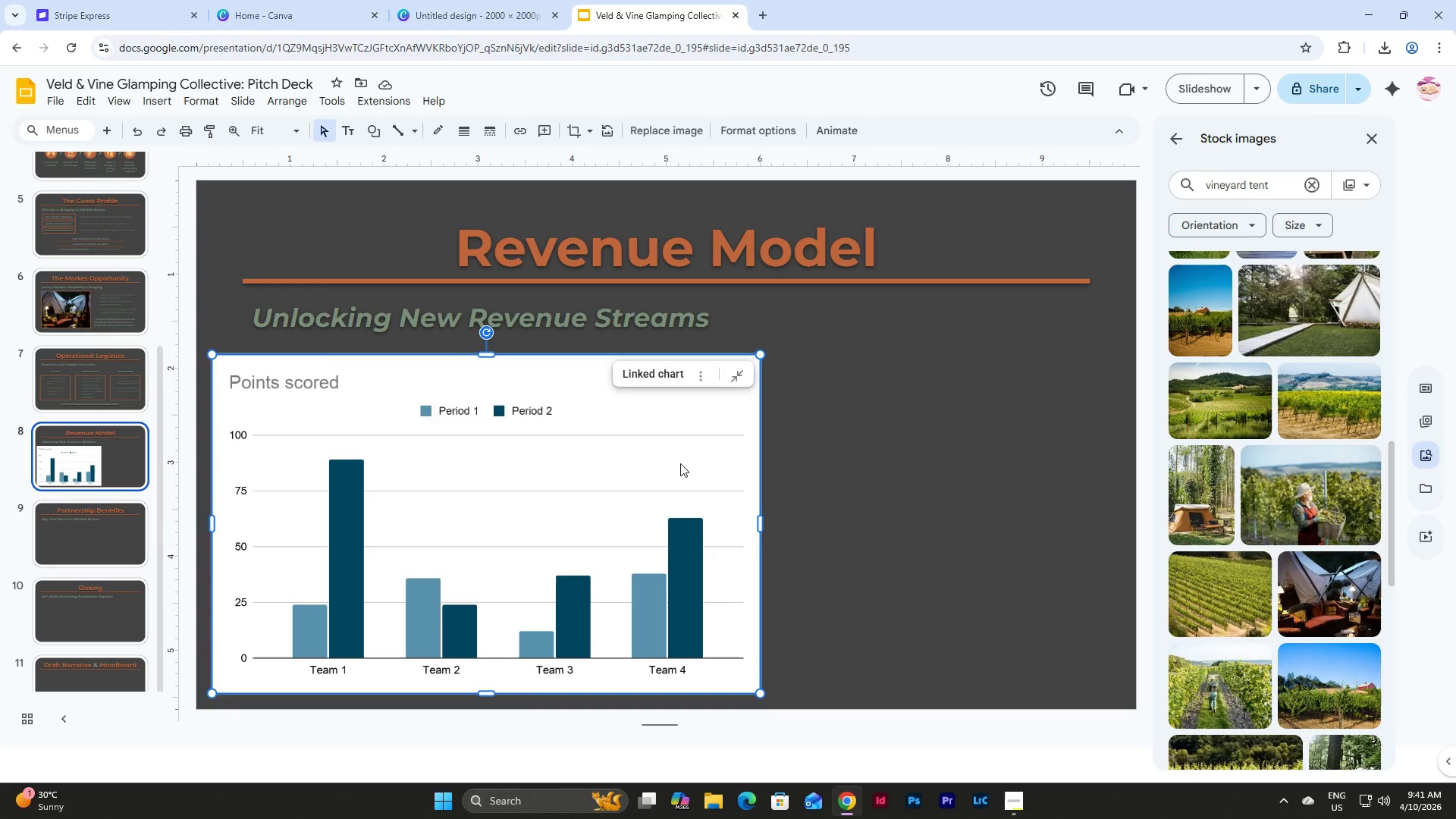 
wait(25.81)
 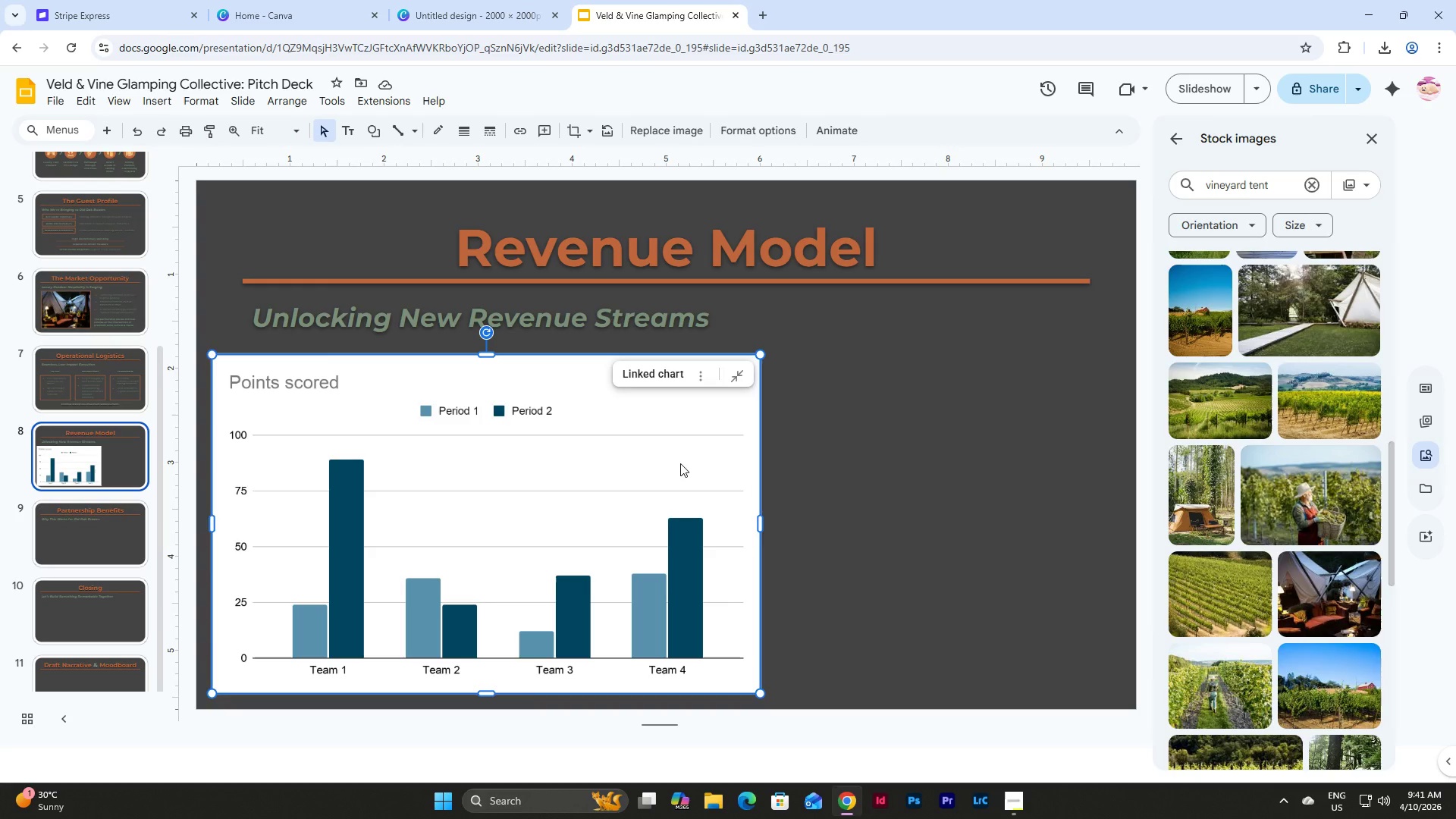 
left_click_drag(start_coordinate=[536, 369], to_coordinate=[570, 366])
 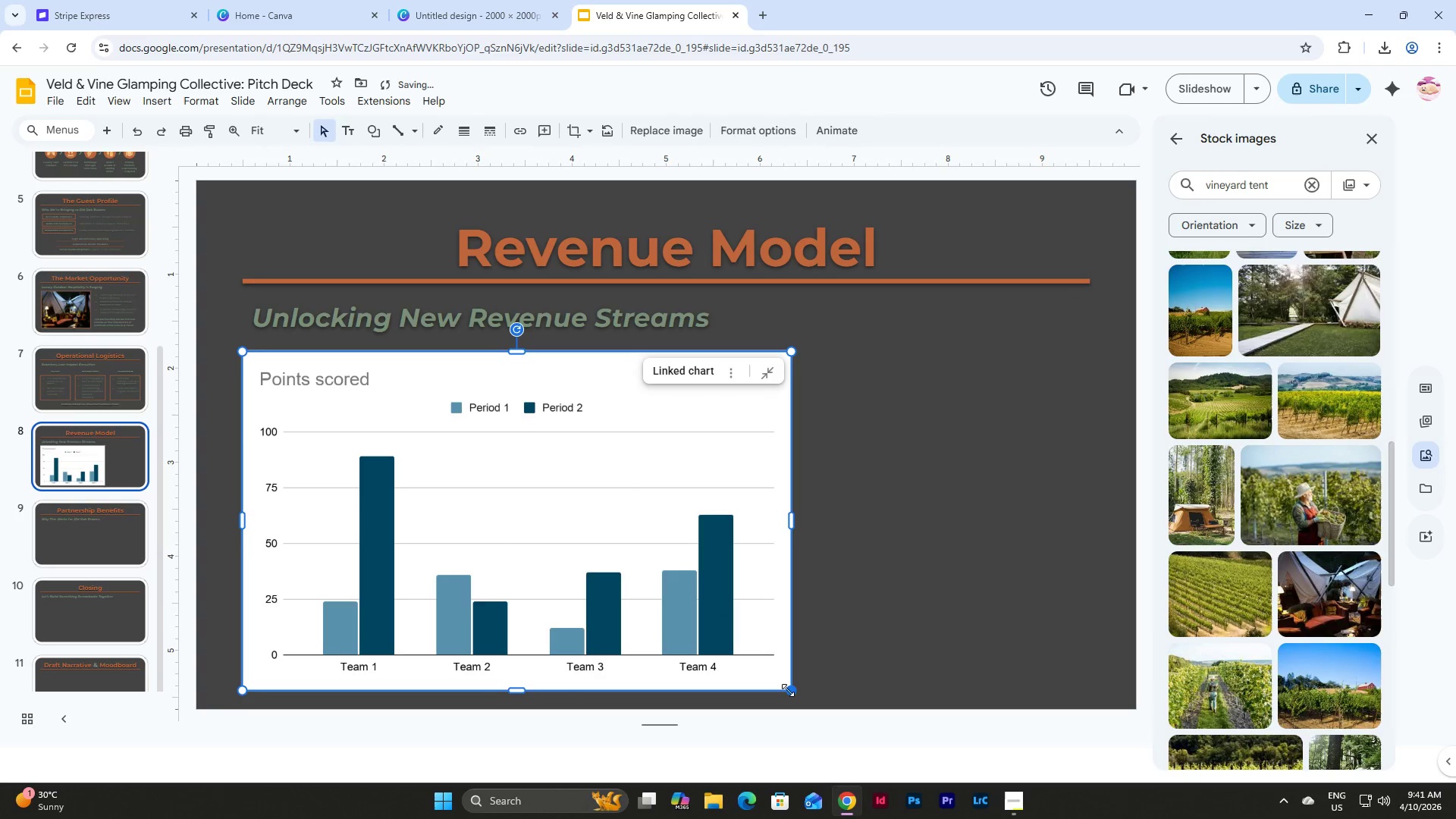 
left_click_drag(start_coordinate=[788, 691], to_coordinate=[763, 647])
 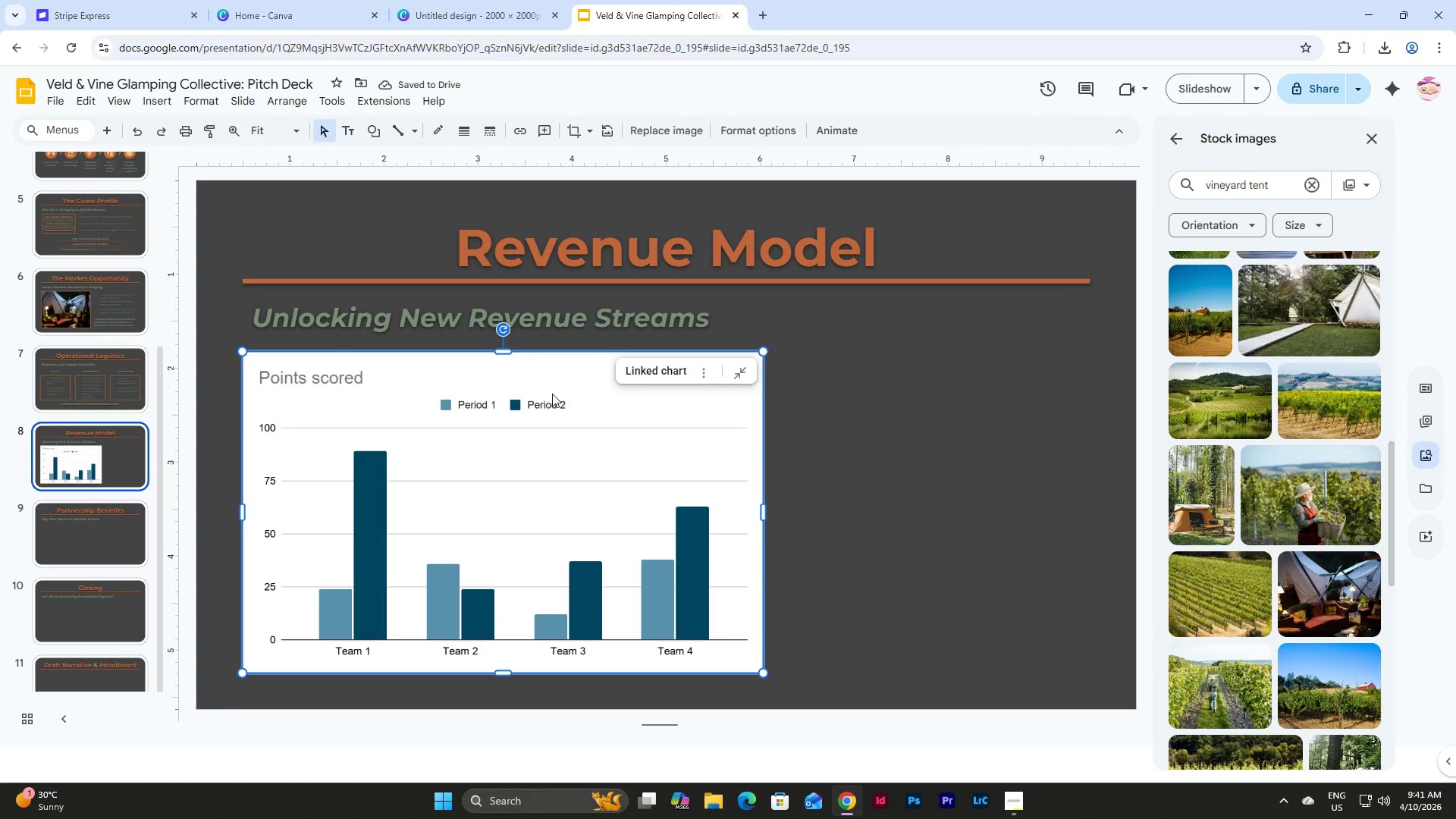 
right_click([535, 372])
 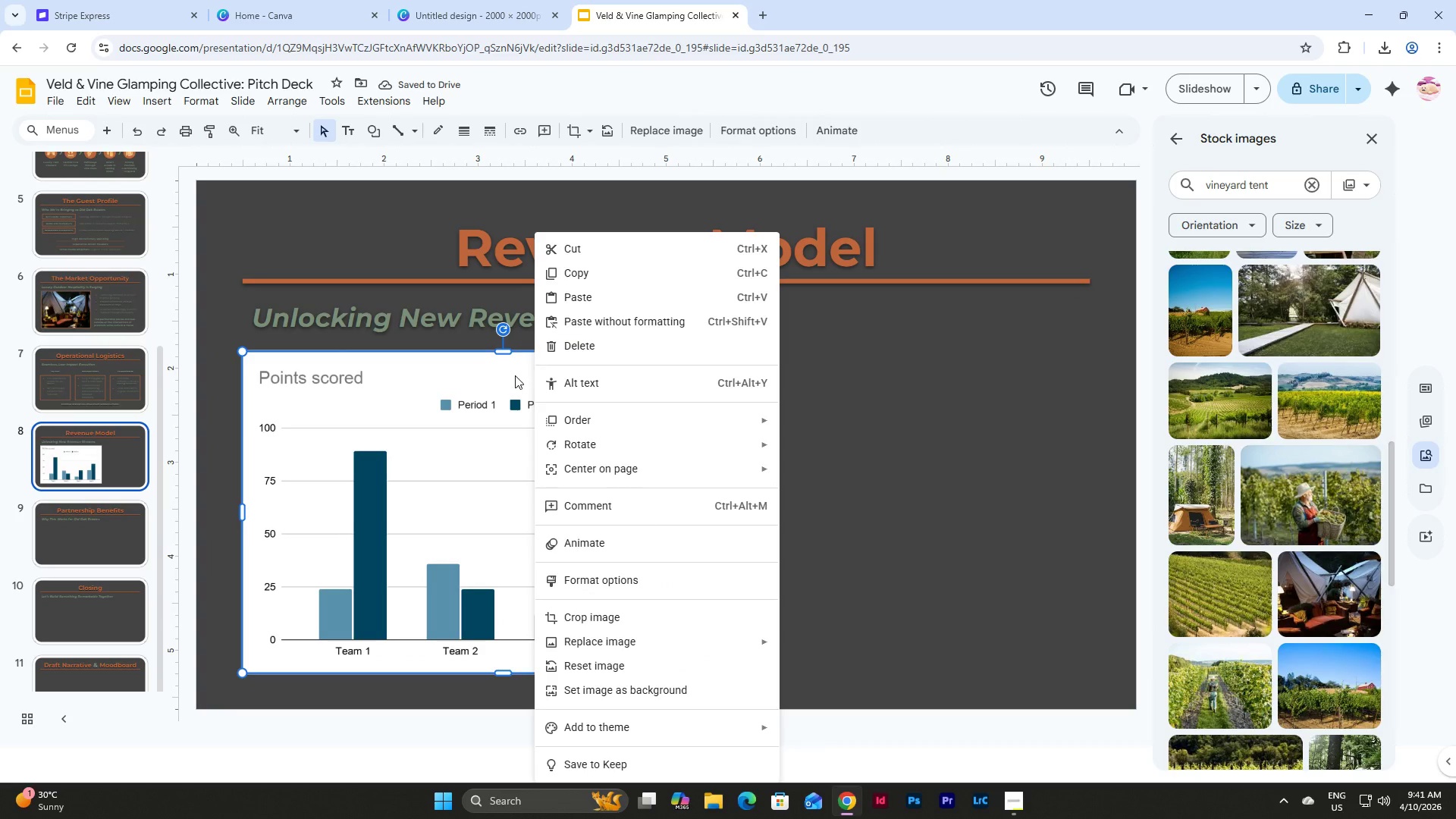 
left_click([515, 375])
 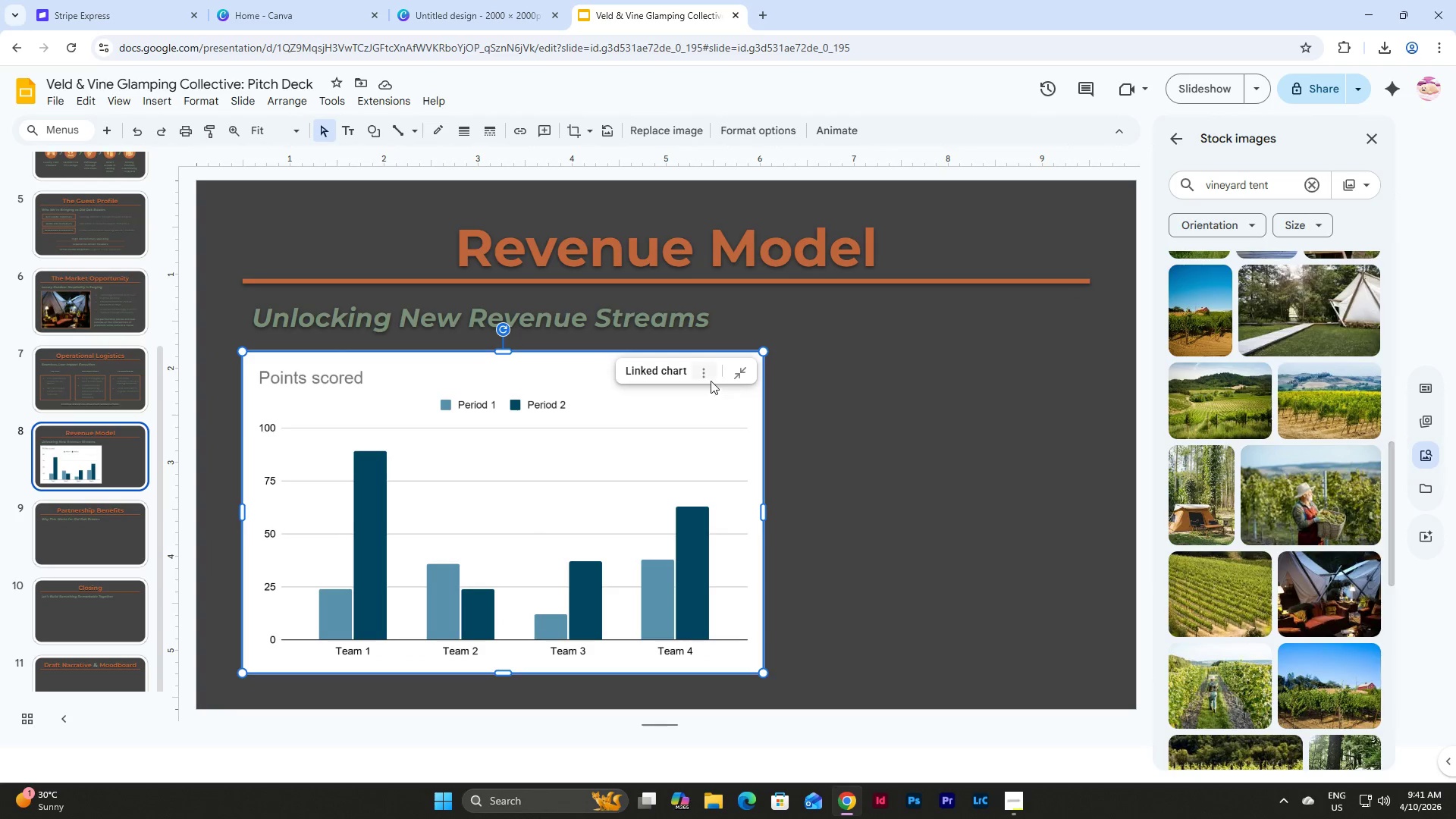 
left_click([696, 369])
 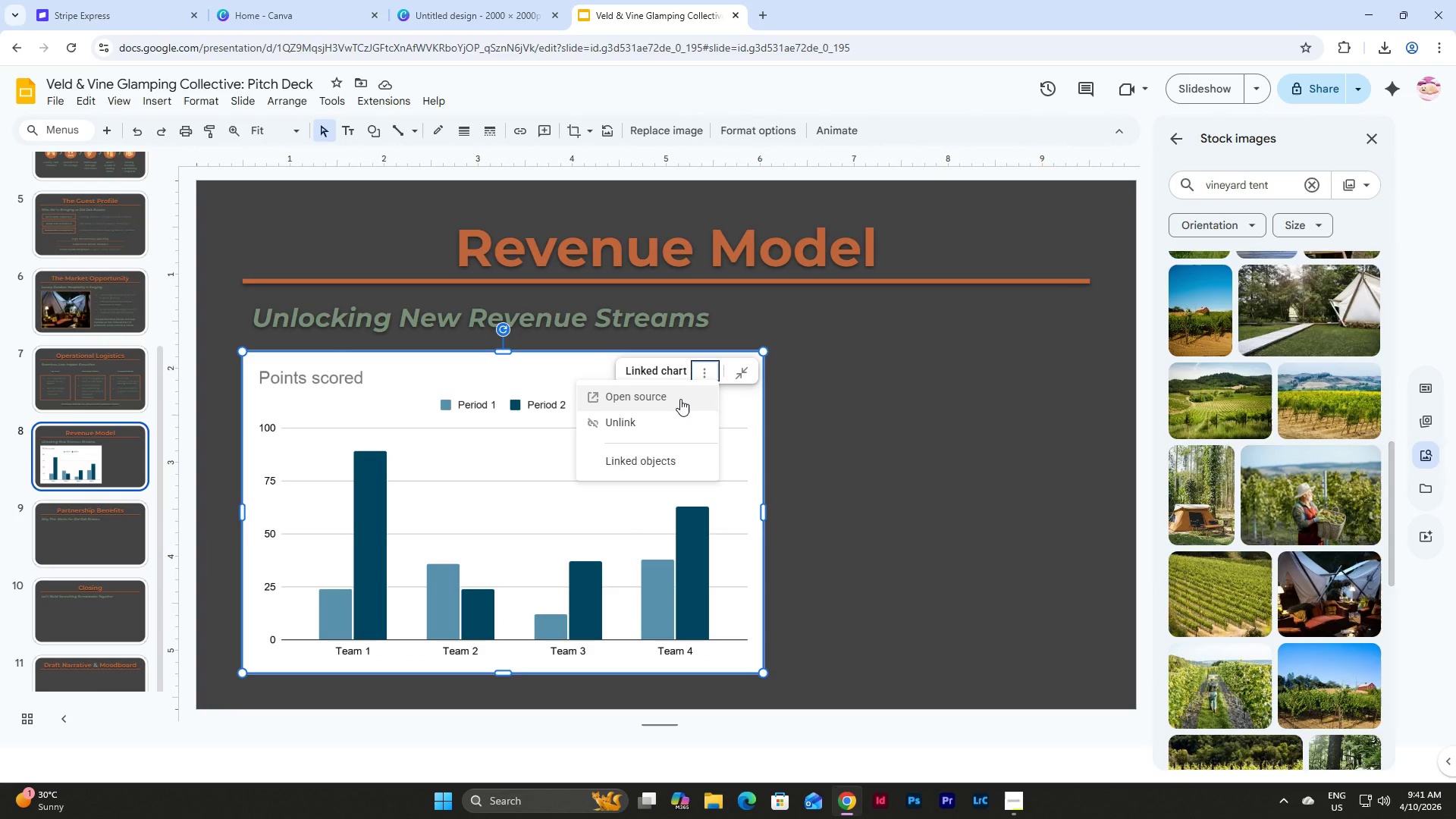 
left_click([680, 399])
 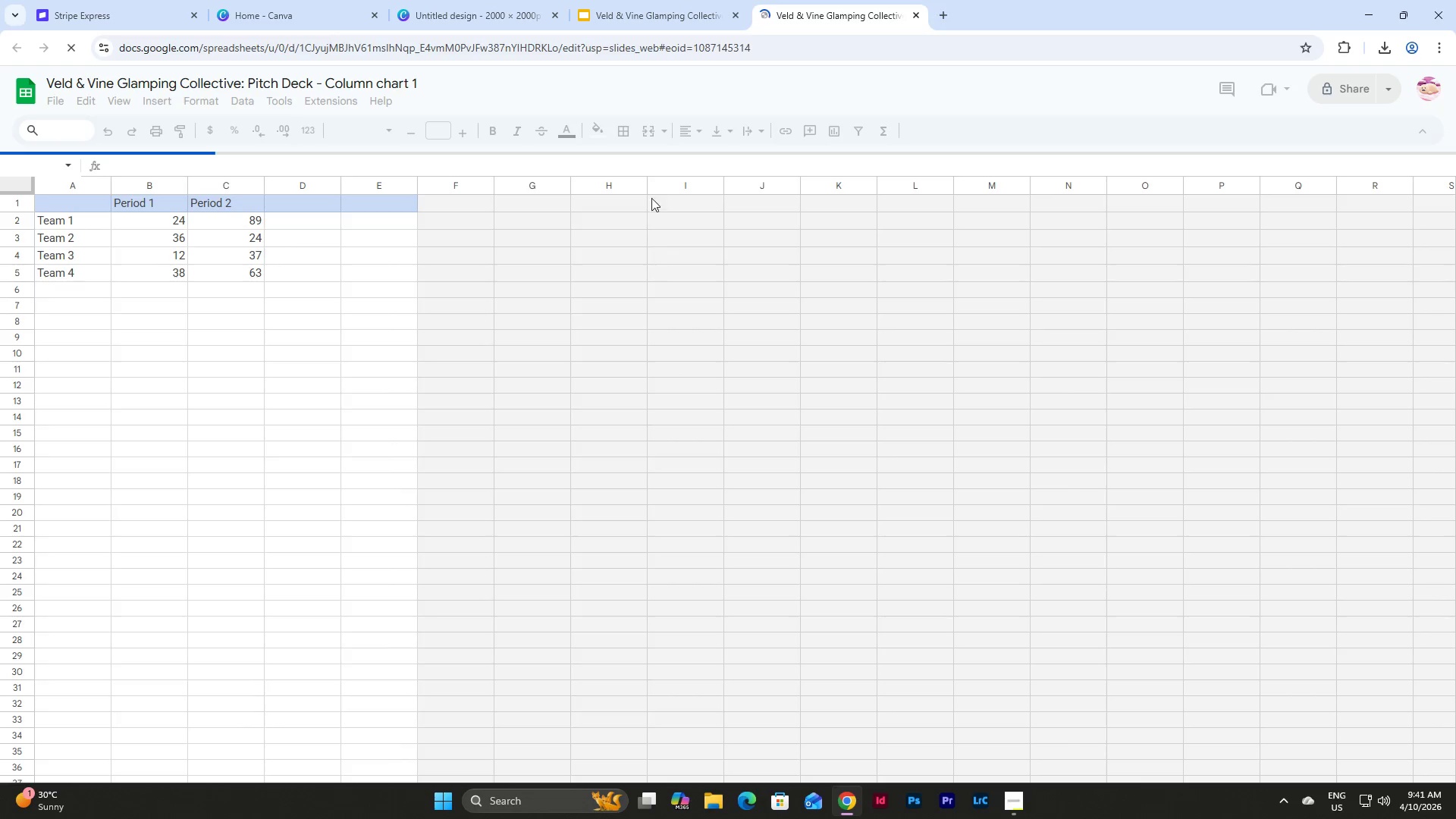 
left_click([650, 2])
 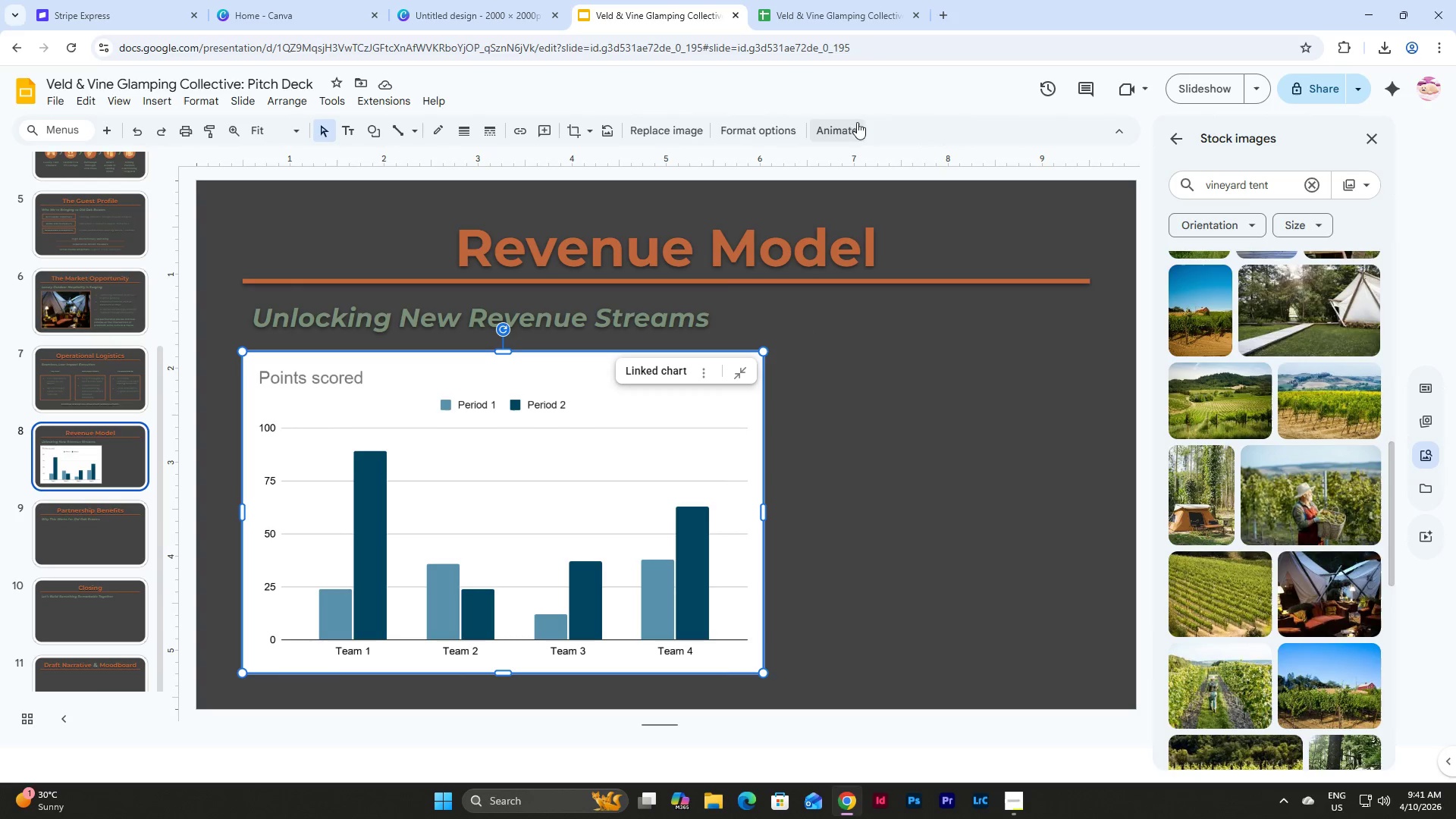 
left_click([851, 0])
 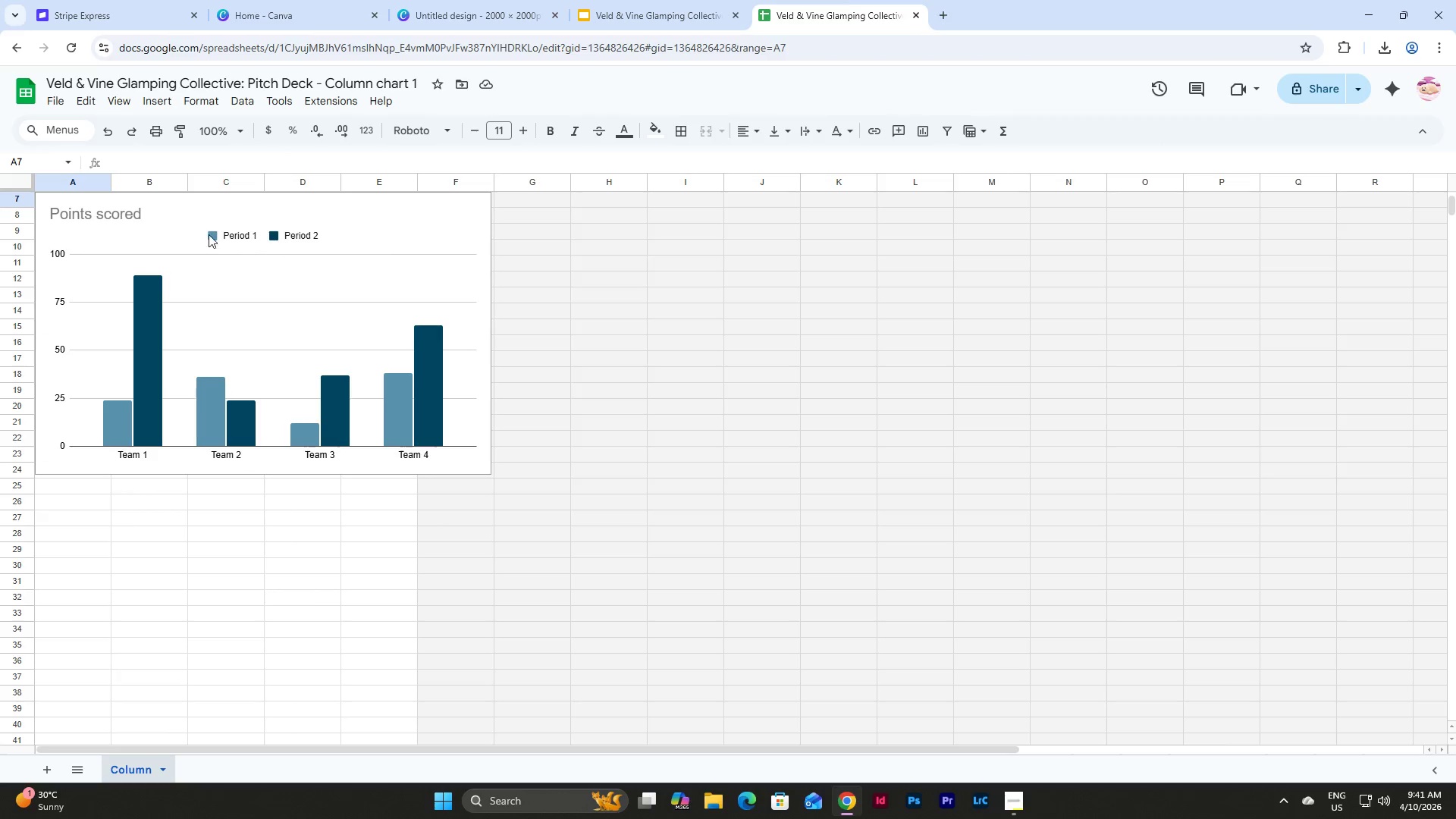 
scroll: coordinate [397, 403], scroll_direction: up, amount: 7.0
 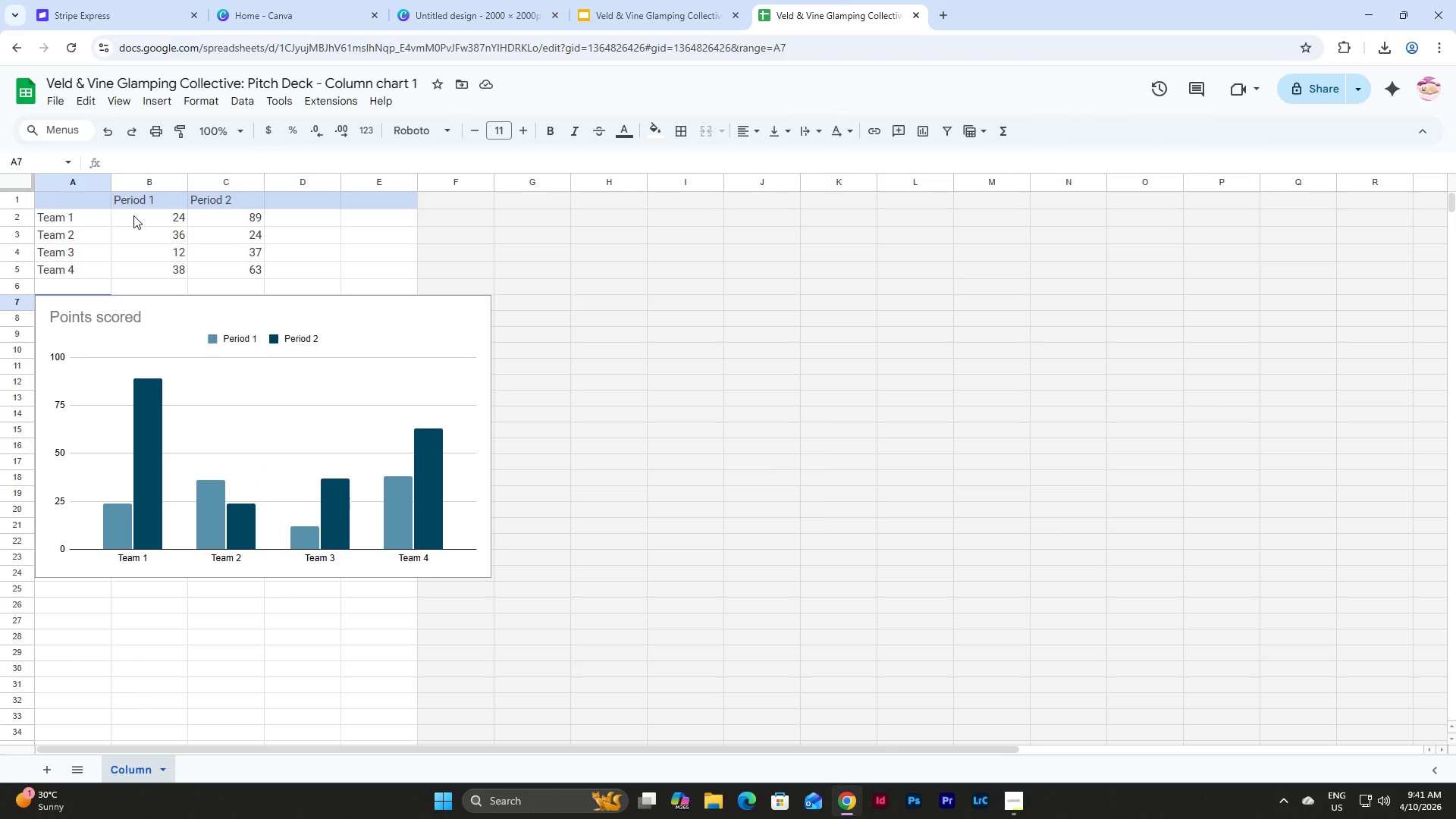 
left_click([155, 204])
 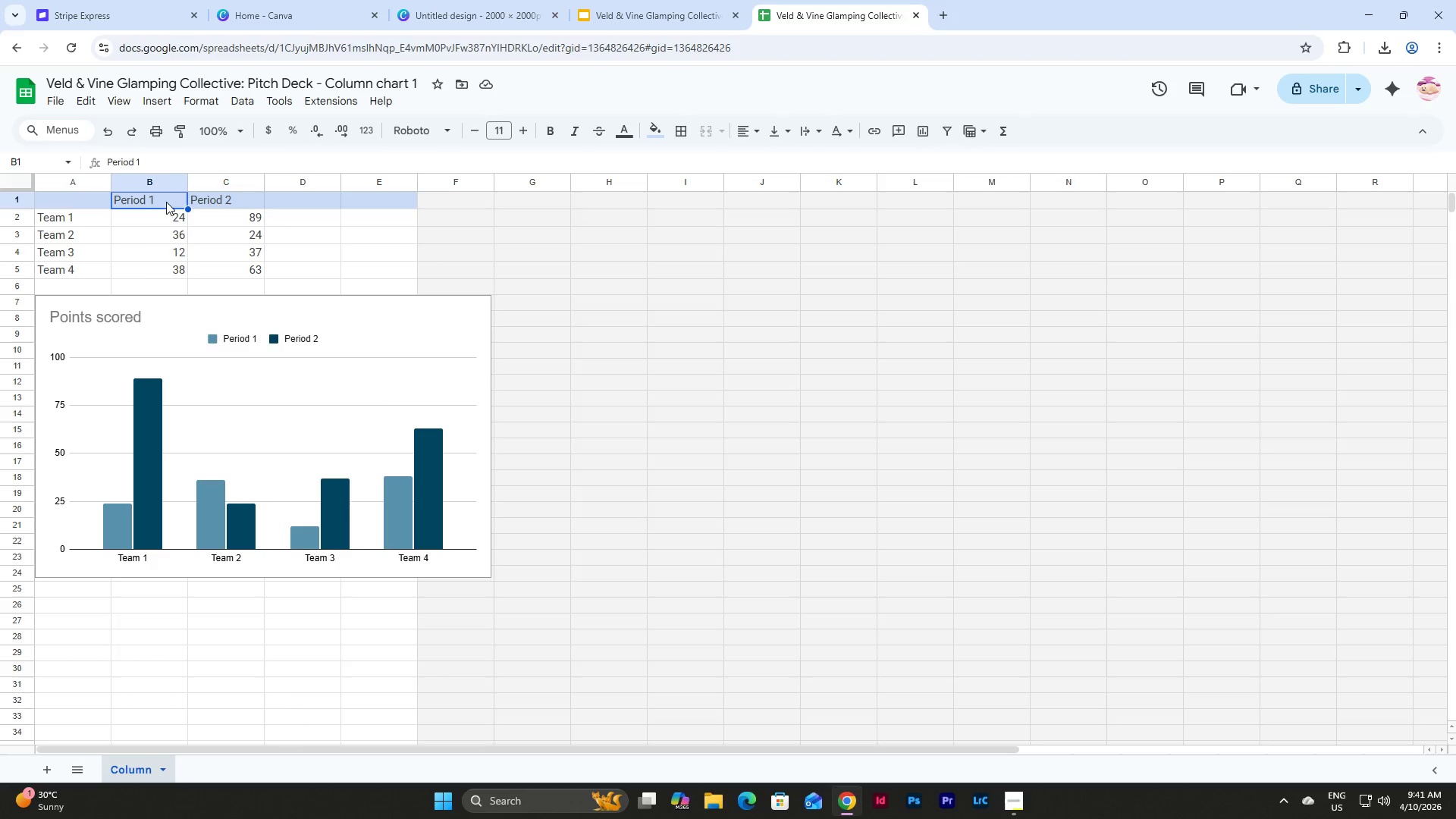 
left_click([229, 203])
 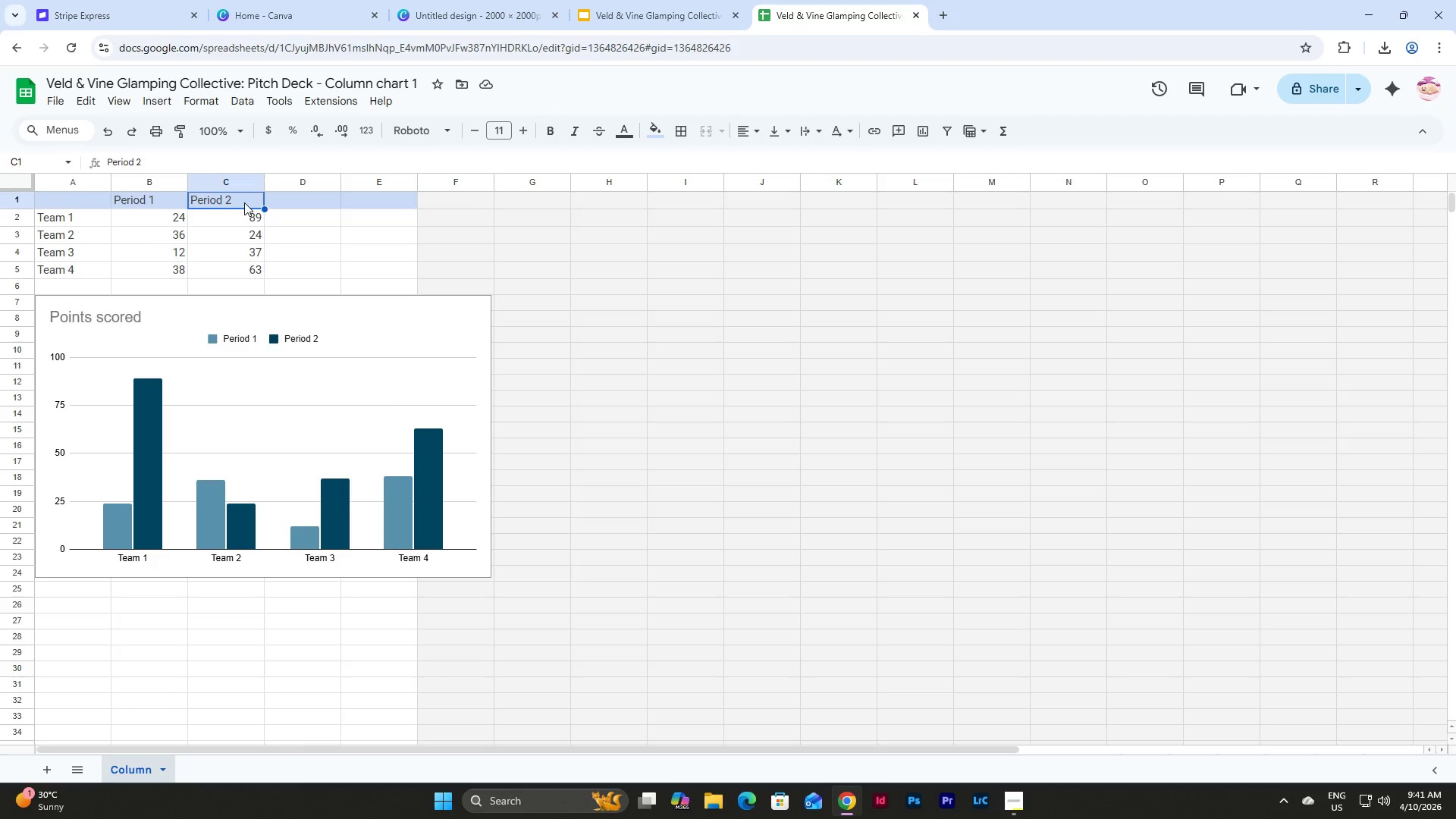 
left_click_drag(start_coordinate=[244, 202], to_coordinate=[258, 276])
 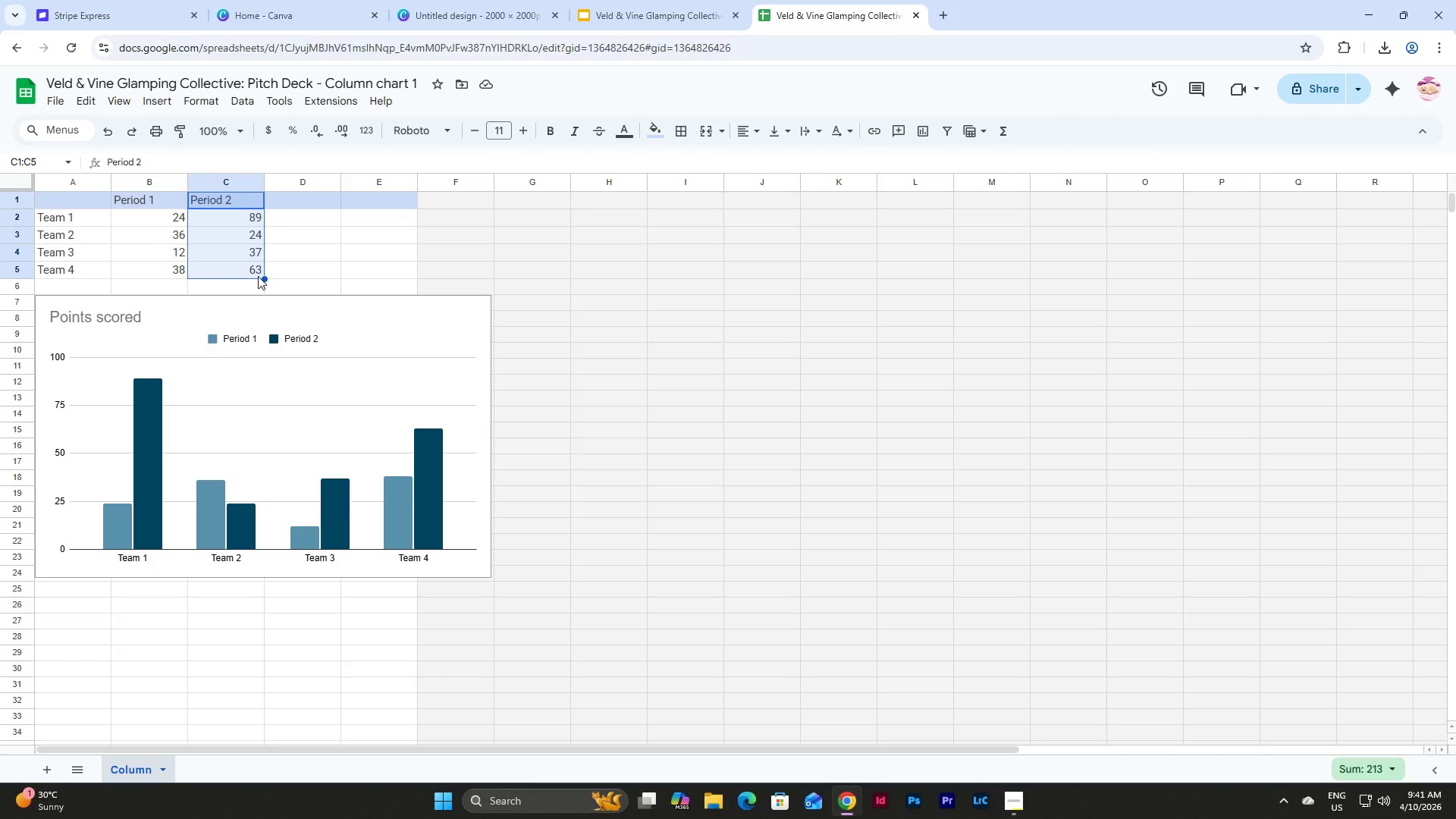 
key(Delete)
 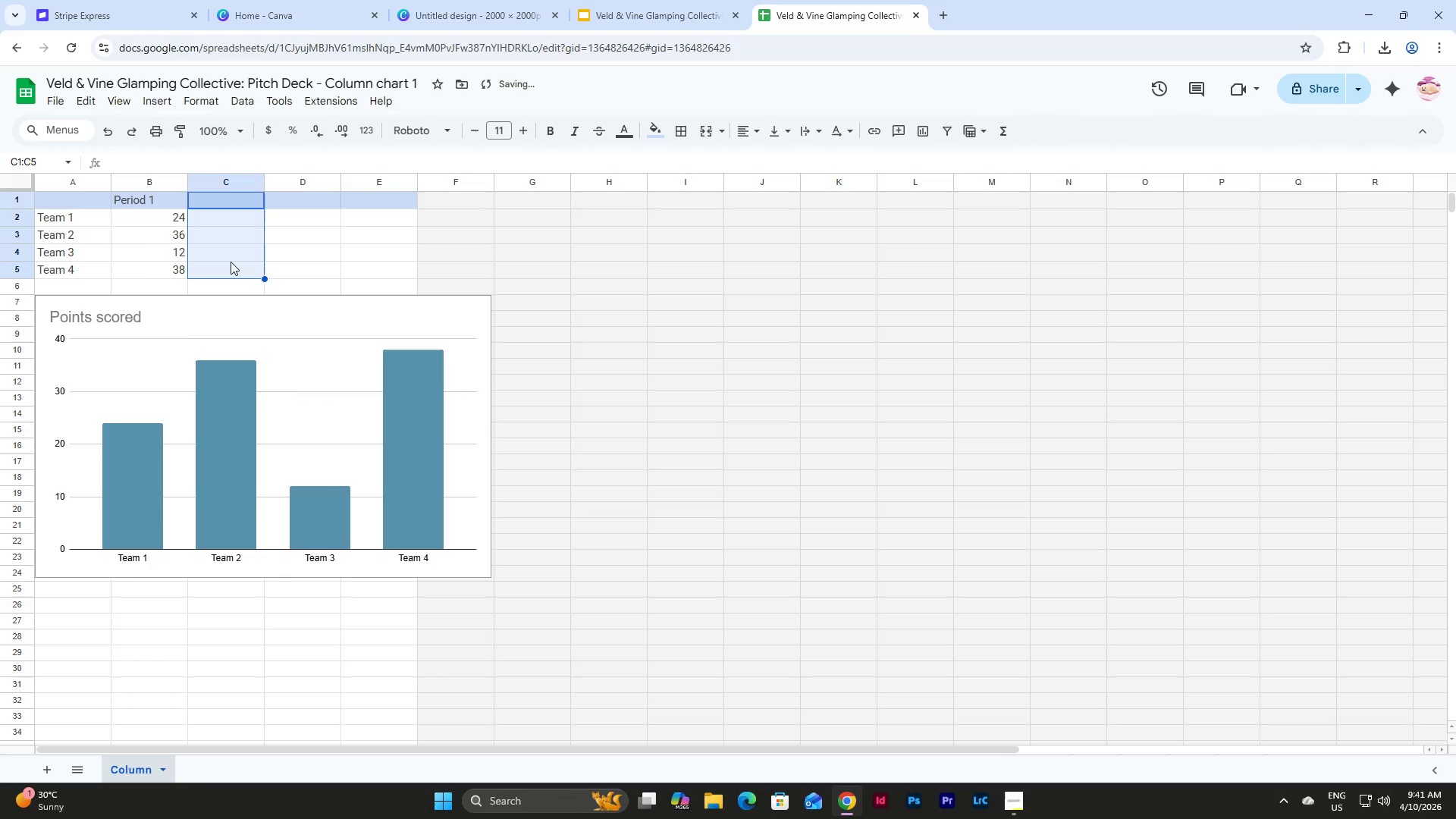 
left_click([115, 202])
 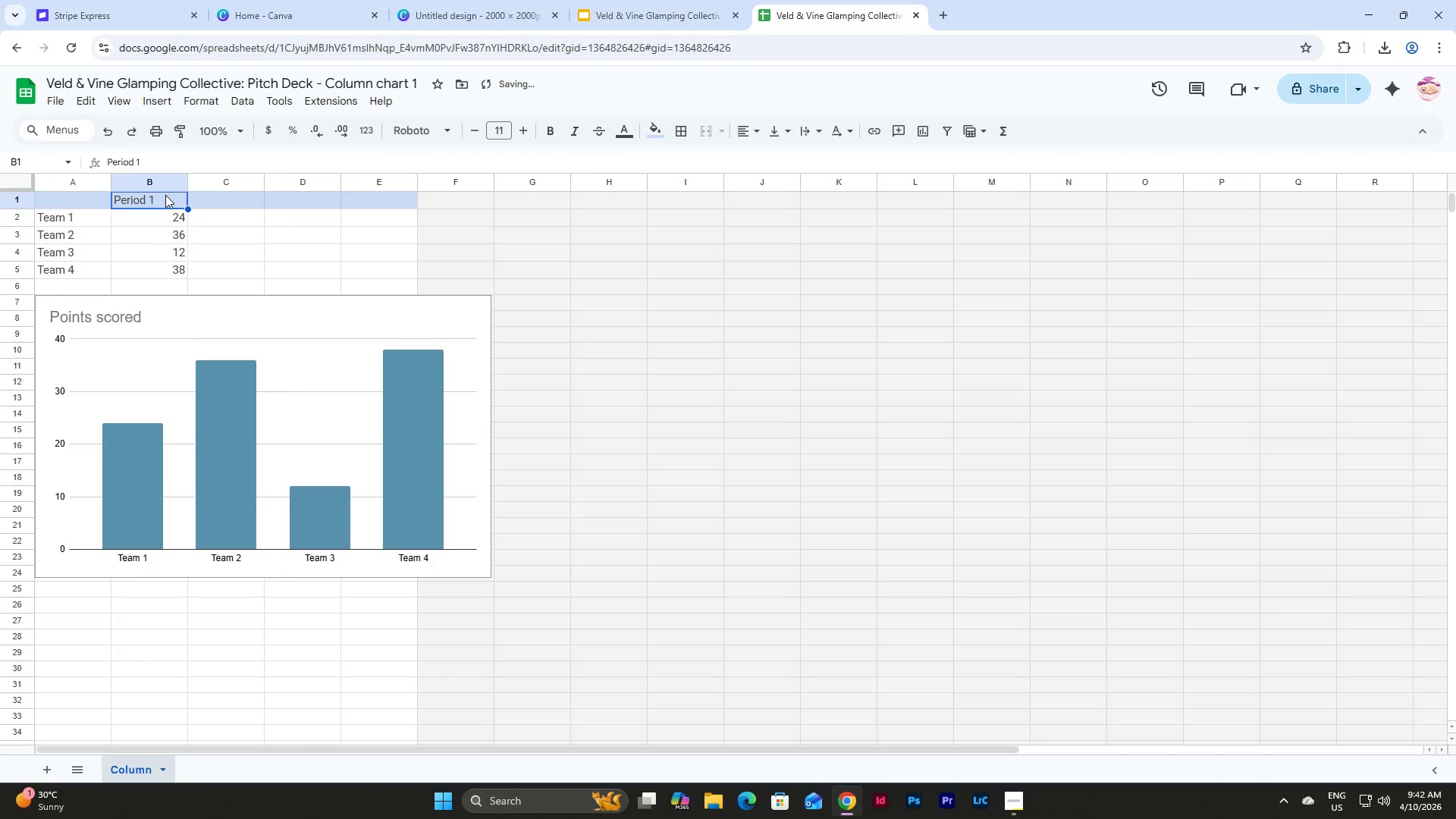 
double_click([165, 195])
 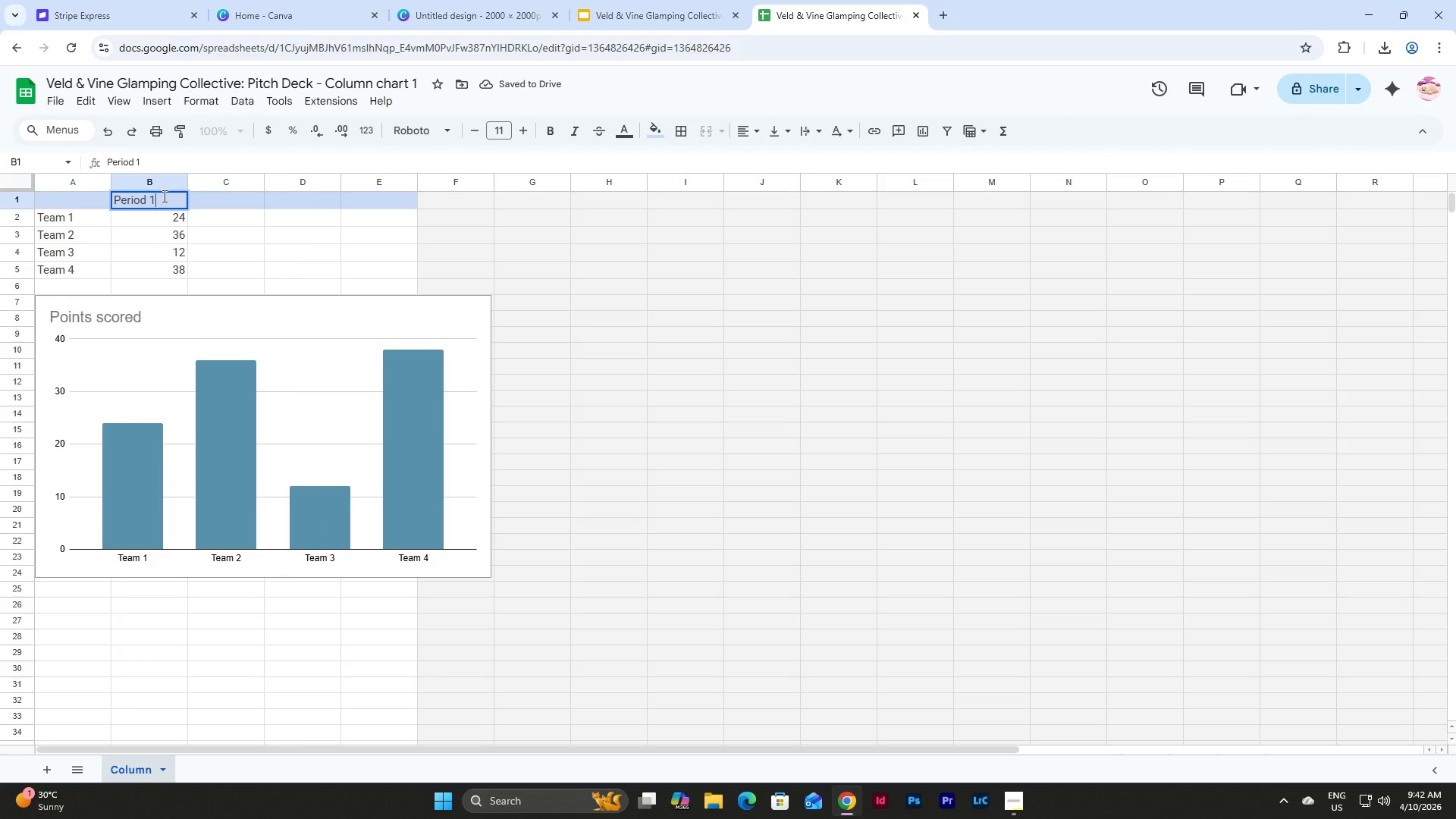 
left_click_drag(start_coordinate=[165, 195], to_coordinate=[92, 203])
 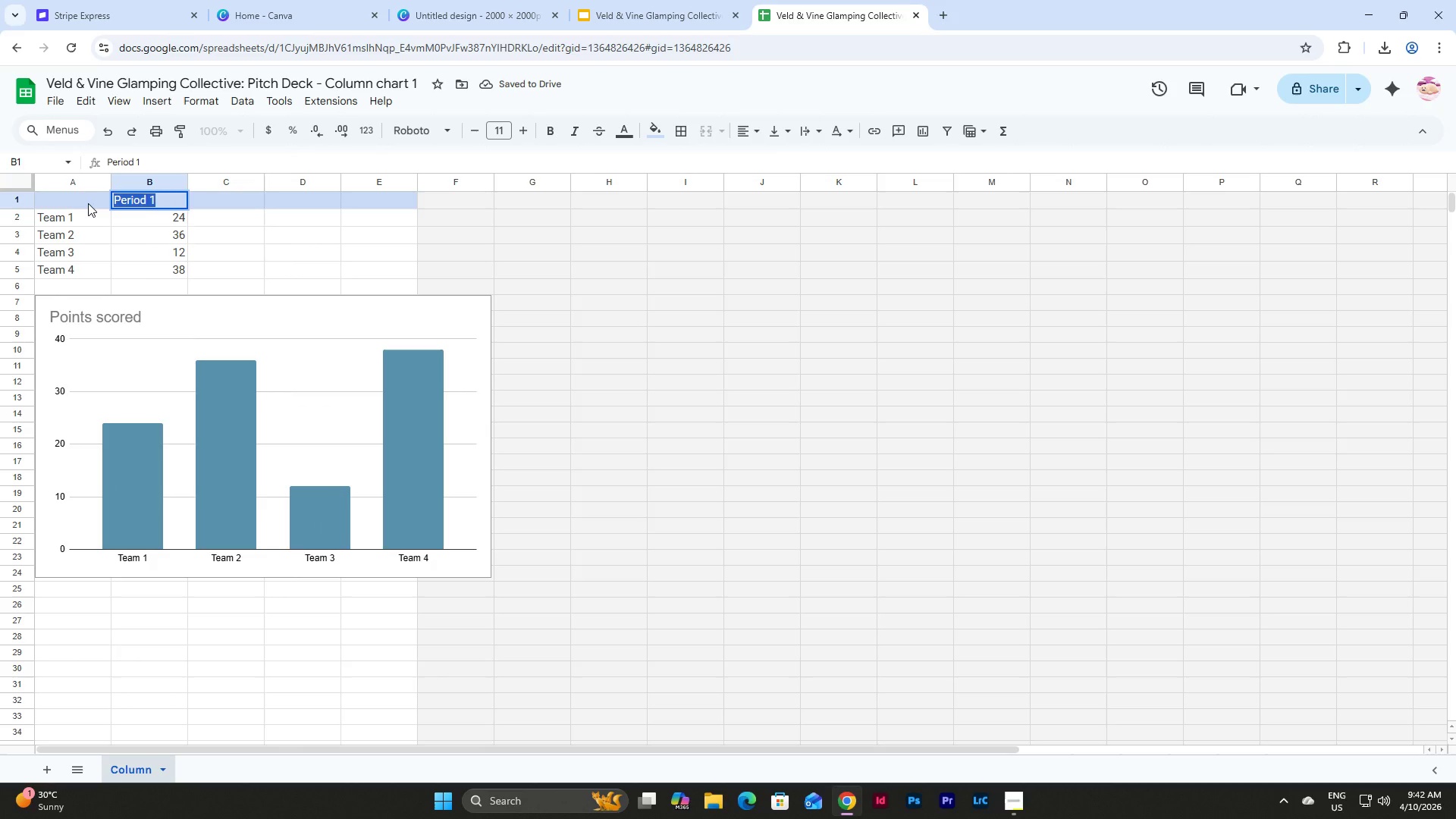 
type(Value)
 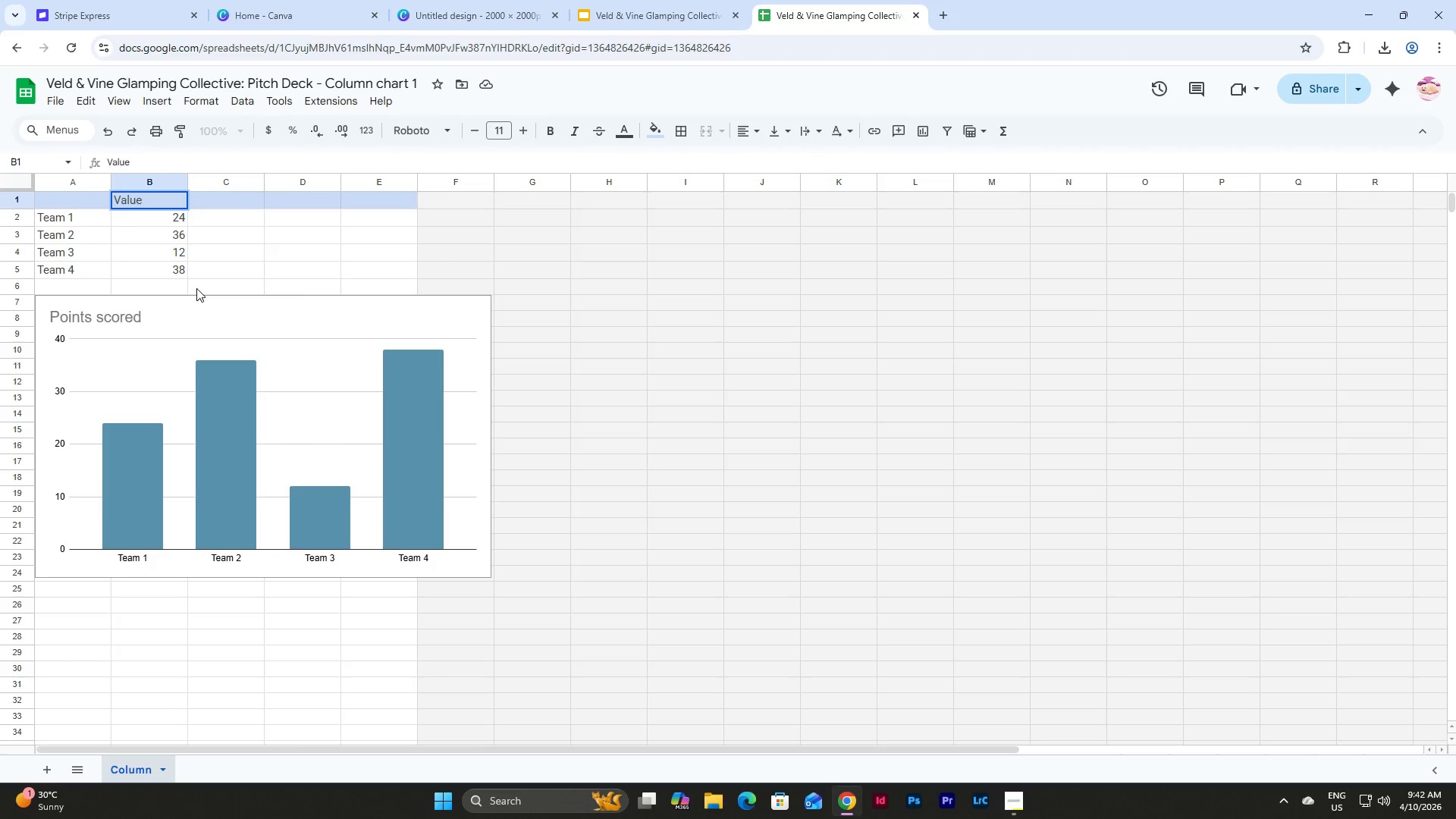 
left_click([234, 246])
 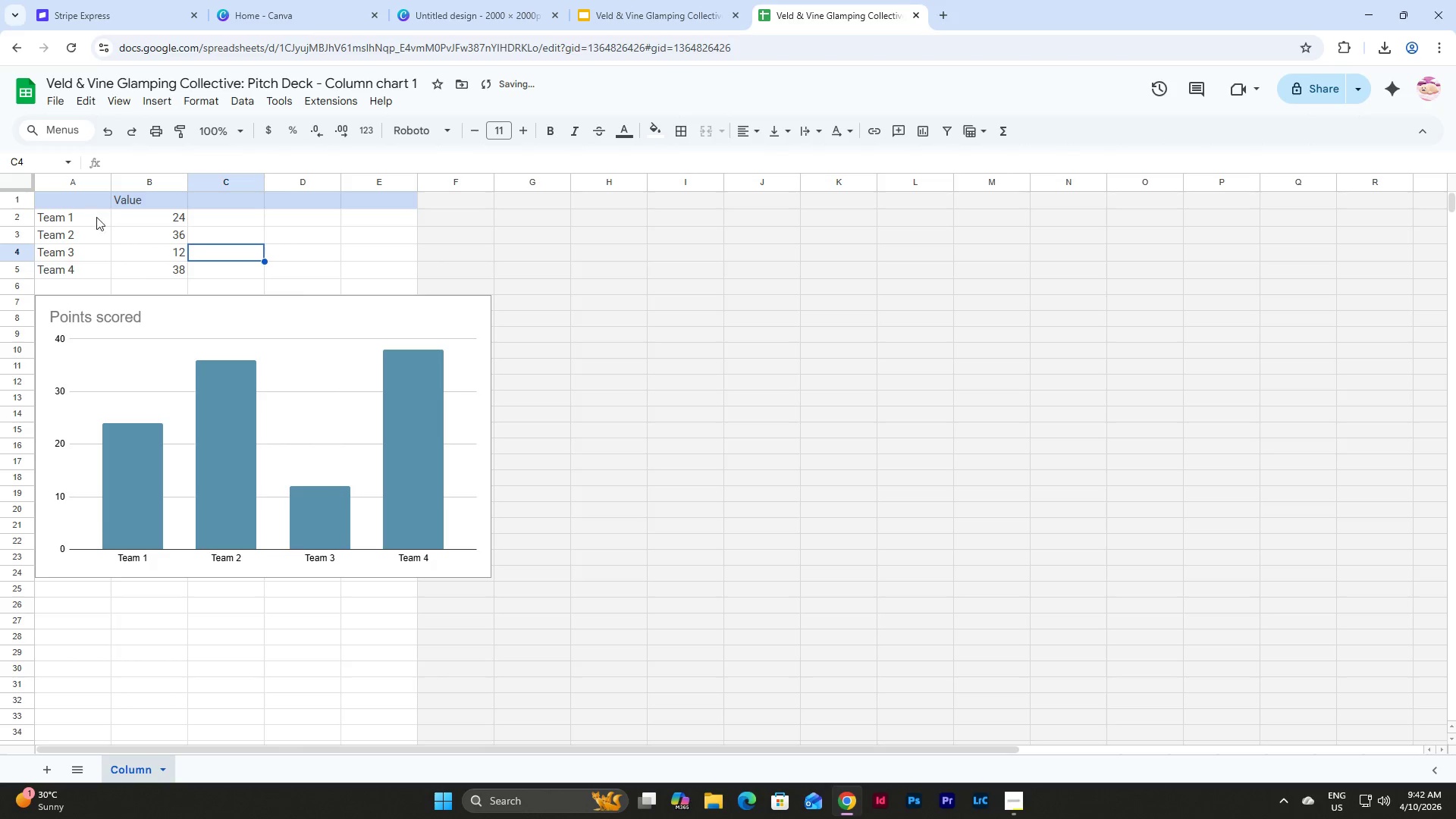 
left_click_drag(start_coordinate=[100, 220], to_coordinate=[105, 269])
 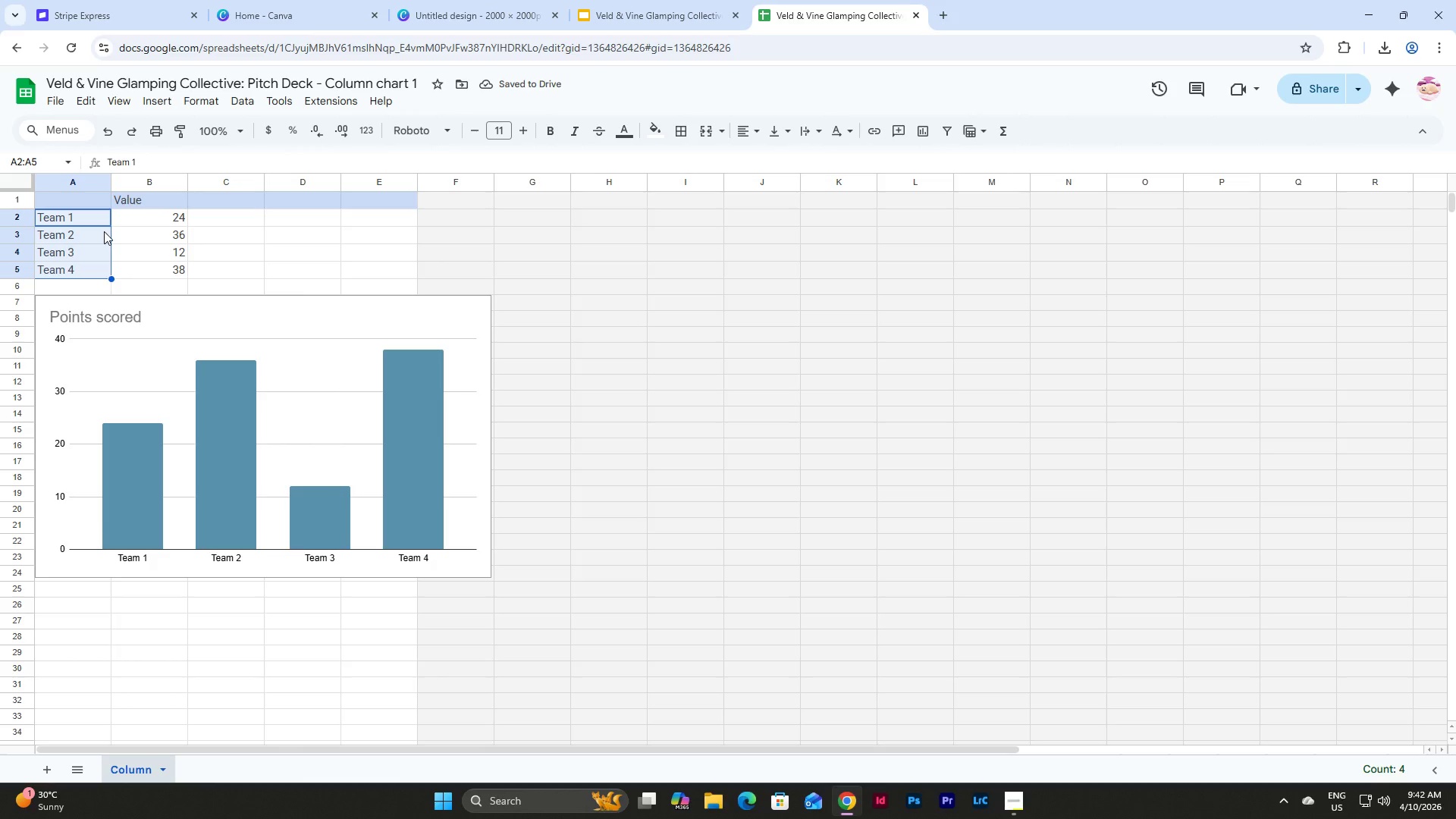 
left_click([97, 212])
 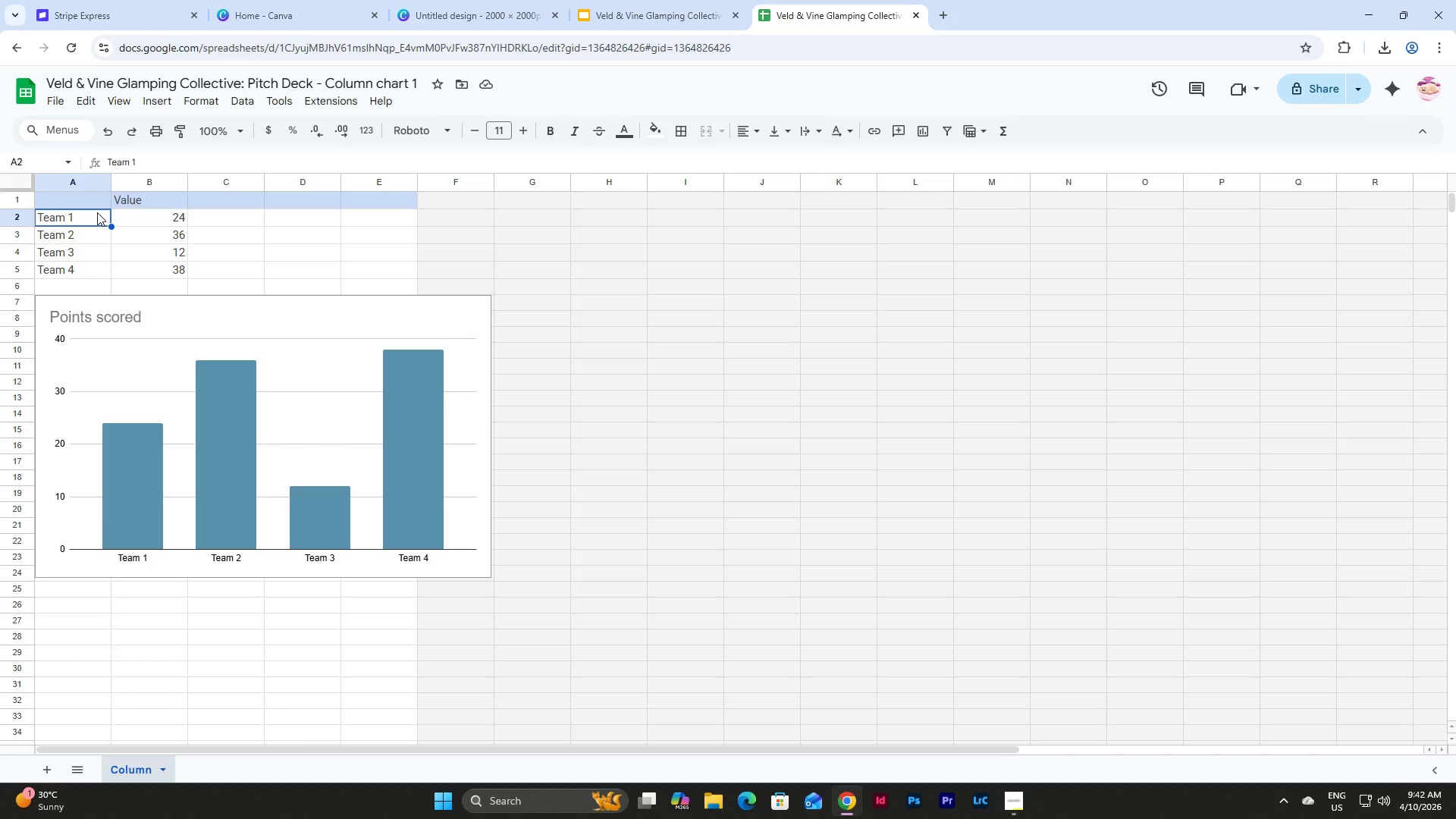 
key(Backspace)
type(Currn)
key(Backspace)
type(ent)
 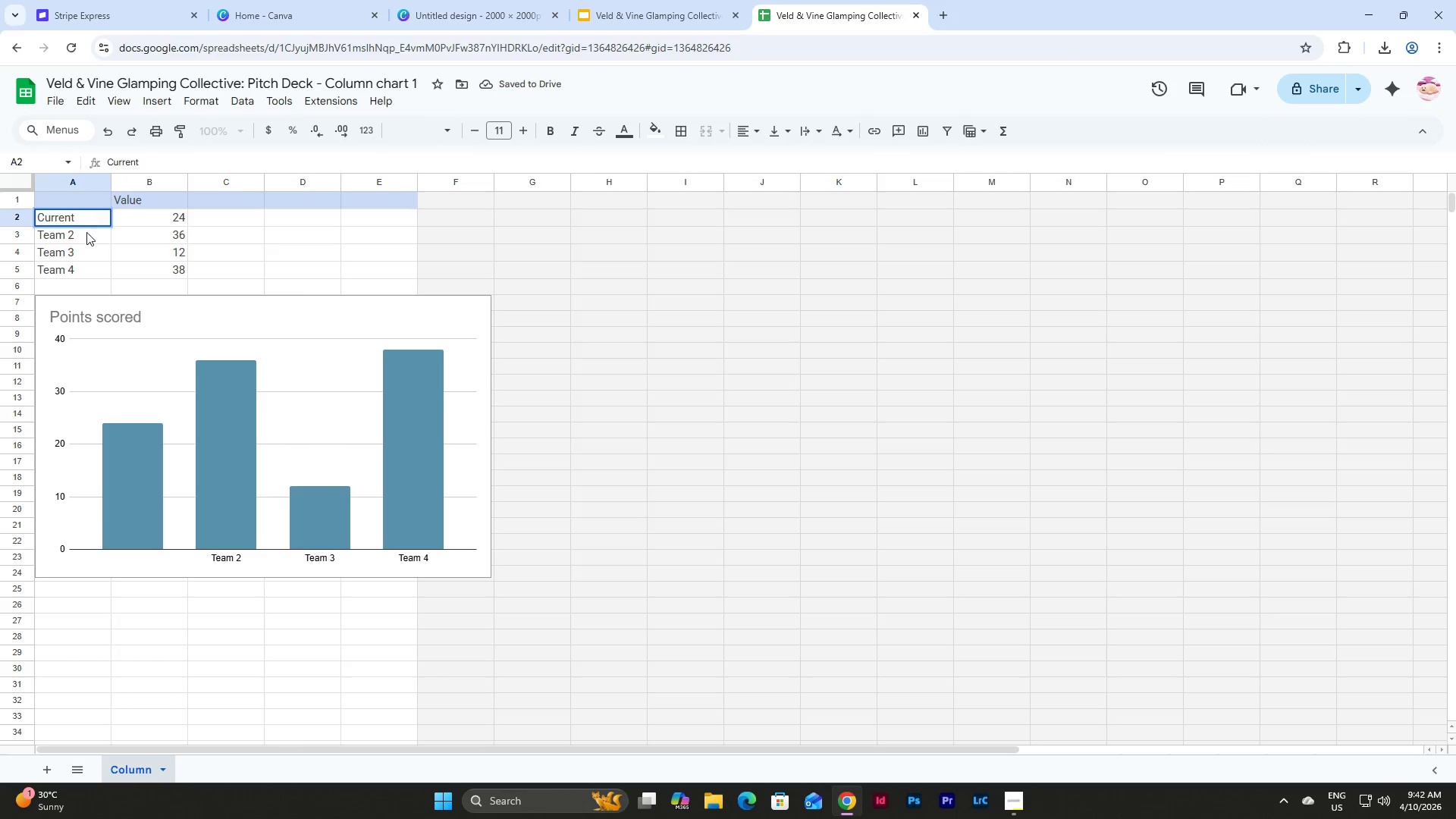 
left_click([86, 232])
 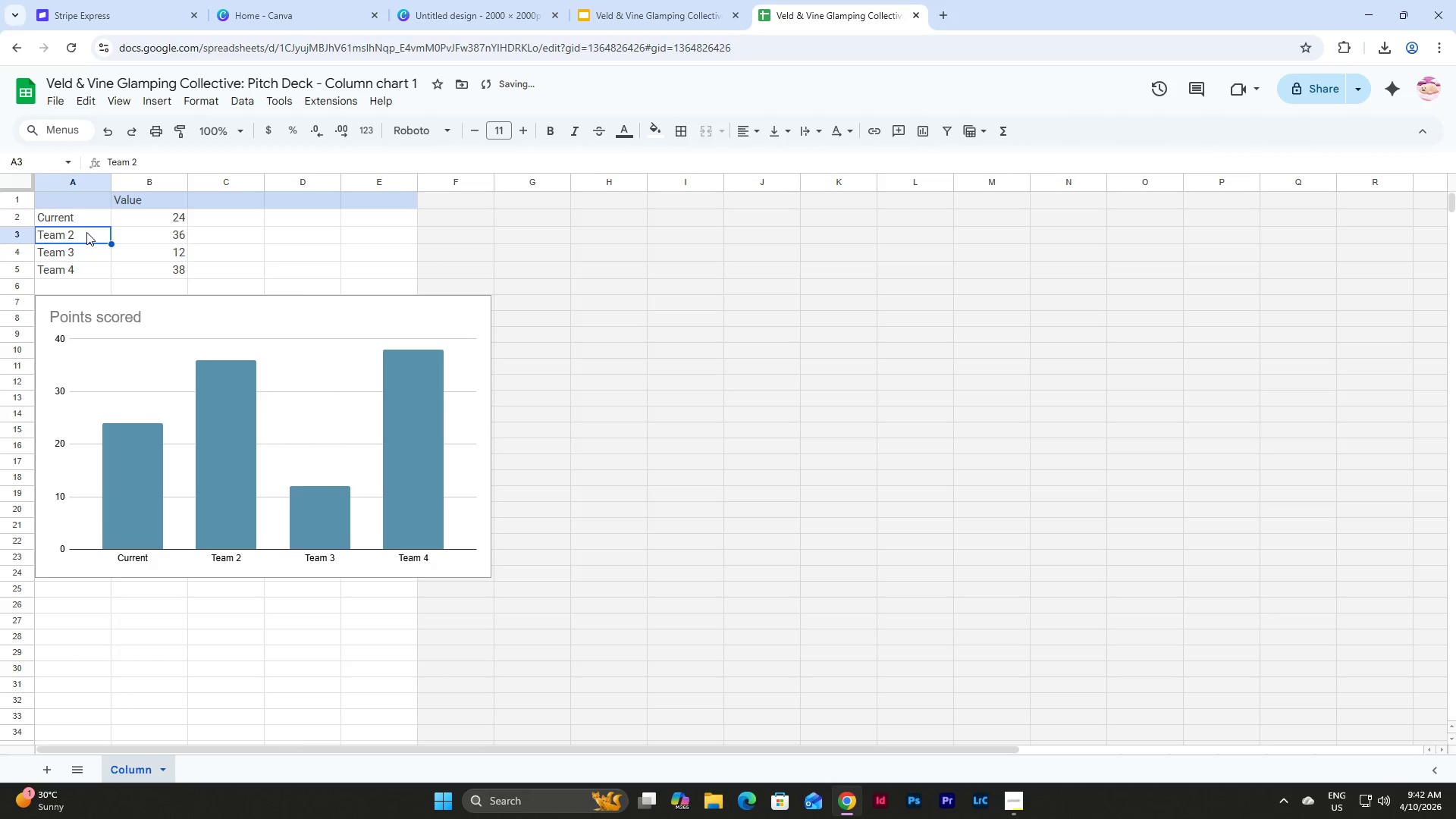 
double_click([86, 232])
 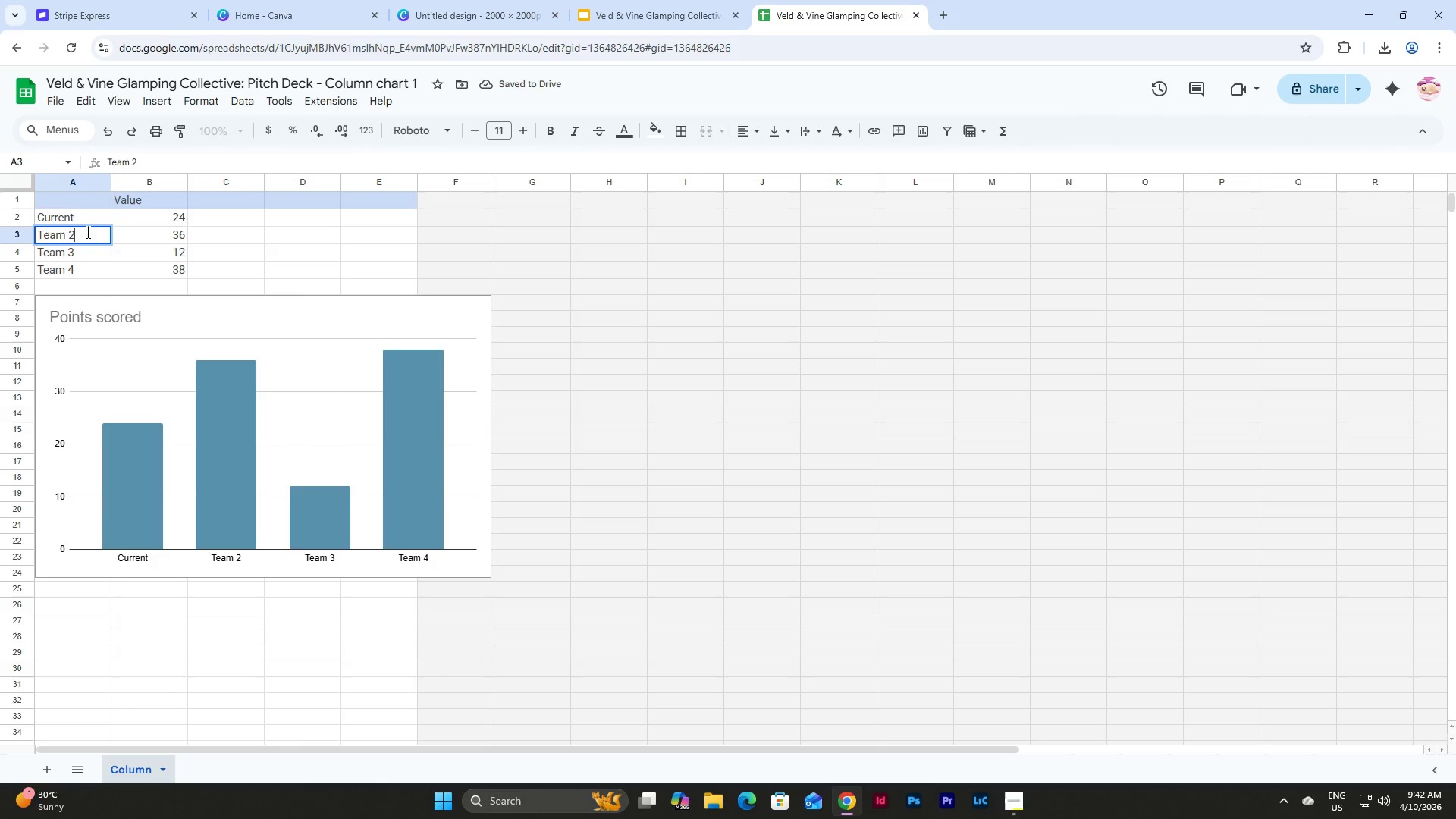 
left_click_drag(start_coordinate=[86, 232], to_coordinate=[0, 234])
 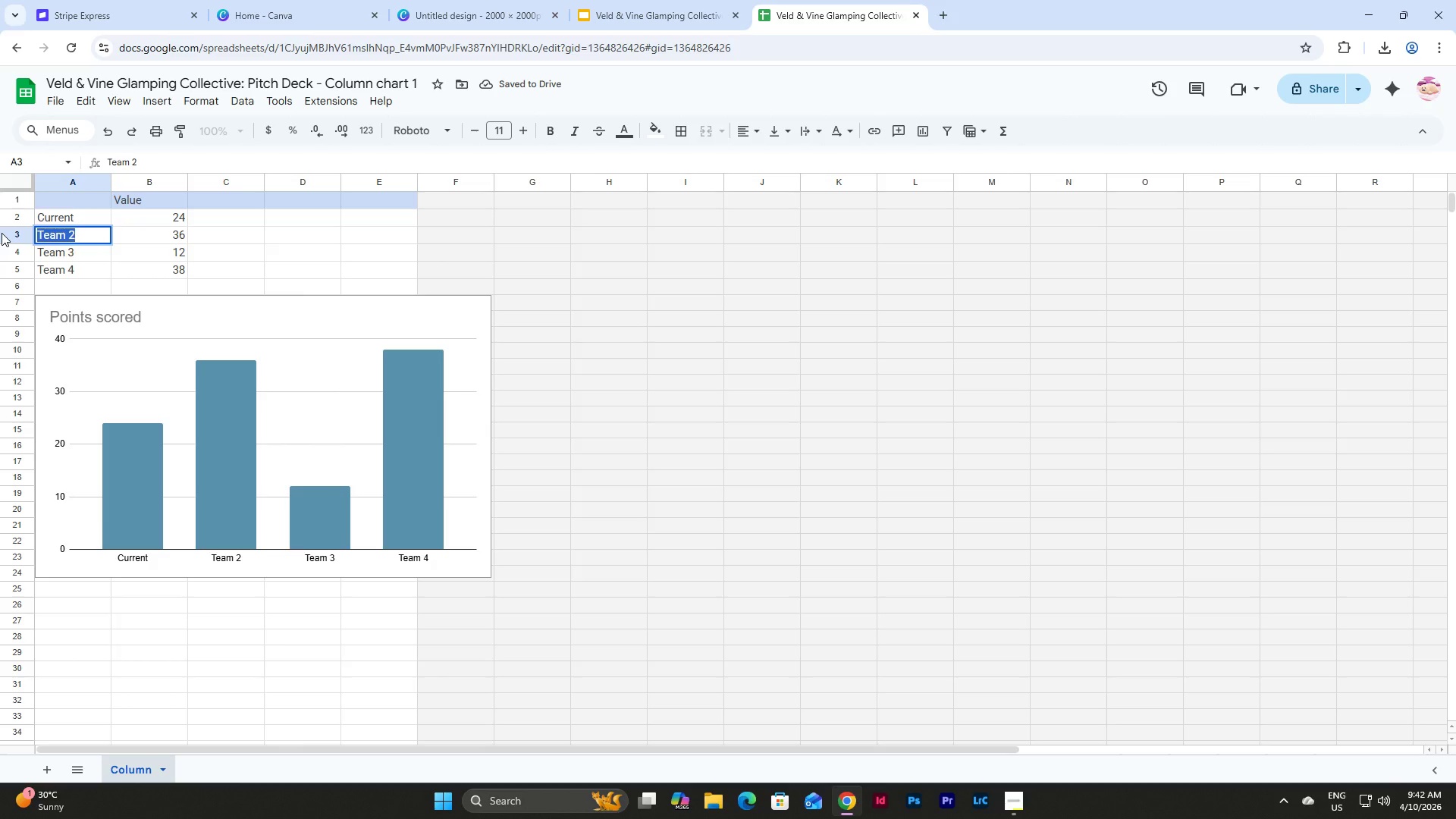 
type(Projected)
 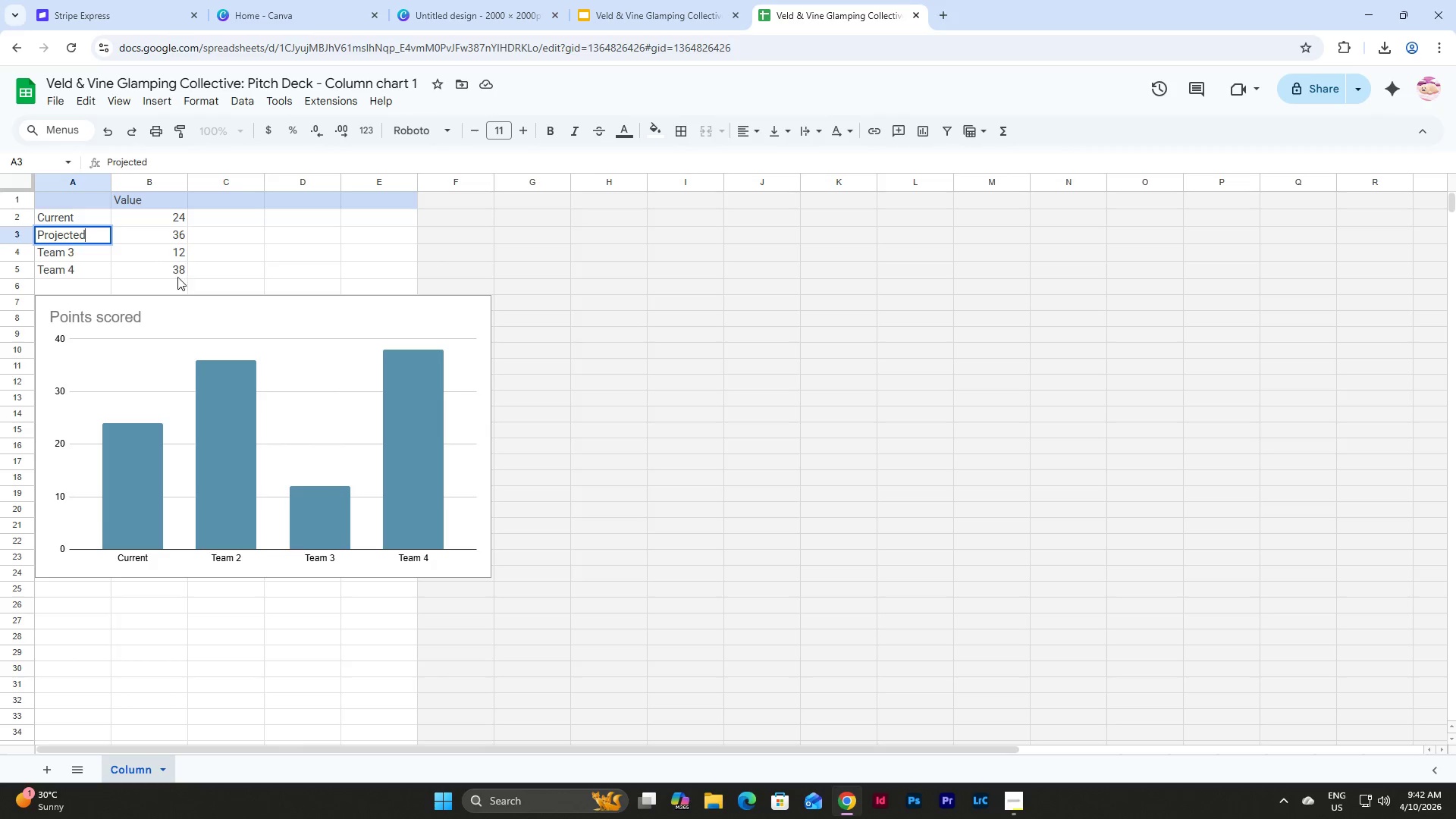 
left_click_drag(start_coordinate=[97, 246], to_coordinate=[162, 278])
 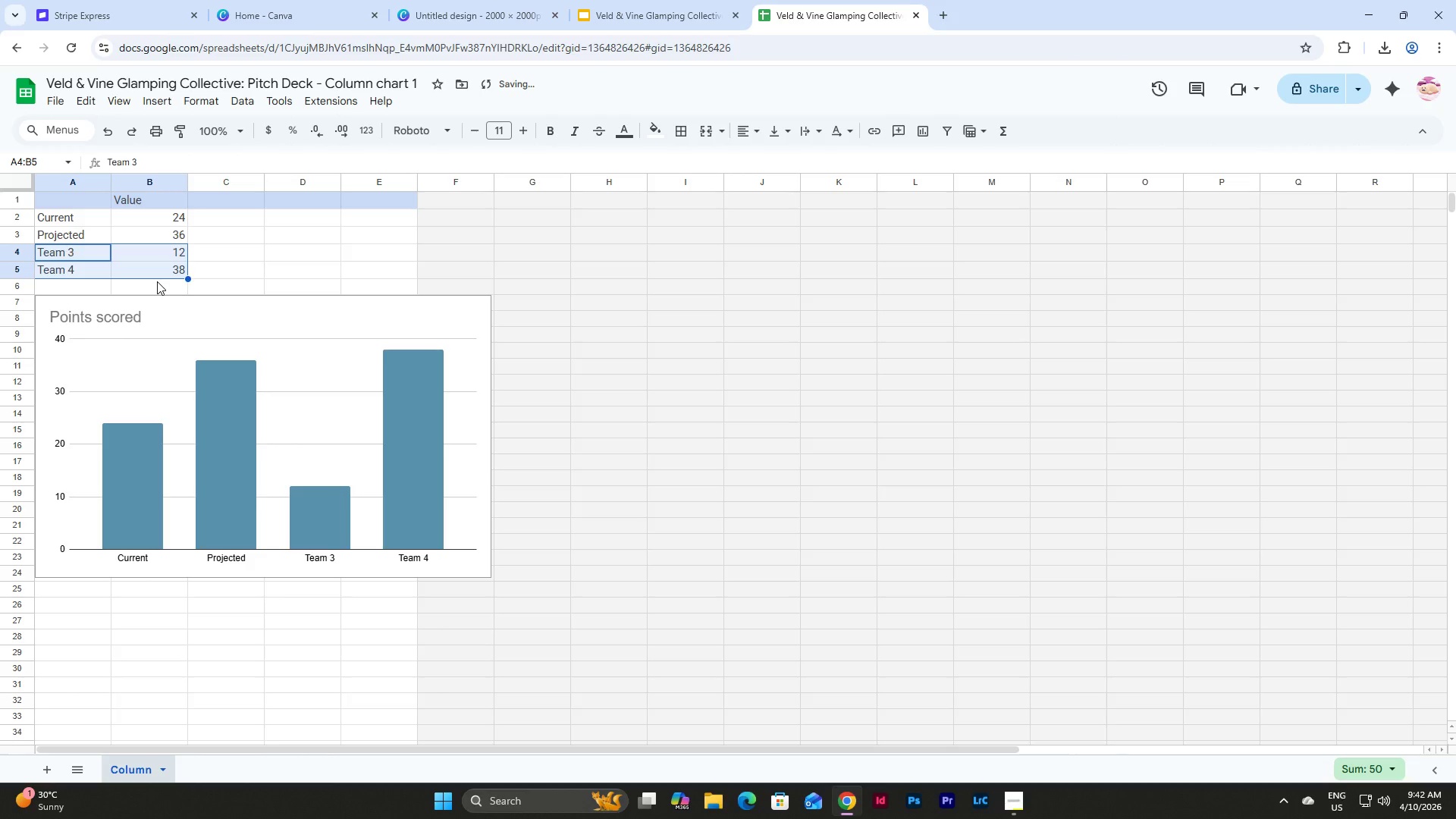 
key(Delete)
 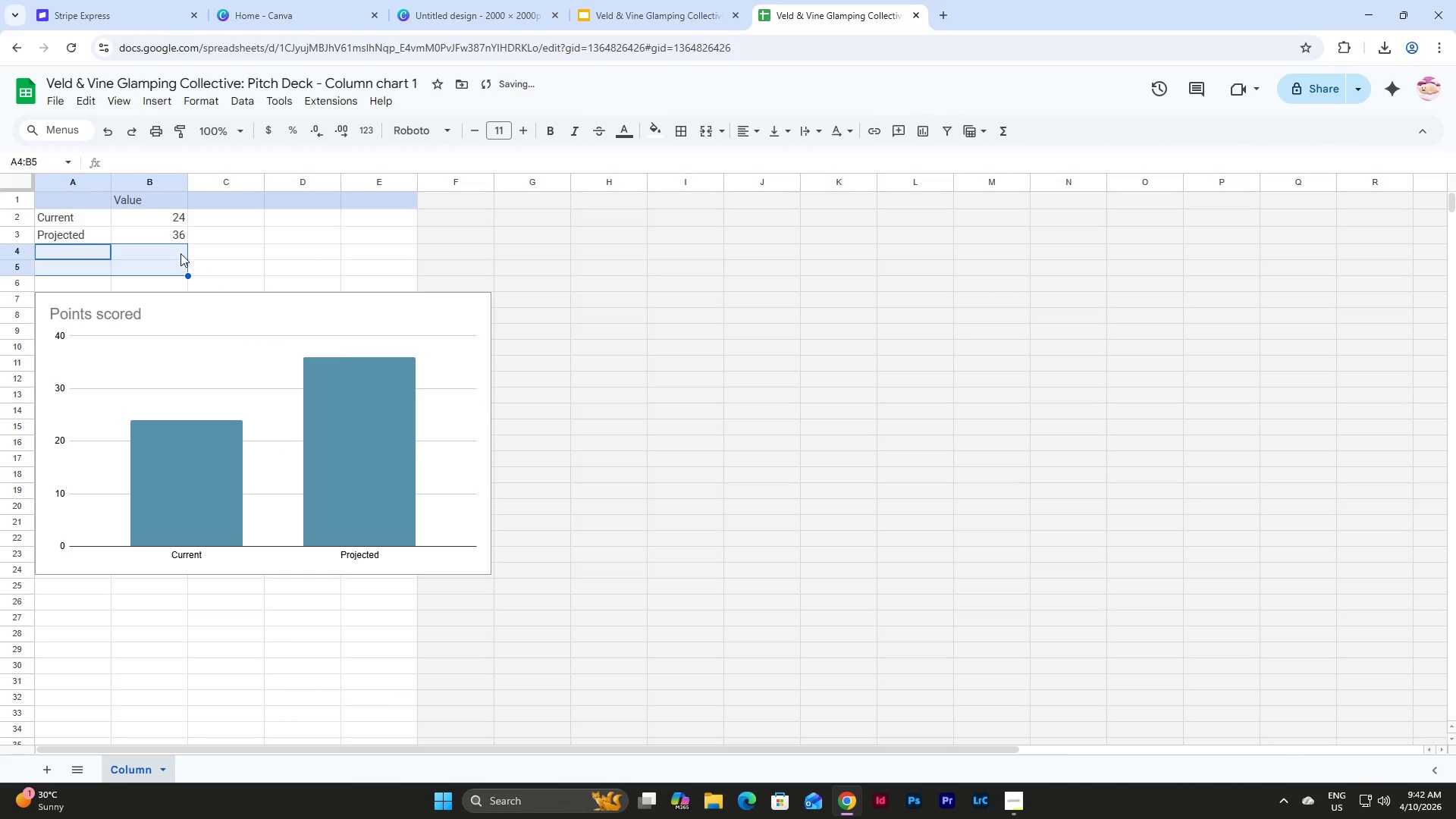 
left_click([165, 218])
 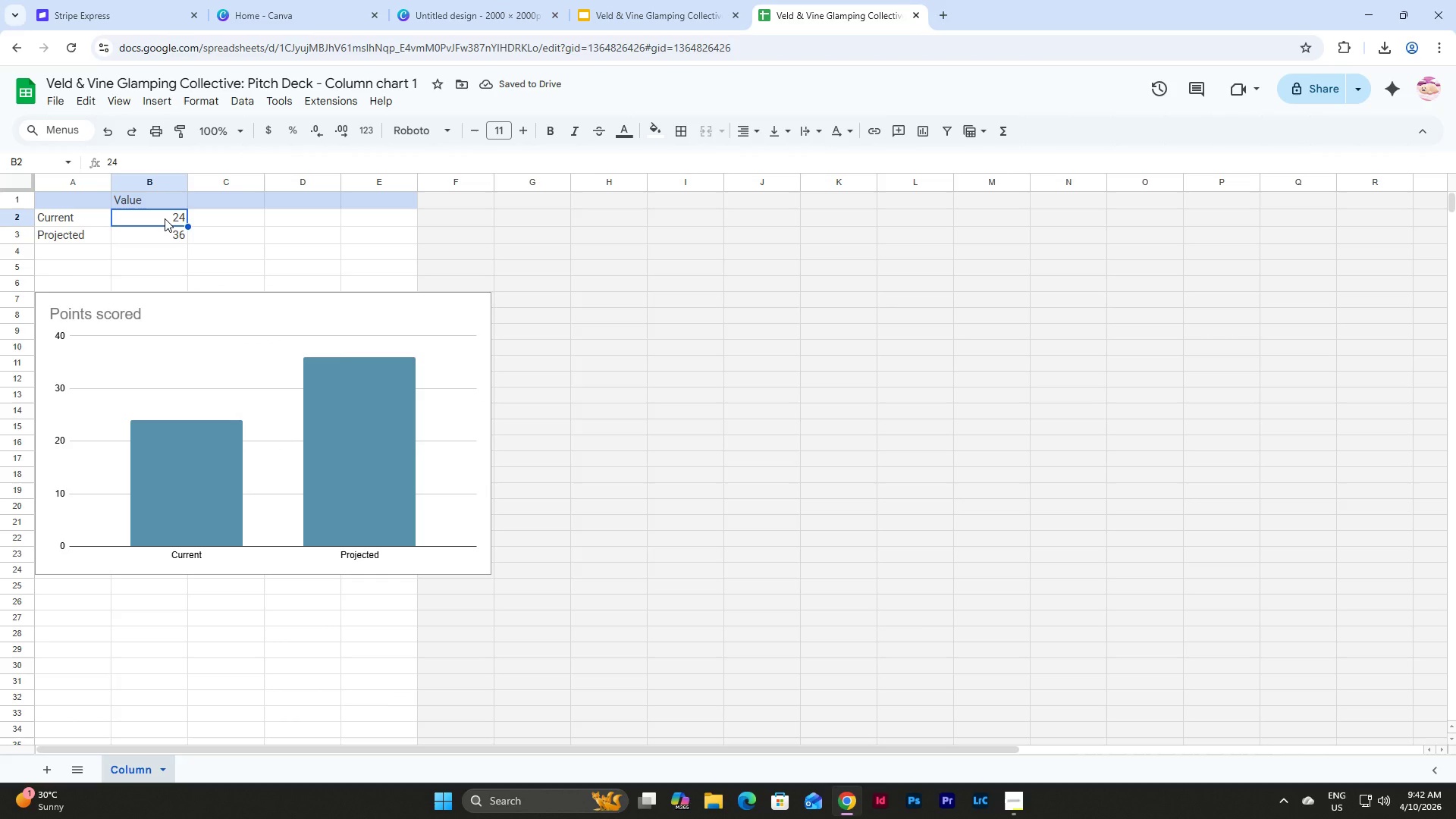 
key(Numpad3)
 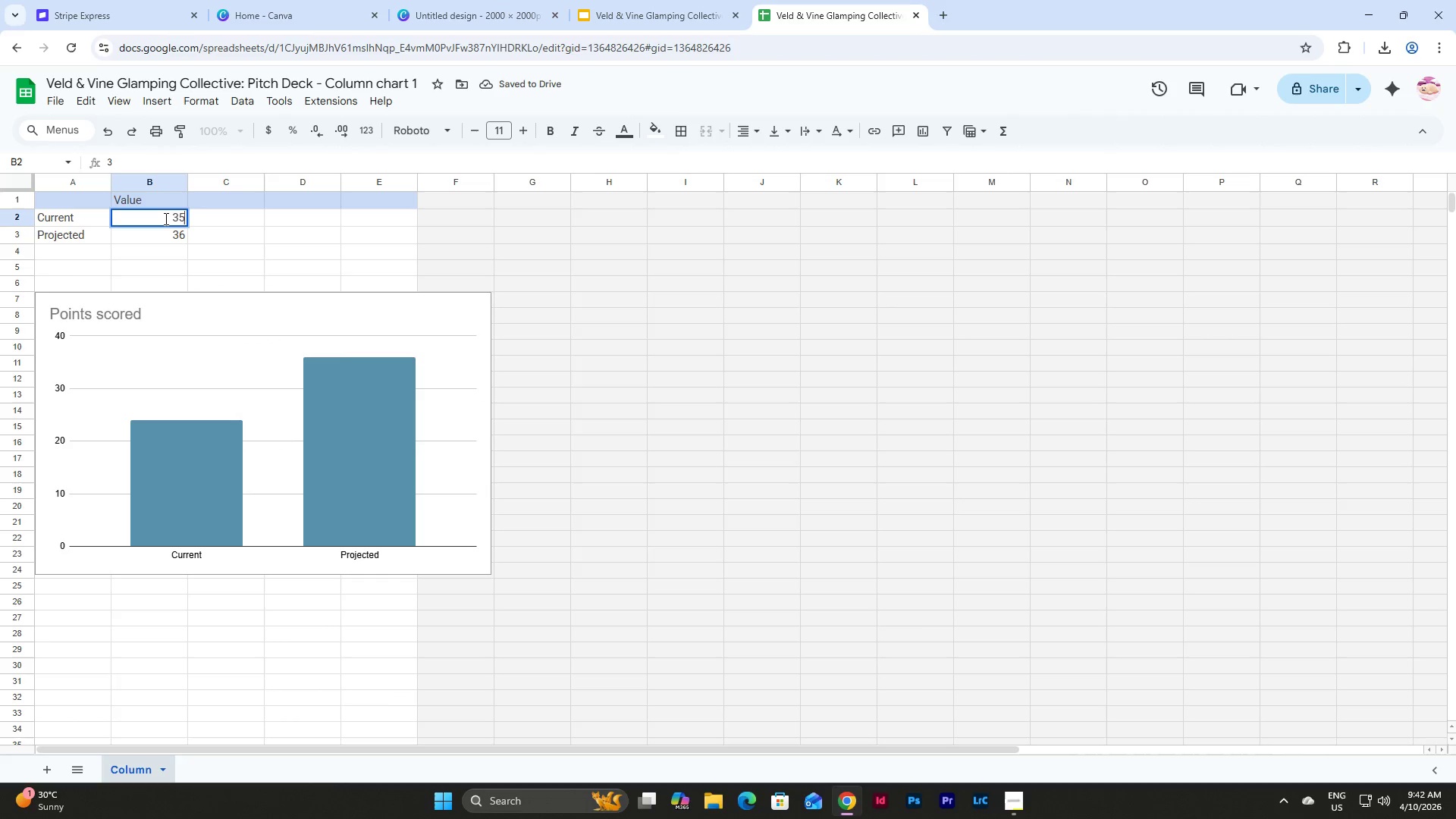 
key(Numpad5)
 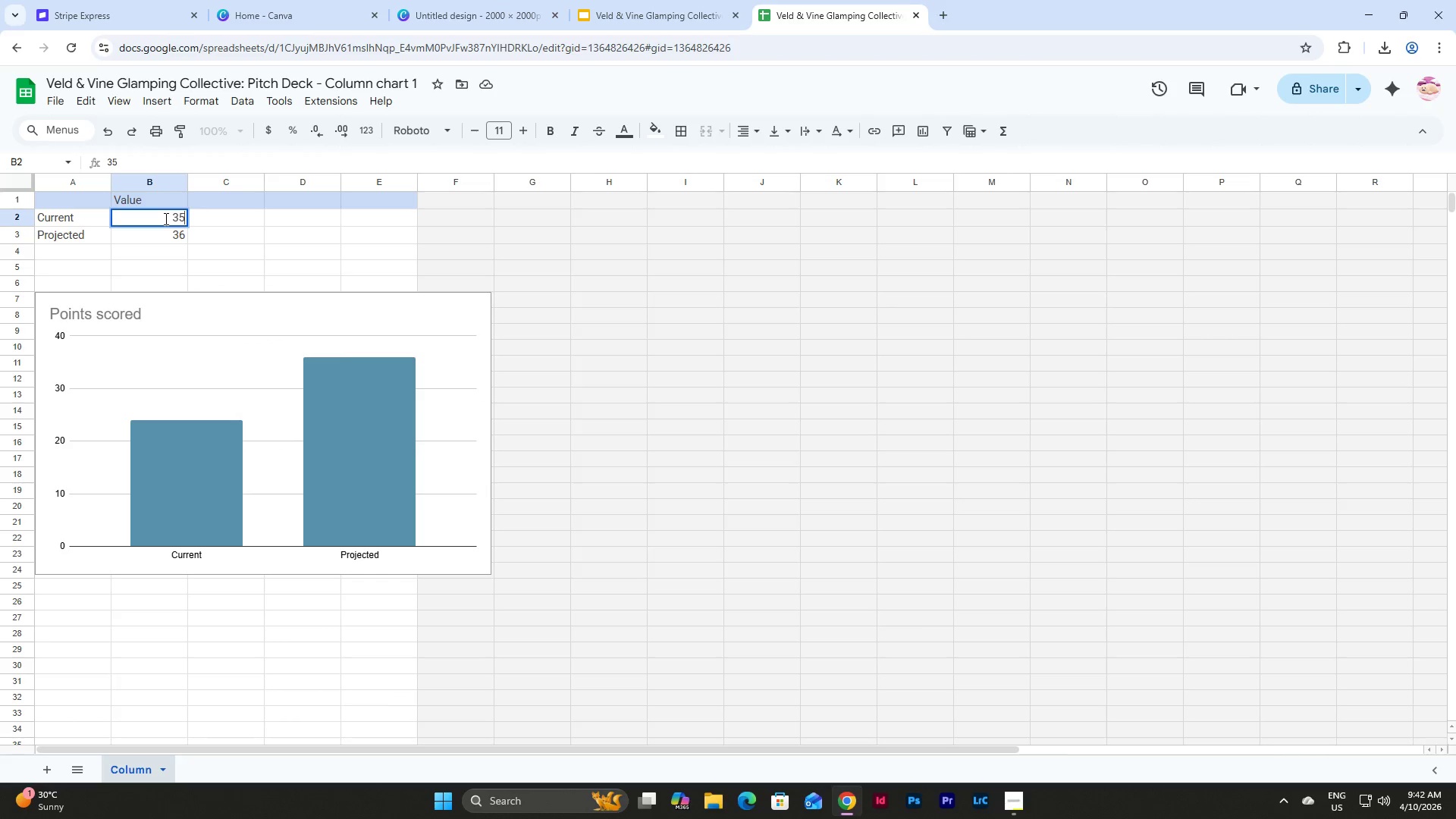 
key(Numpad0)
 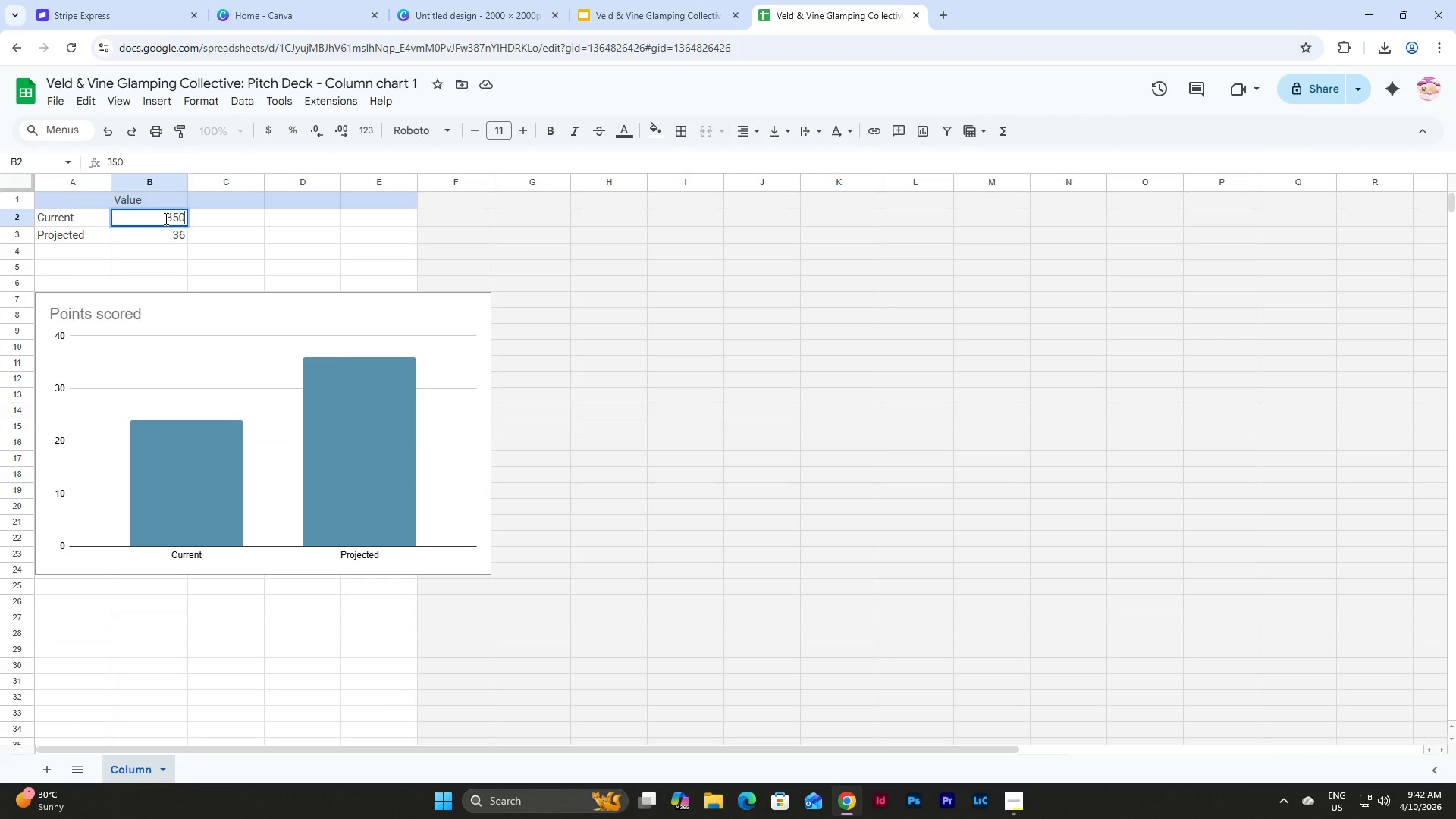 
key(Numpad0)
 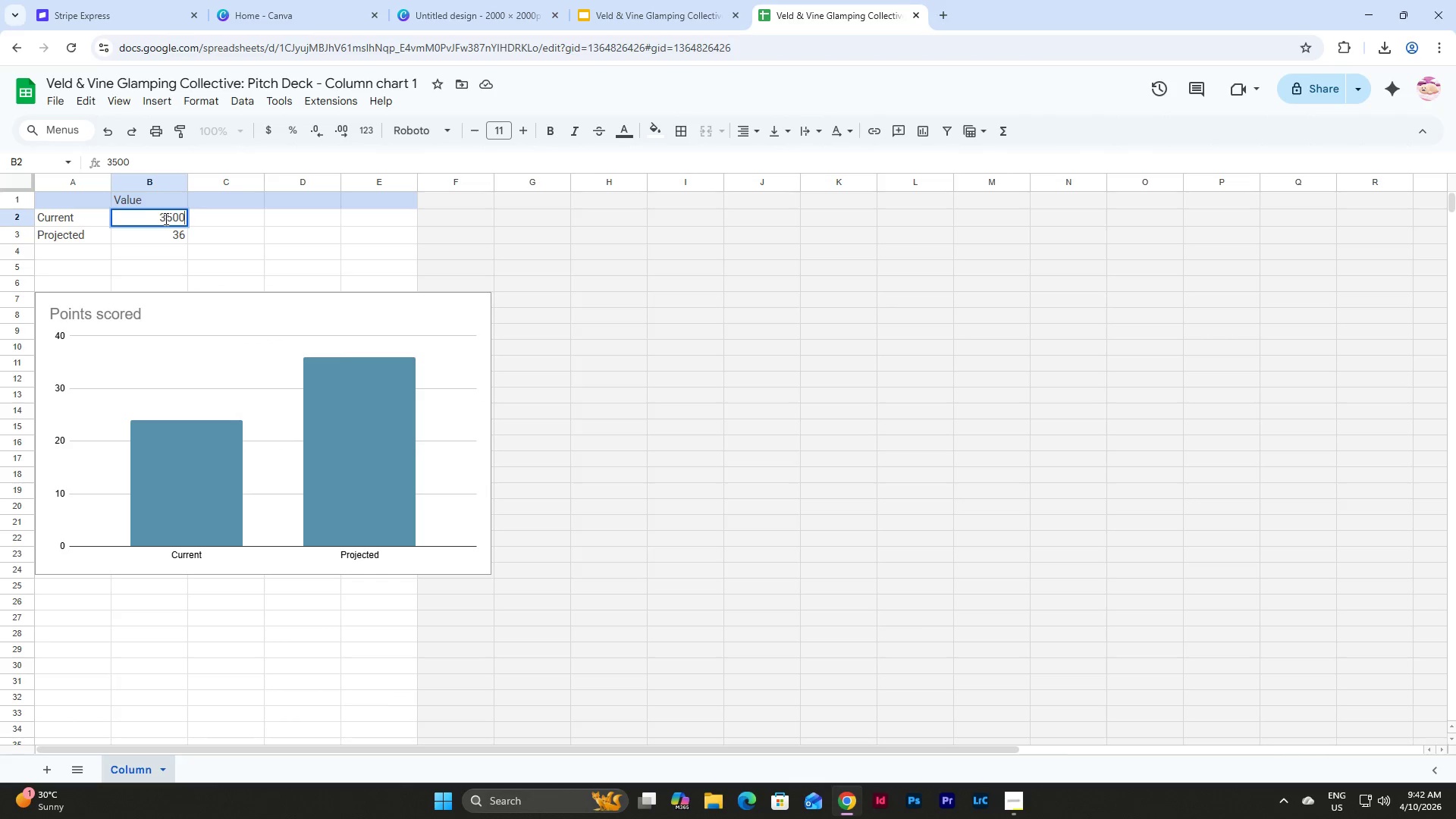 
key(Numpad0)
 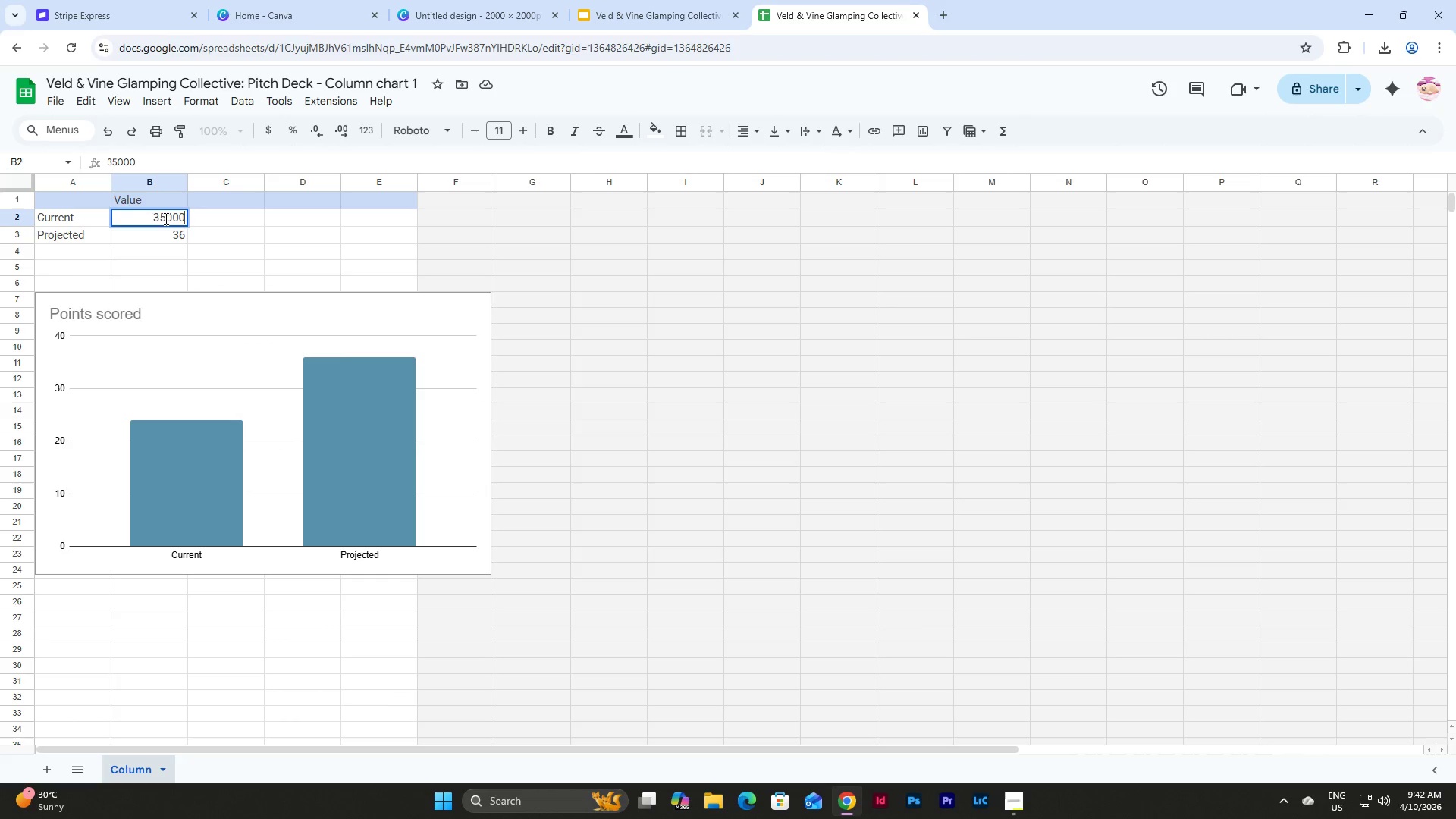 
key(Numpad0)
 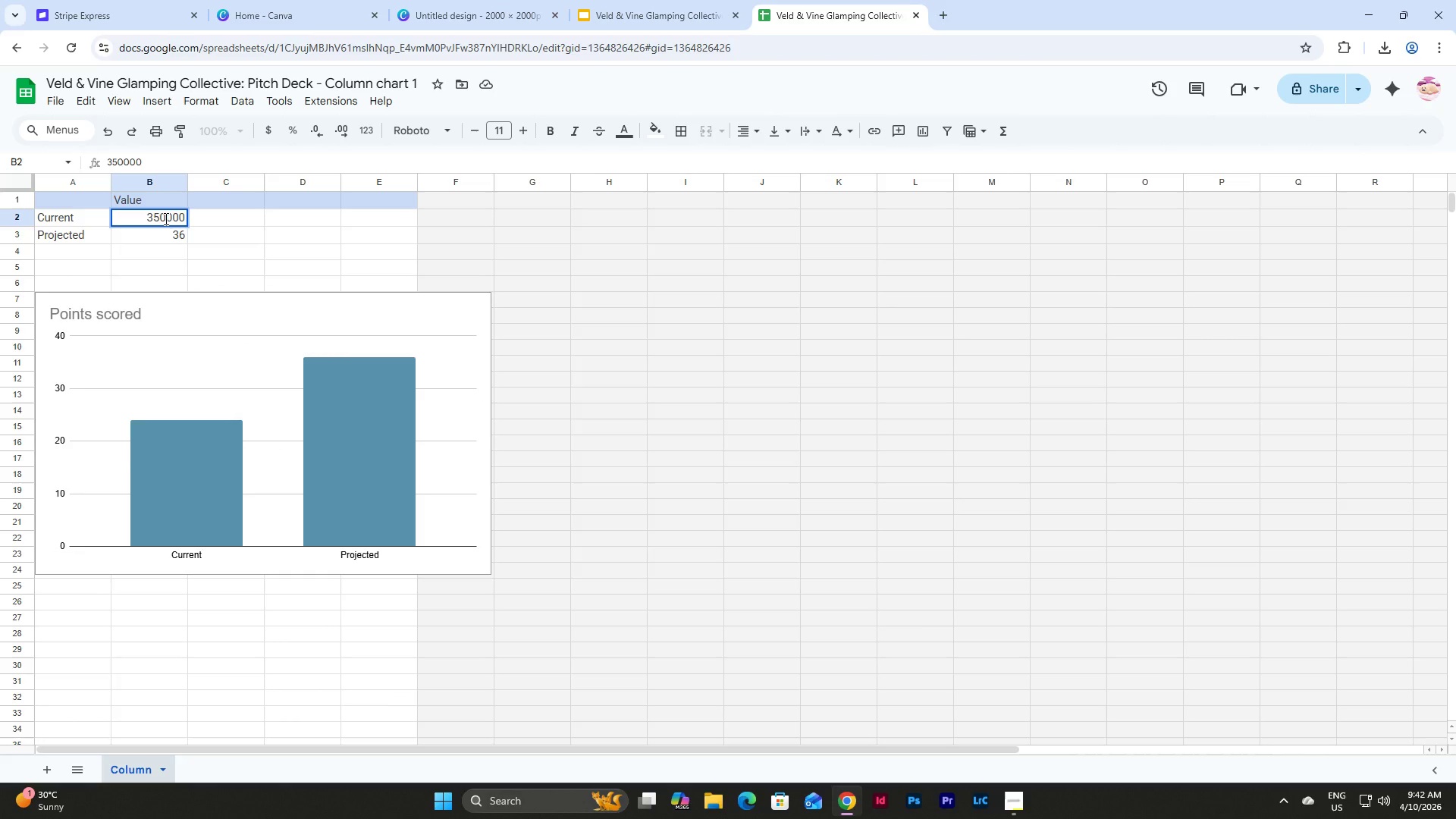 
key(Enter)
 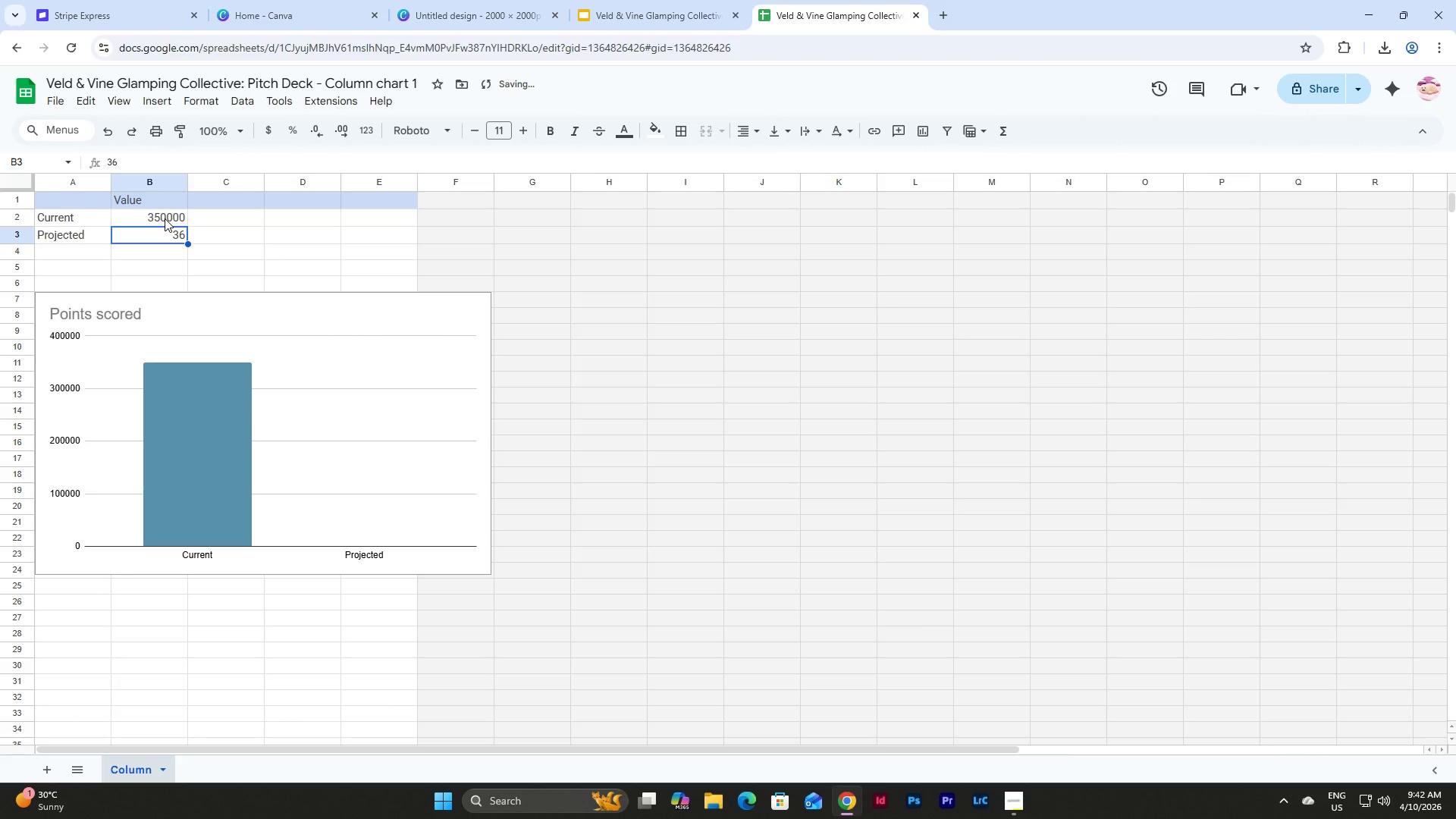 
key(Numpad7)
 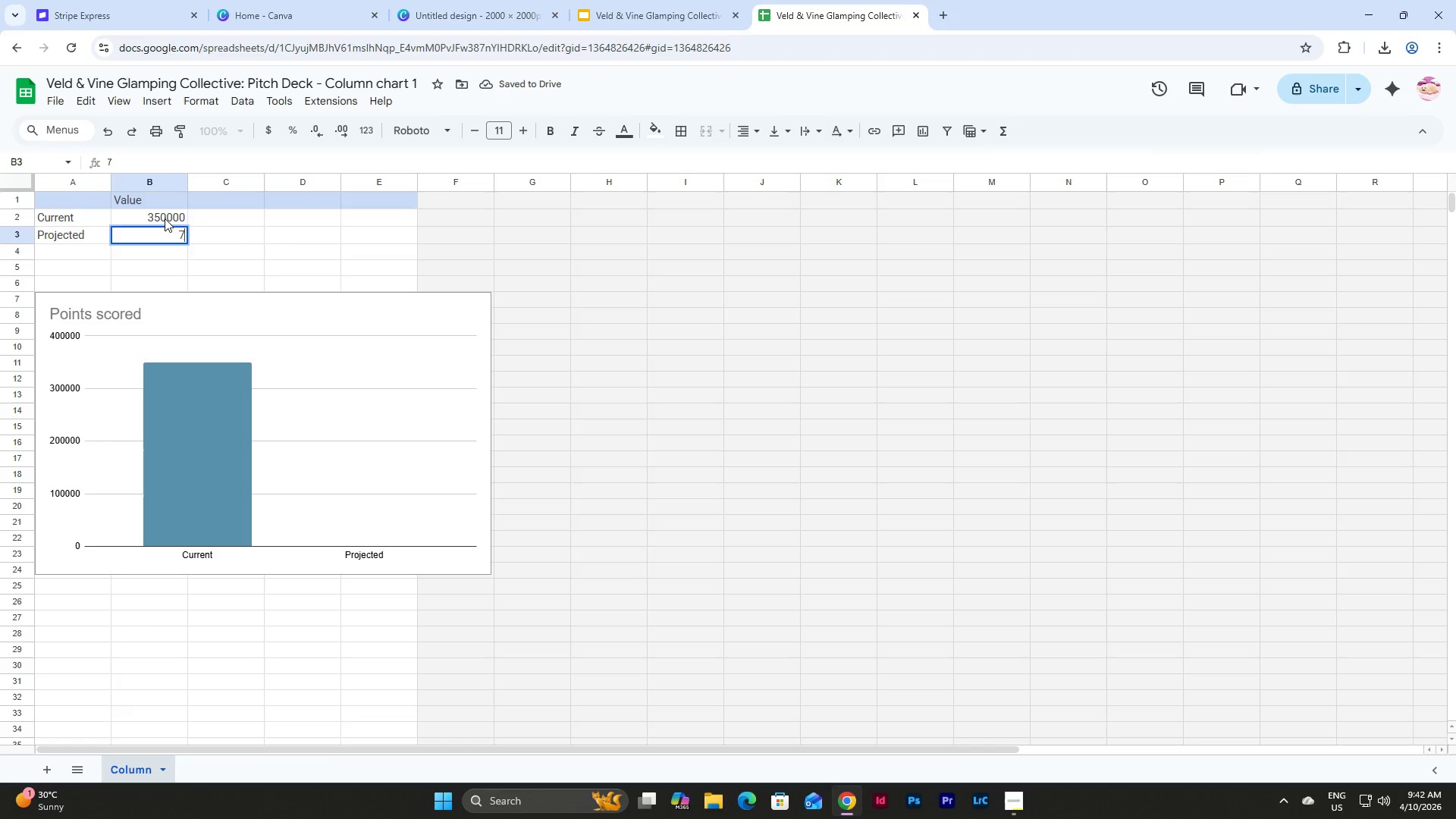 
key(Numpad5)
 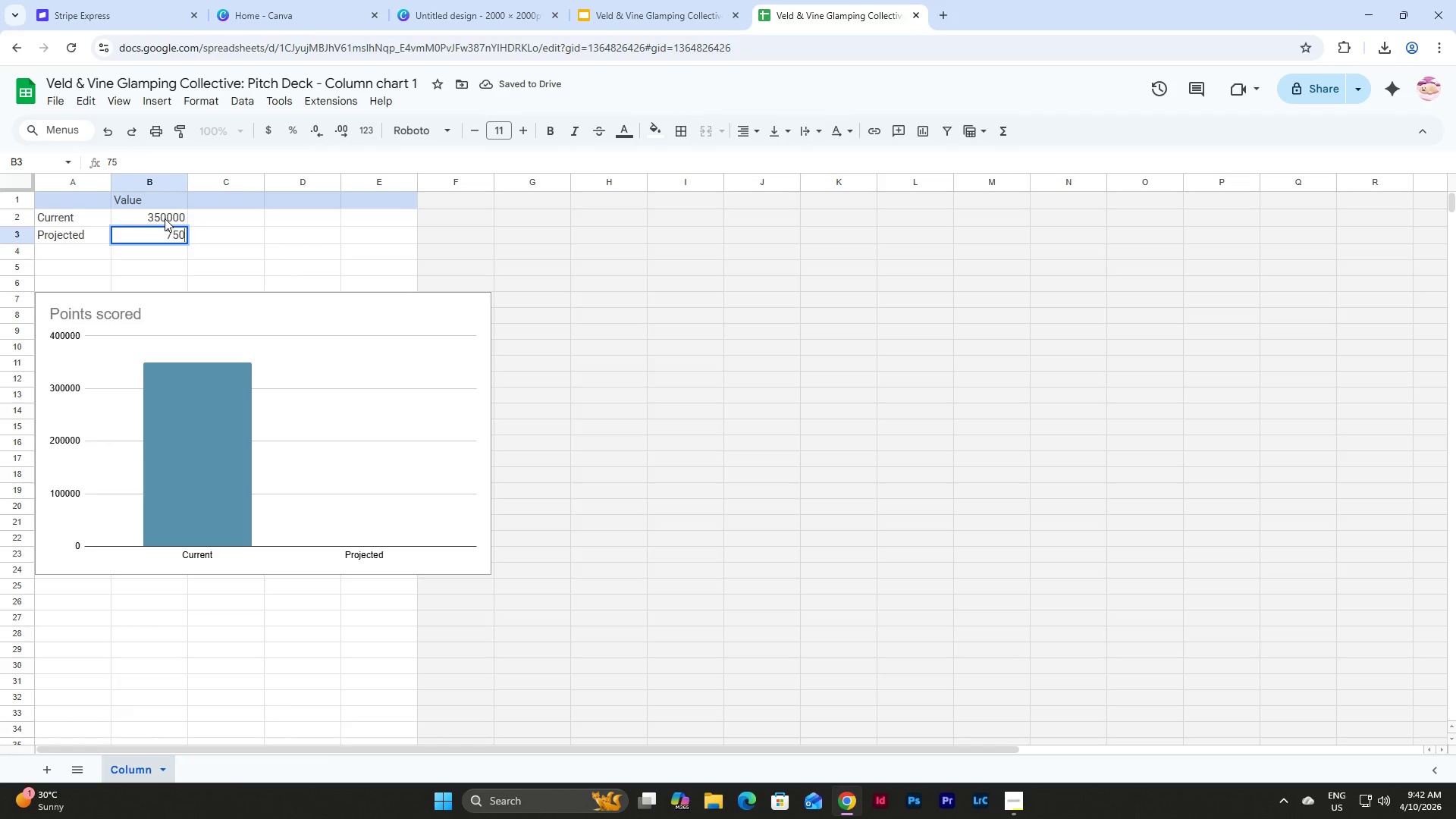 
key(Numpad0)
 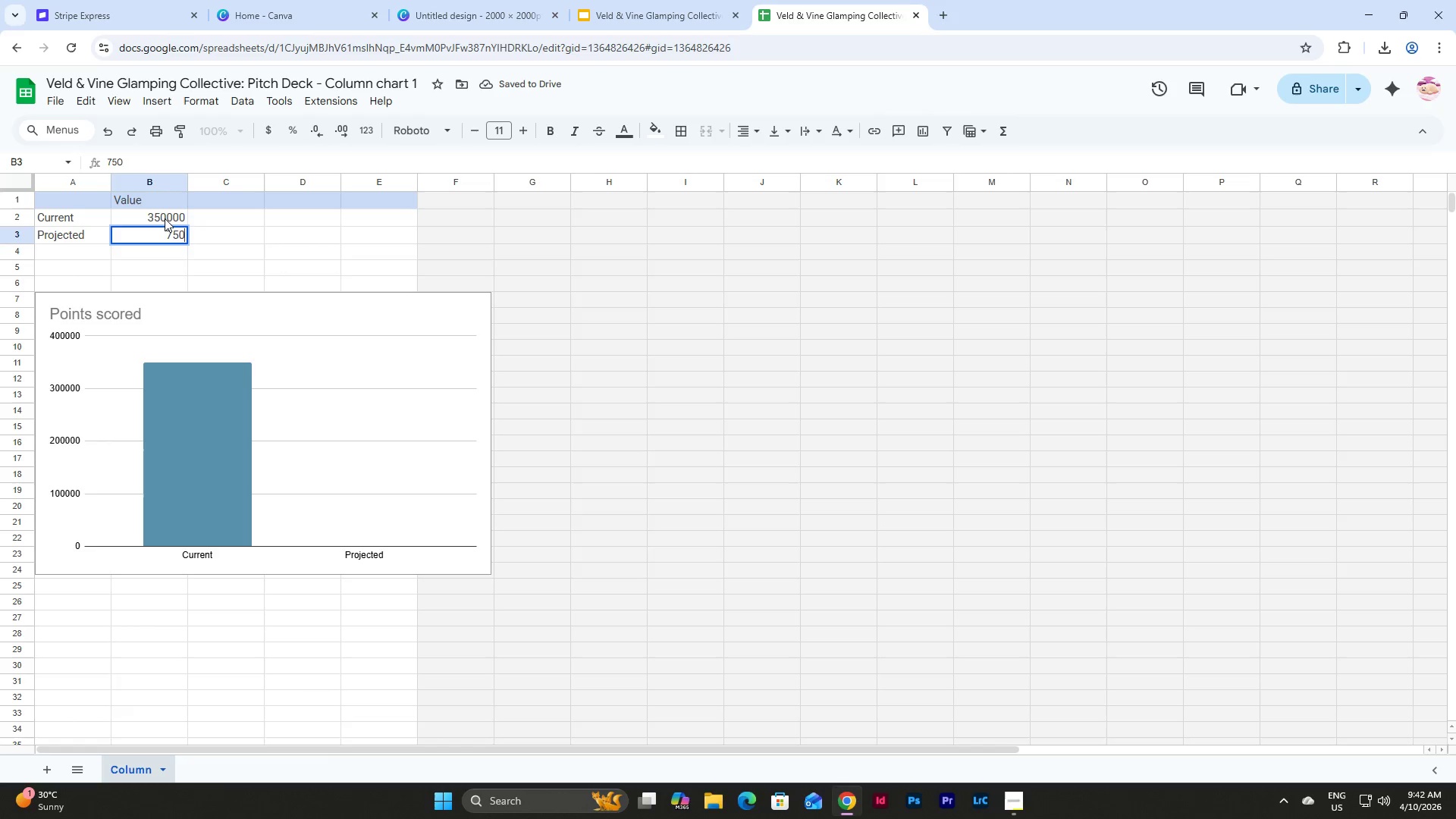 
key(Numpad0)
 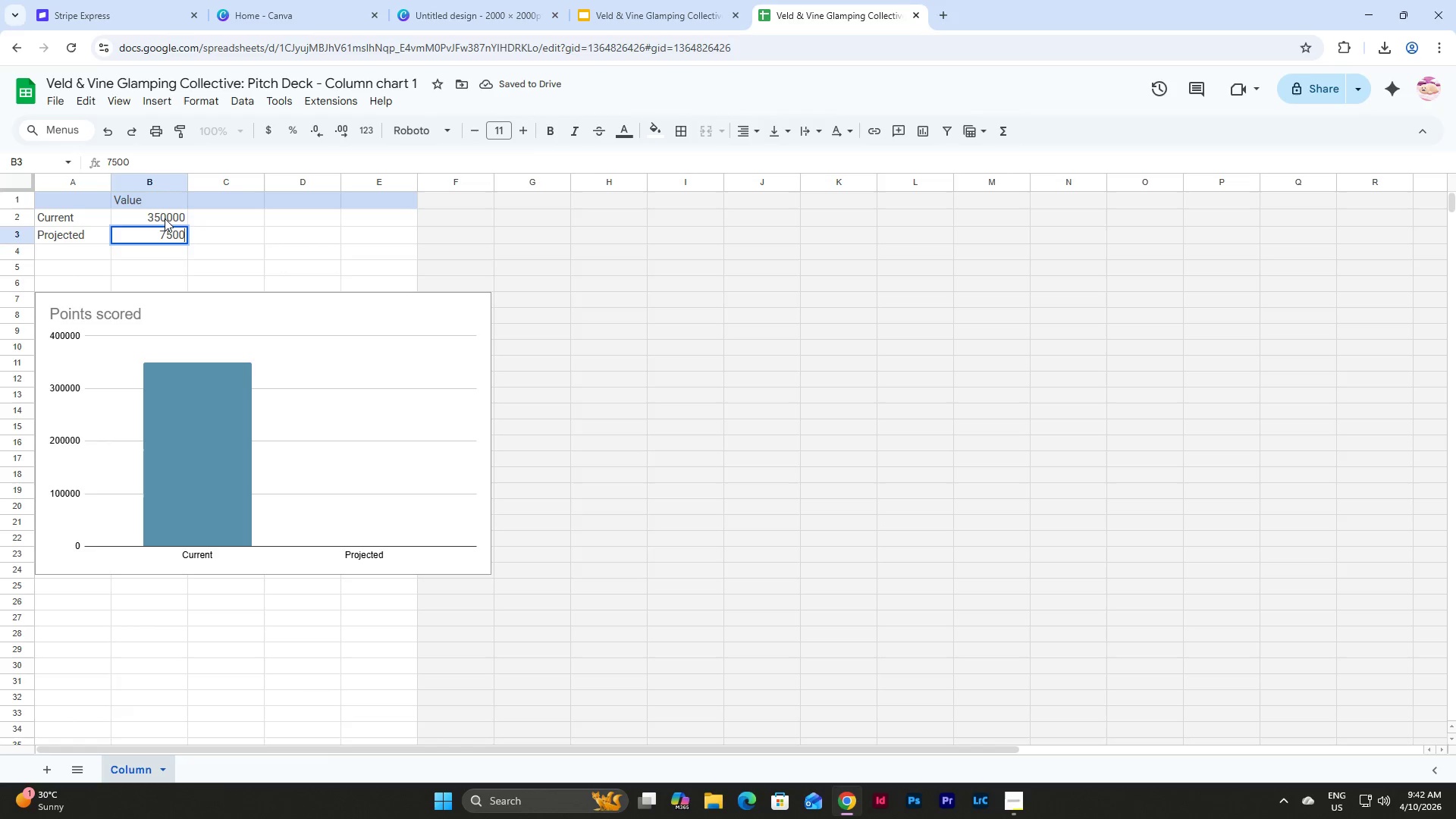 
key(Numpad0)
 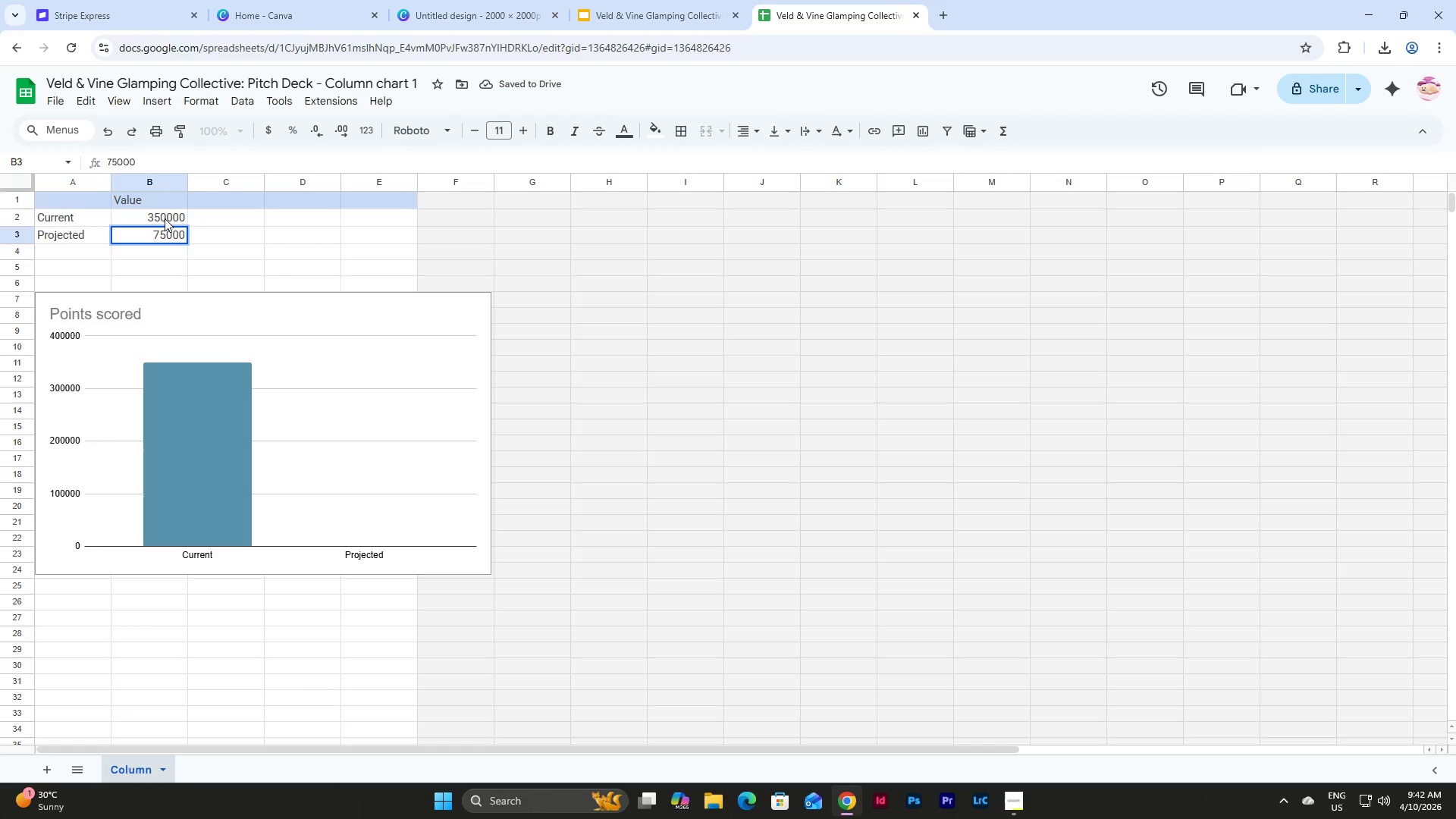 
key(Numpad0)
 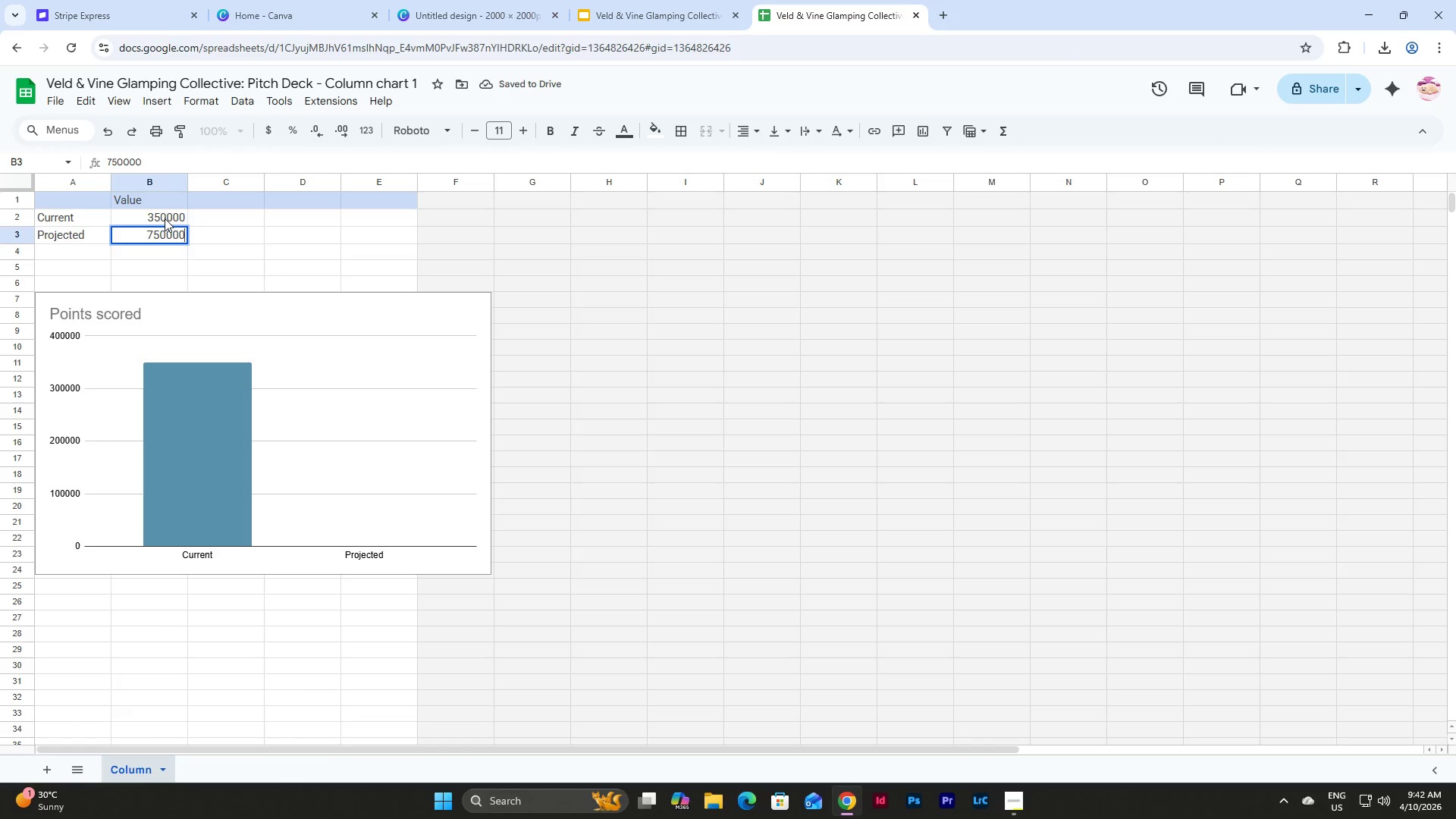 
key(NumpadEnter)
 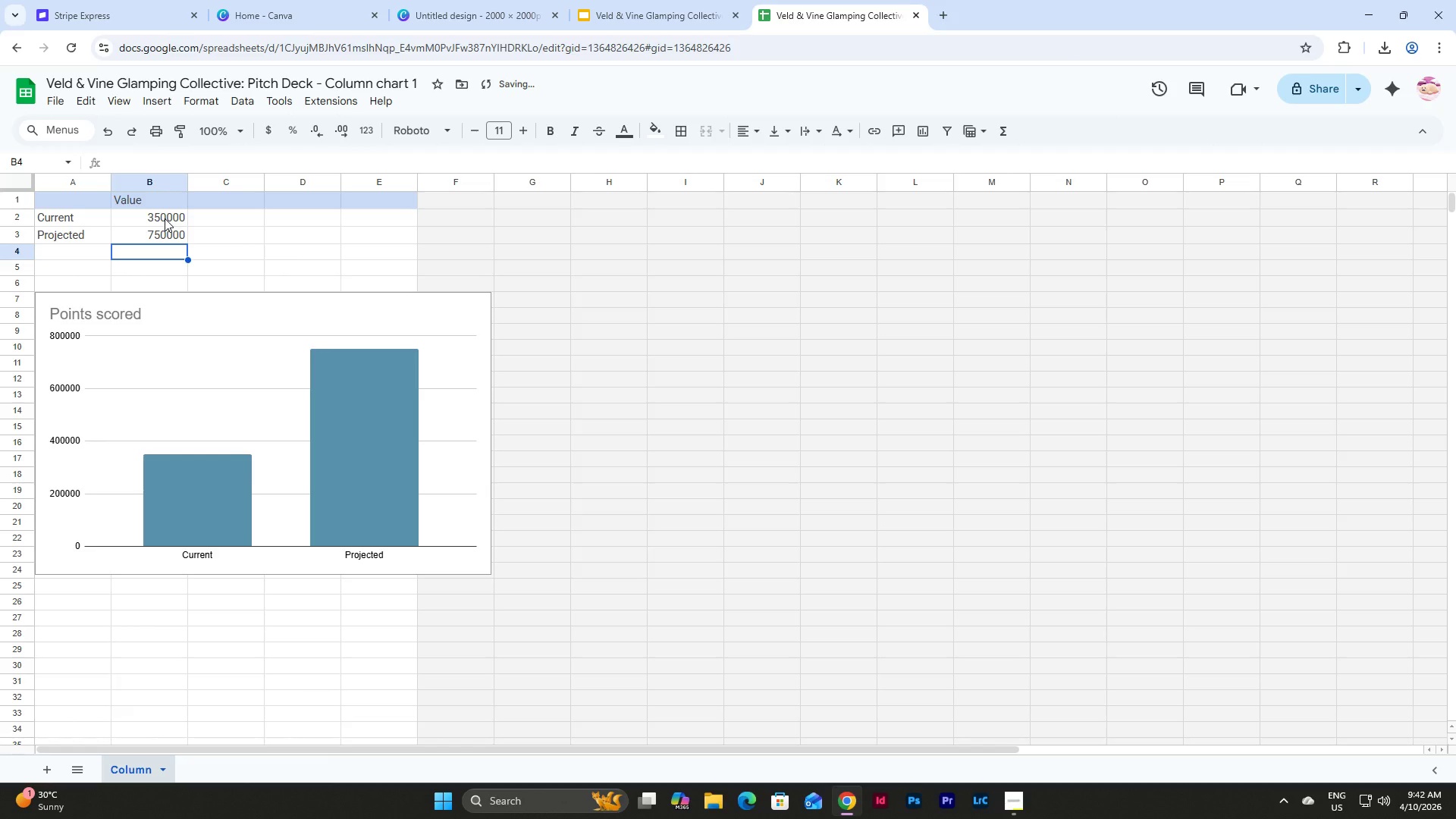 
left_click([441, 322])
 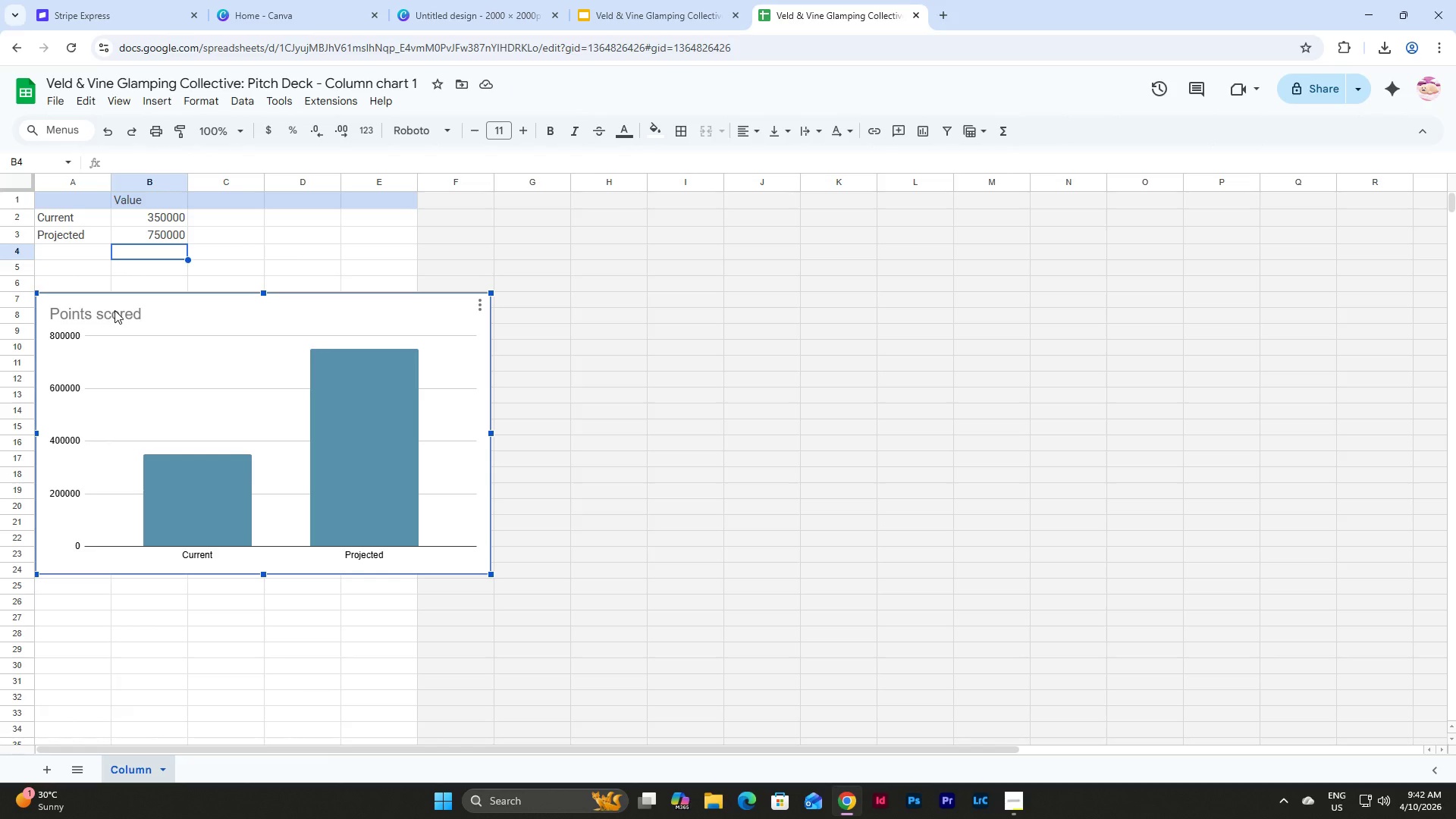 
wait(6.47)
 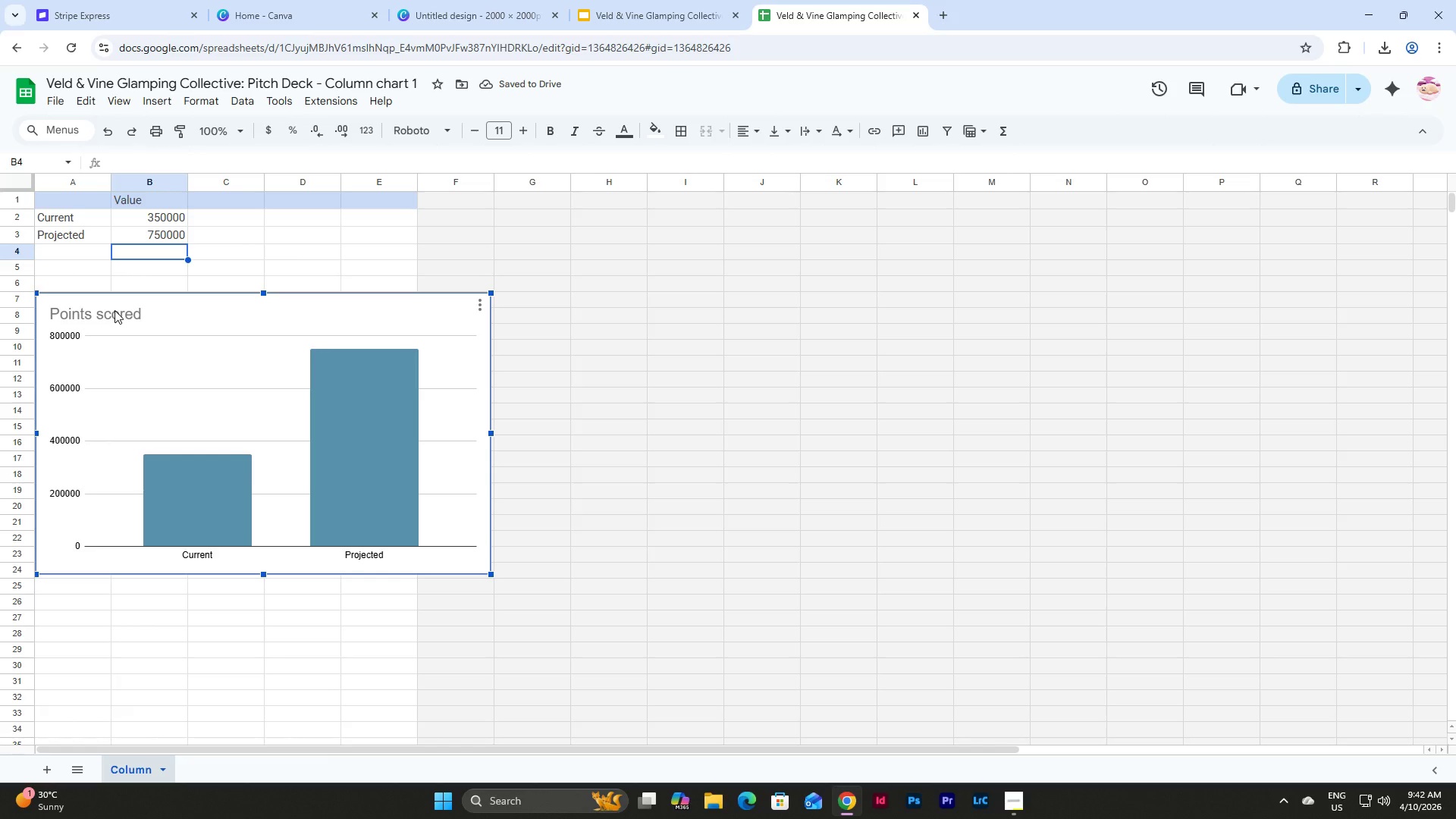 
left_click([115, 310])
 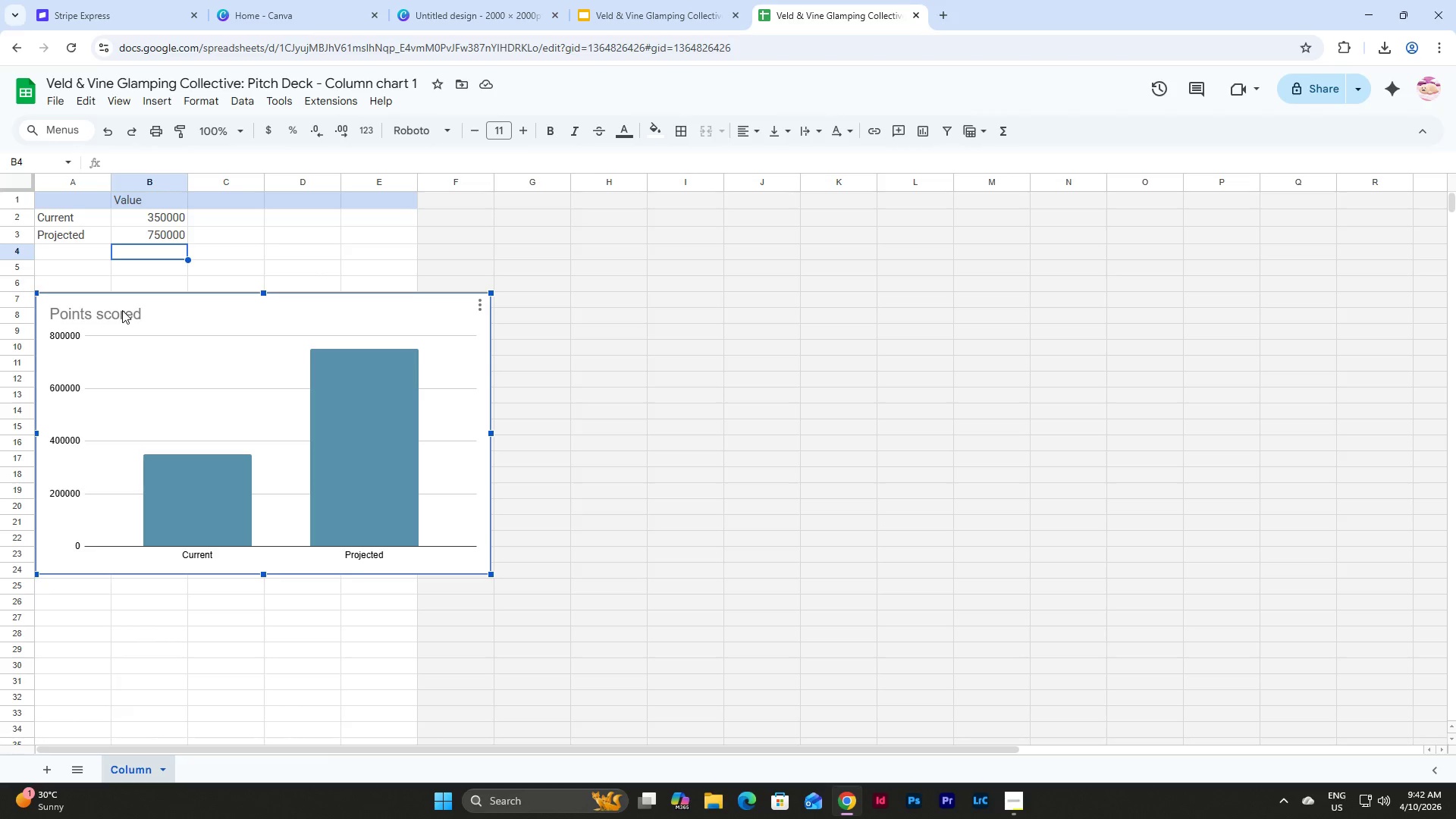 
double_click([122, 310])
 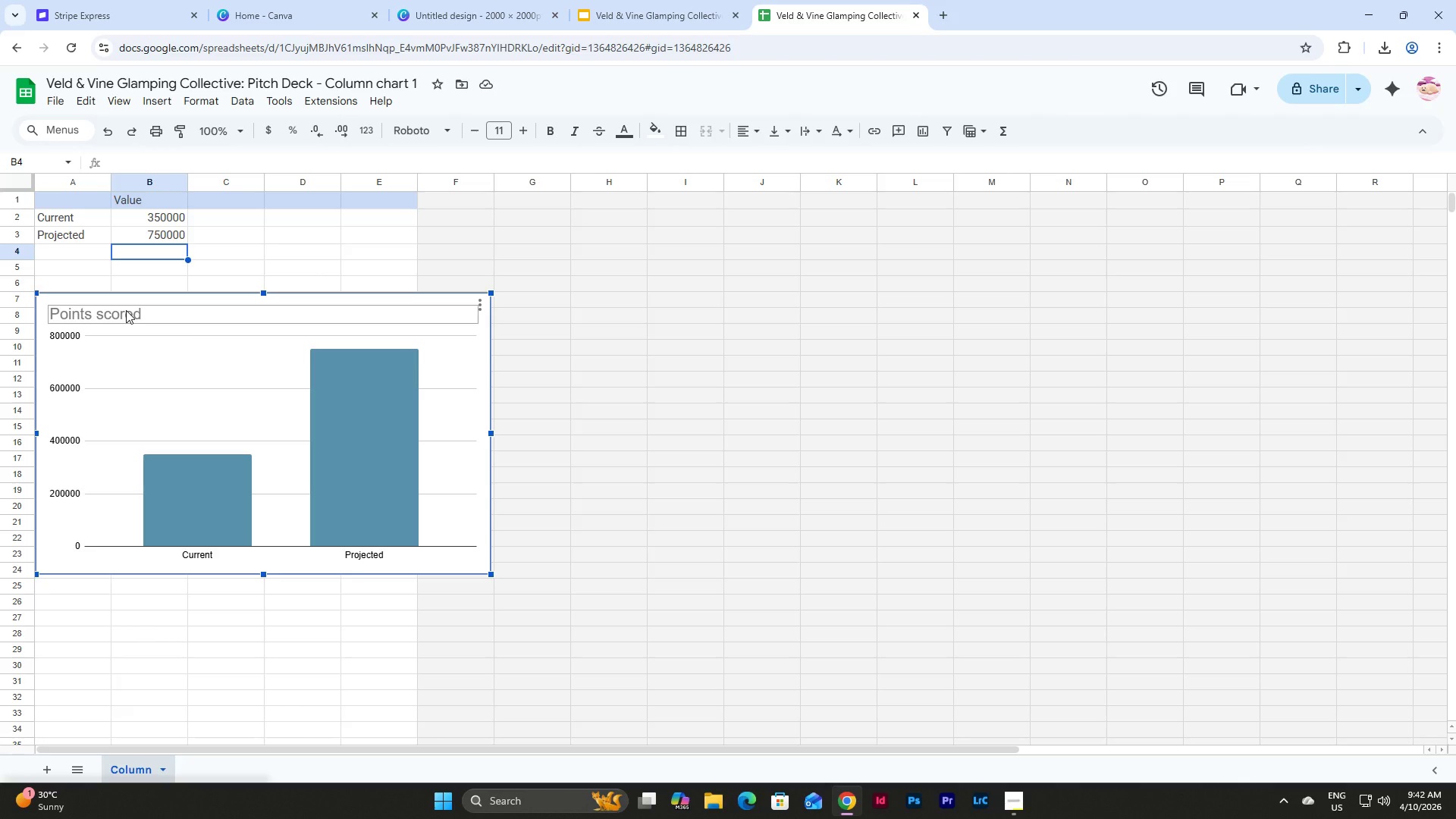 
left_click([126, 310])
 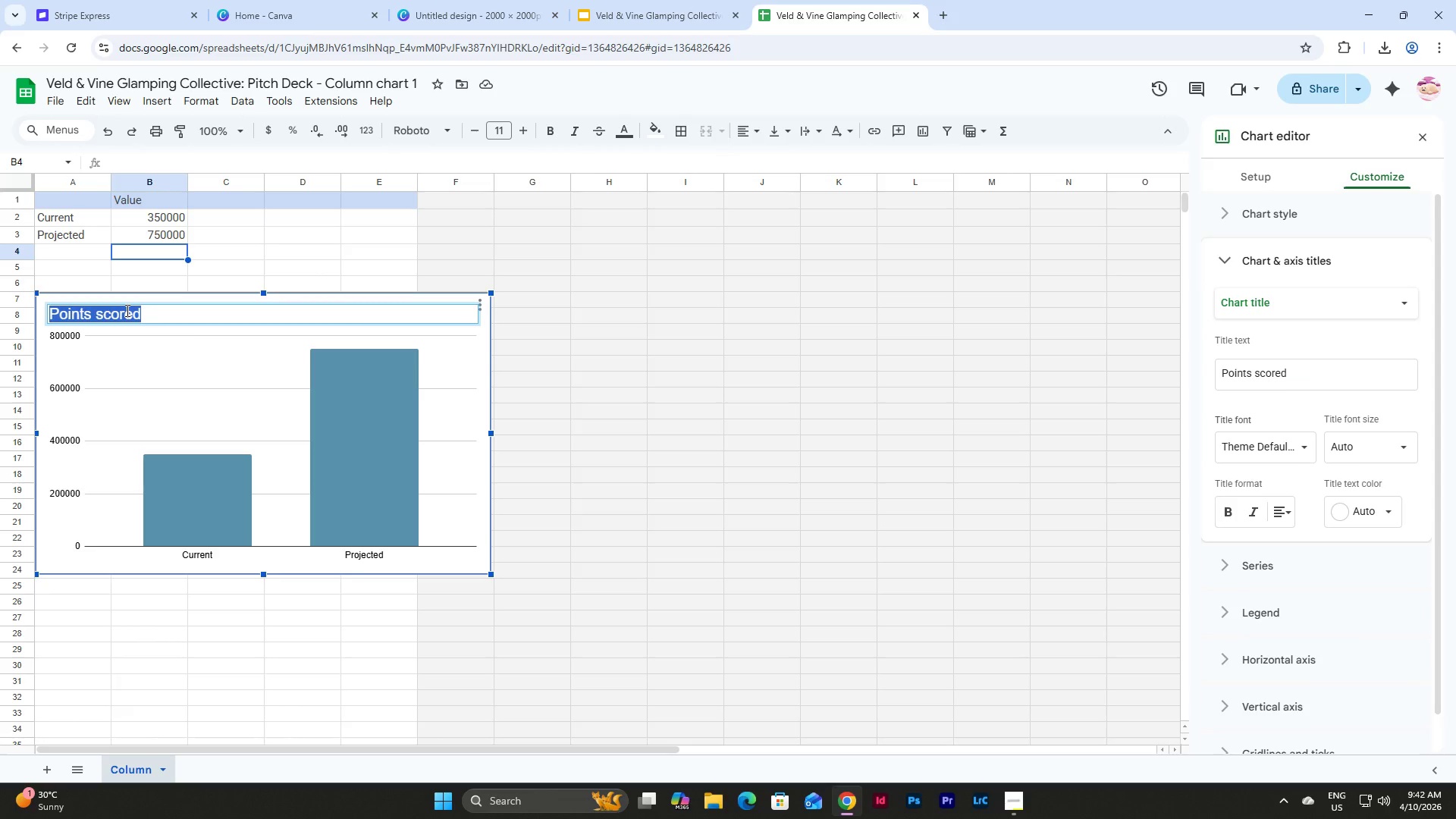 
left_click([140, 310])
 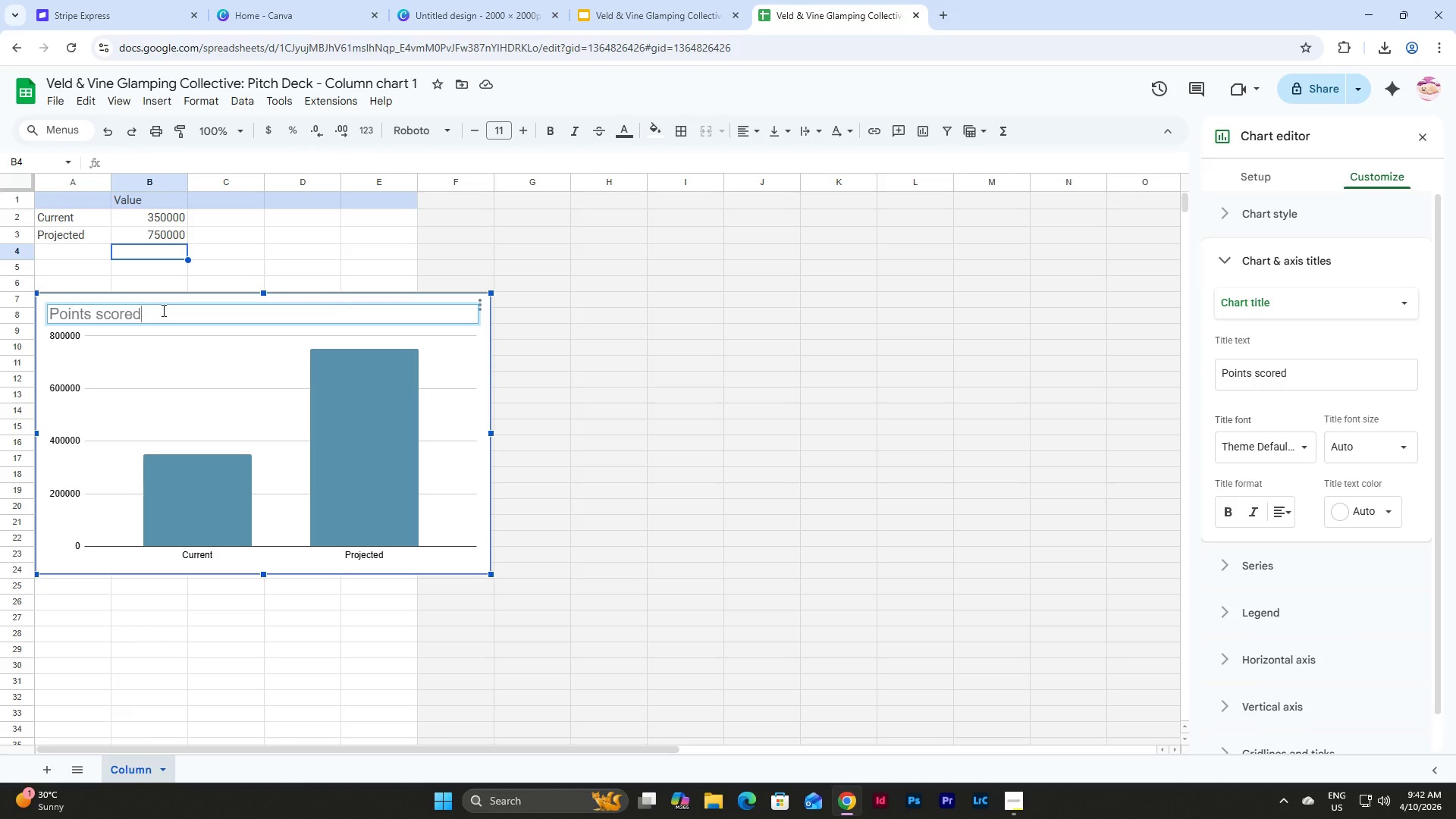 
left_click_drag(start_coordinate=[174, 311], to_coordinate=[36, 306])
 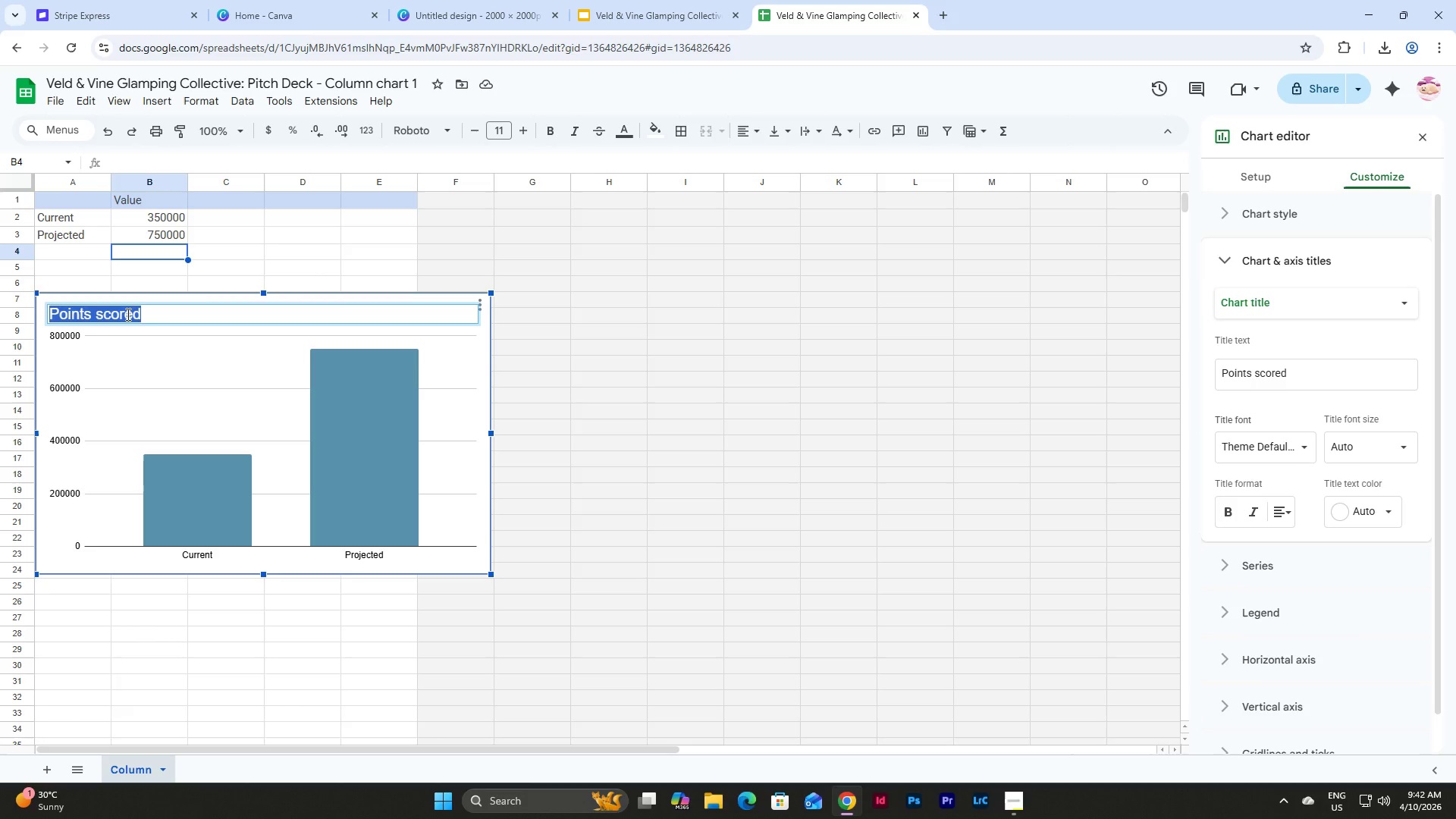 
wait(9.98)
 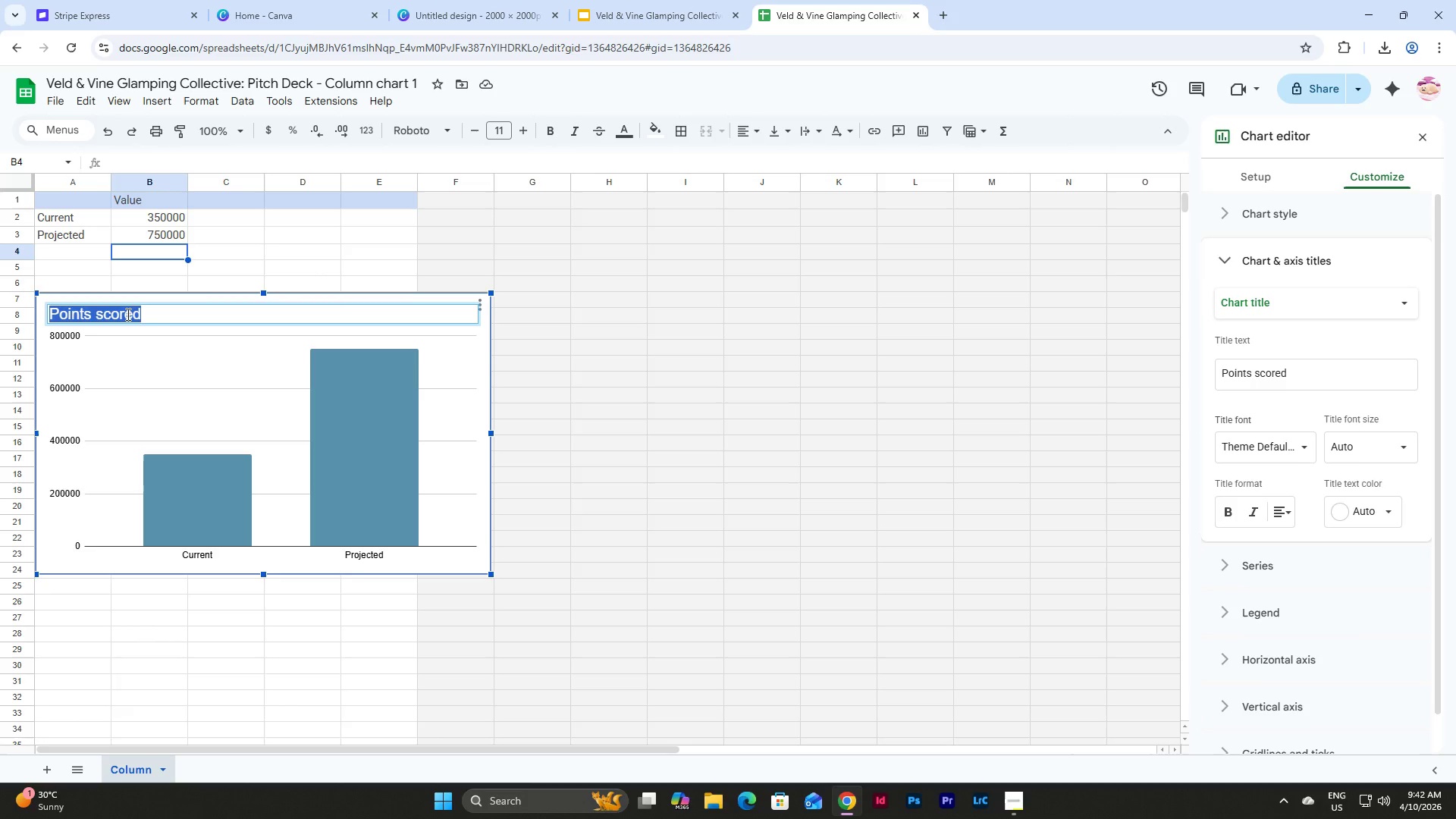 
type(Curent )
key(Backspace)
key(Backspace)
key(Backspace)
key(Backspace)
type(rent vs. Projected Winery Revenue)
 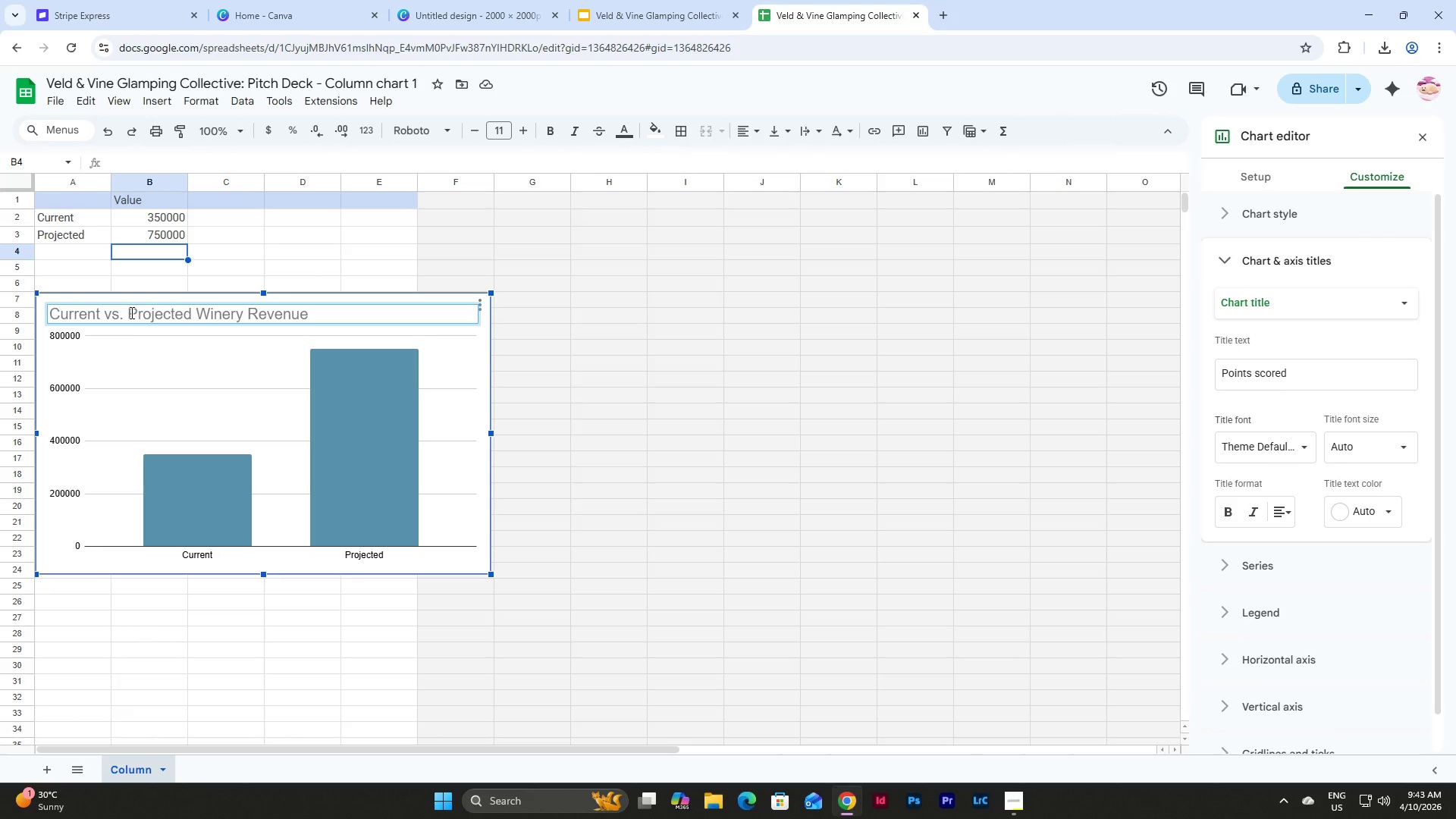 
left_click([767, 431])
 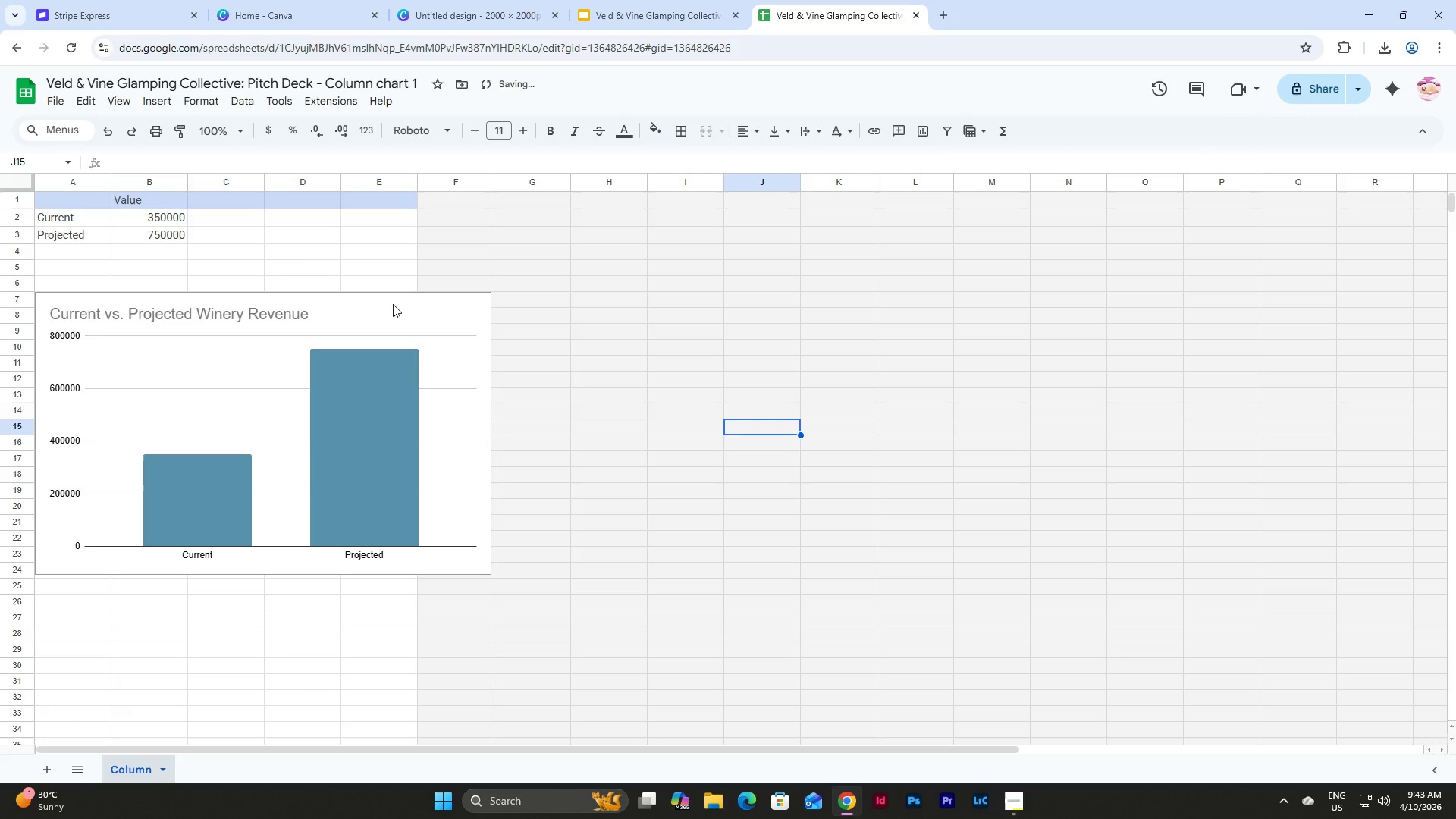 
left_click([394, 304])
 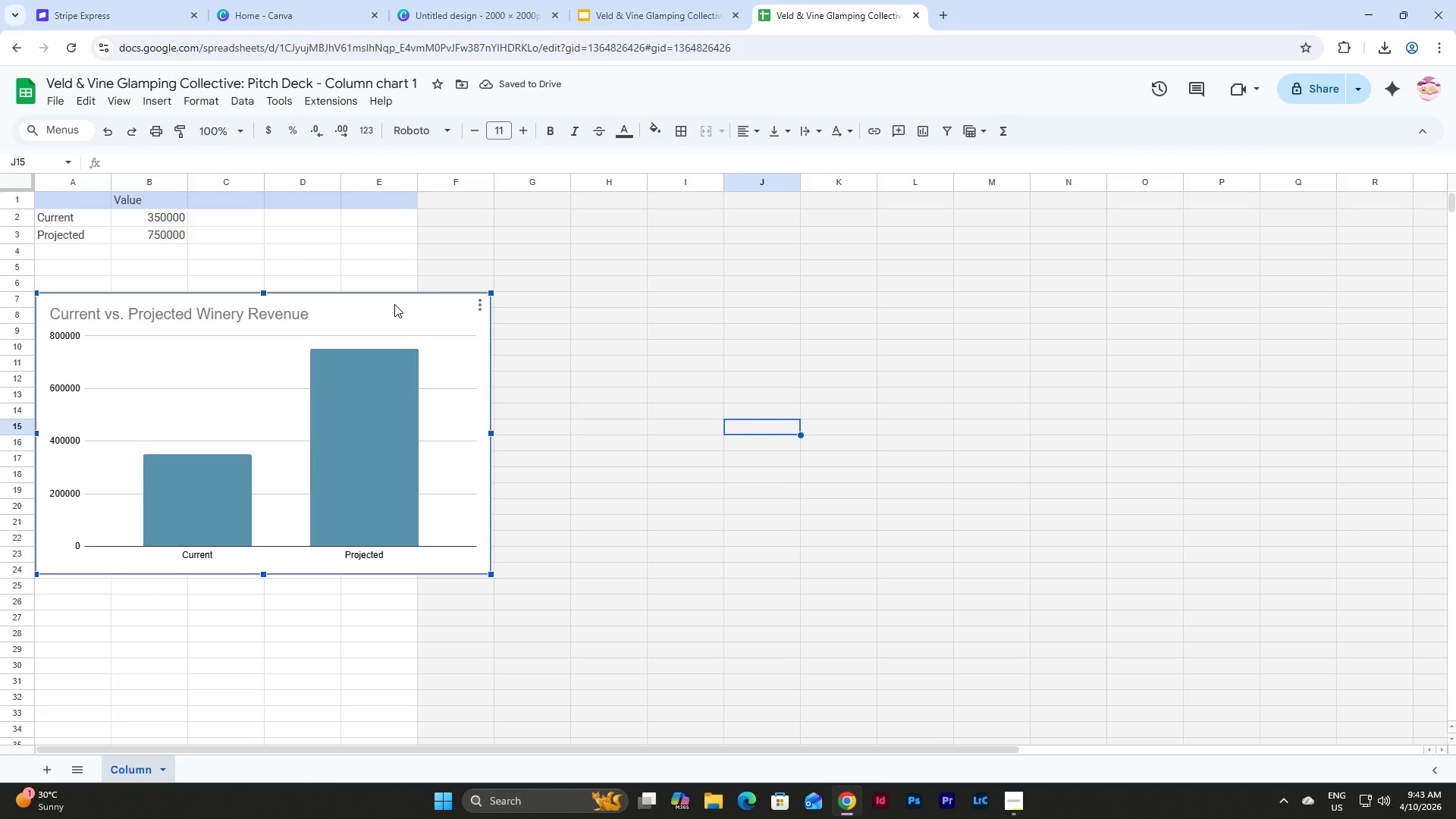 
double_click([394, 304])
 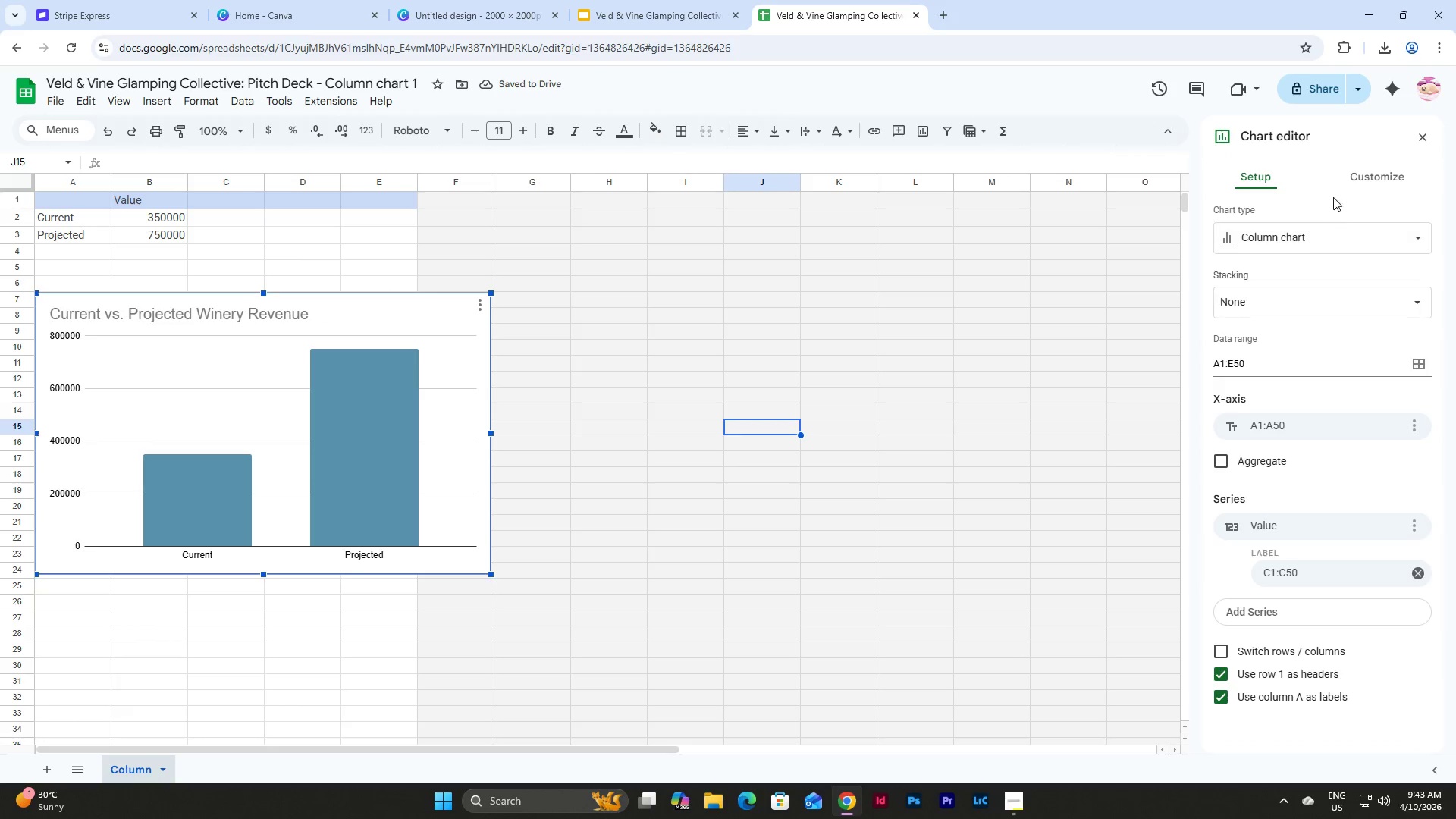 
scroll: coordinate [1344, 171], scroll_direction: up, amount: 3.0
 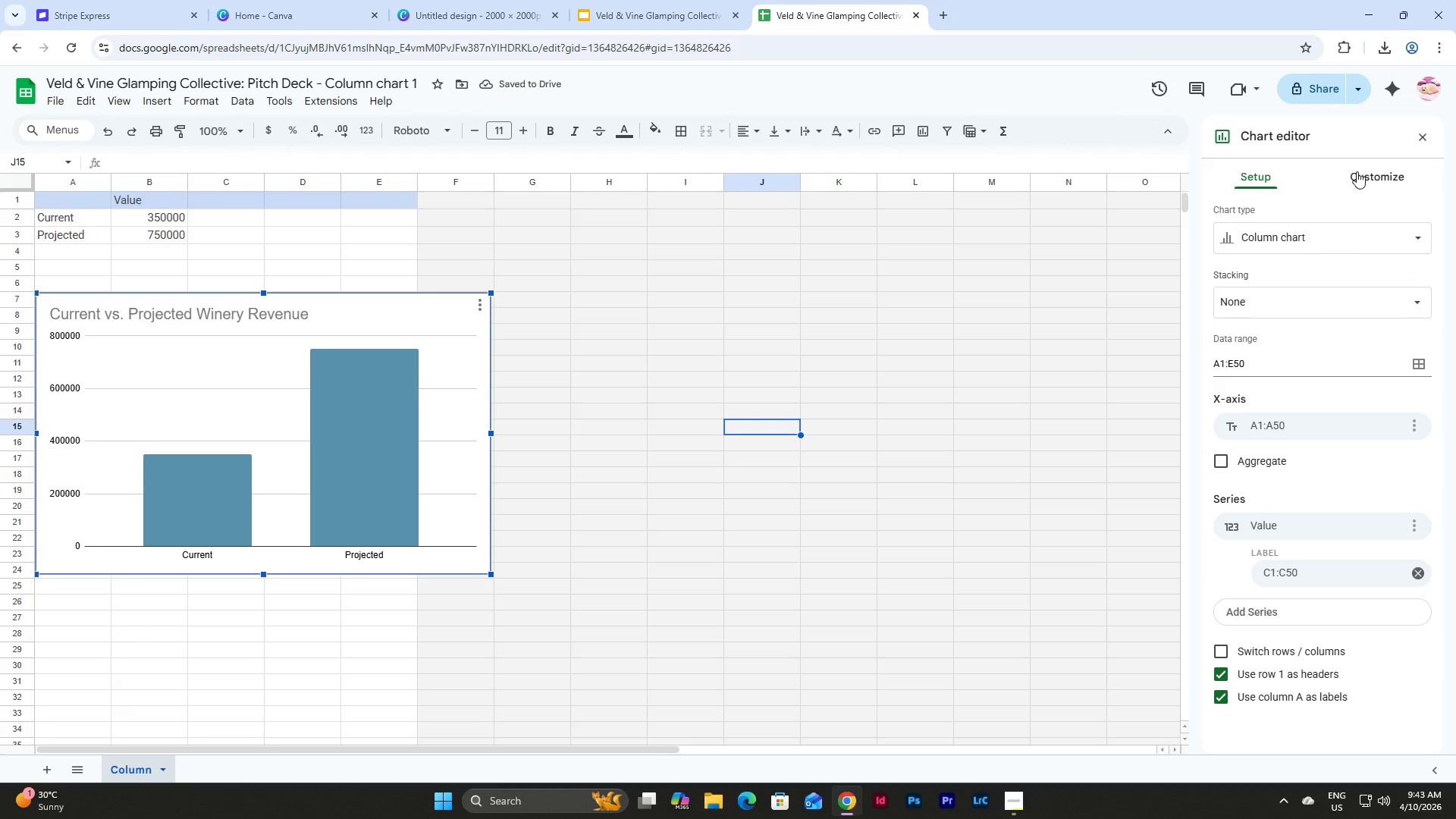 
left_click([1357, 171])
 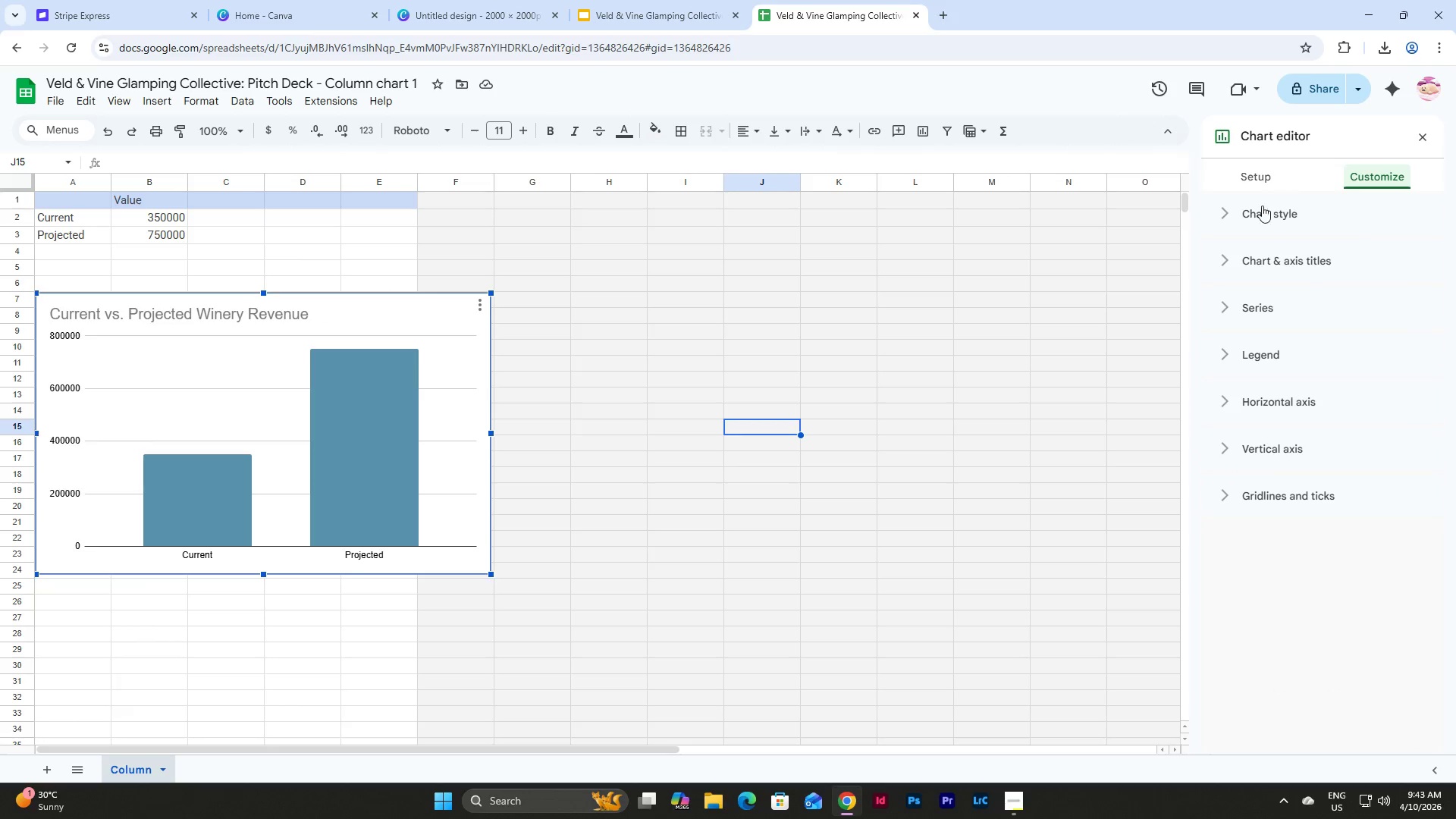 
left_click([1247, 222])
 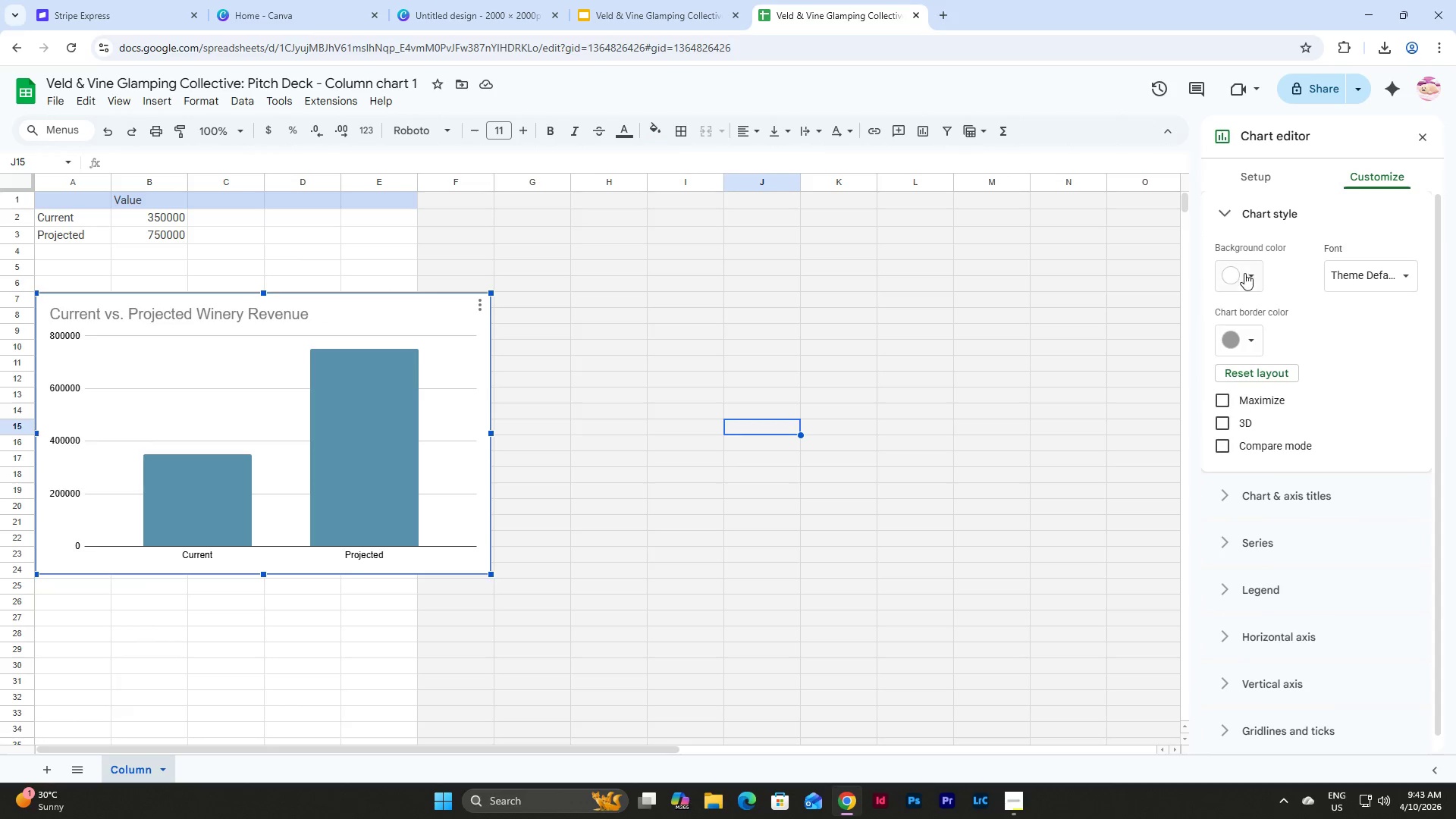 
left_click([1244, 273])
 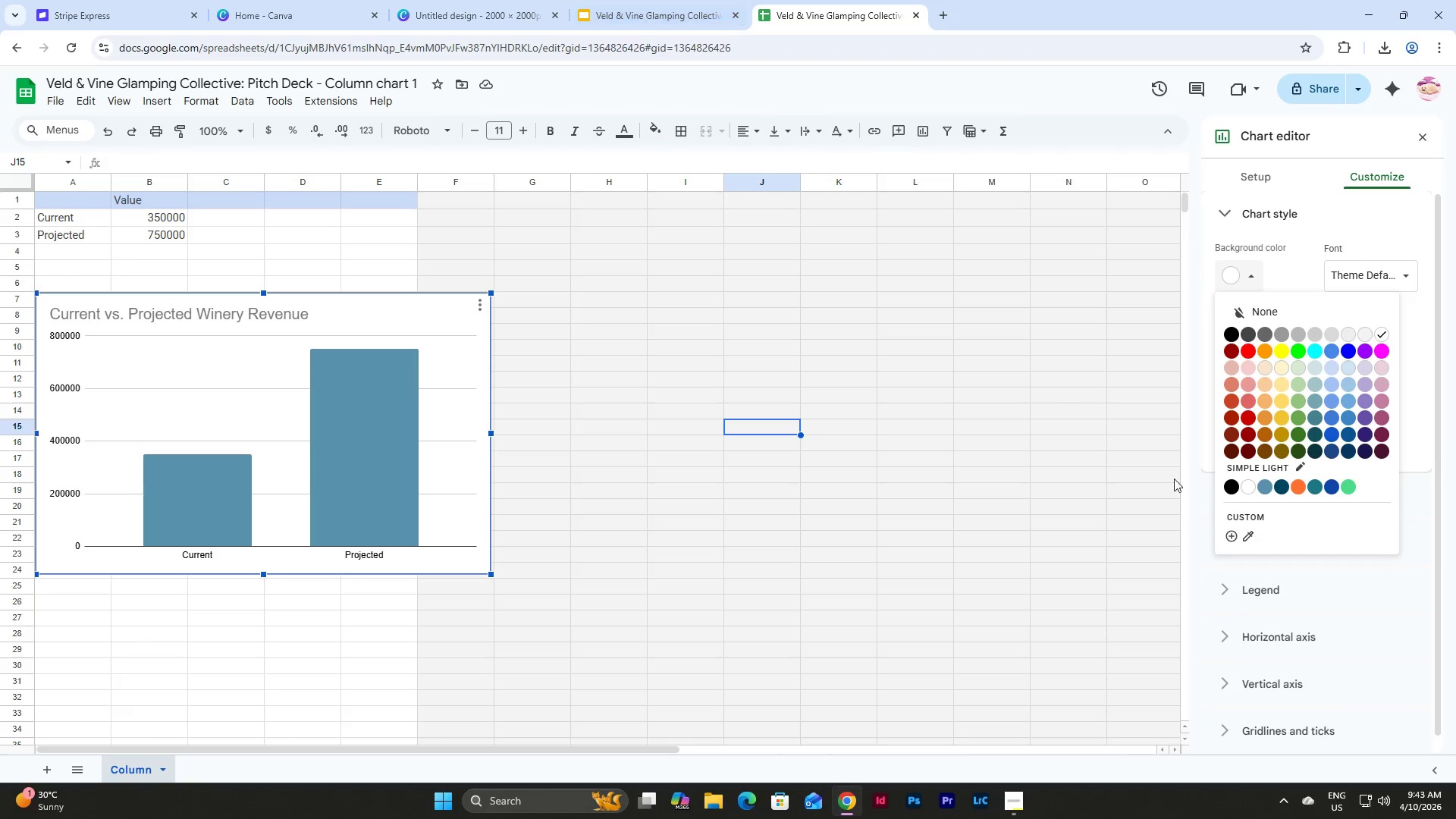 
left_click([1232, 533])
 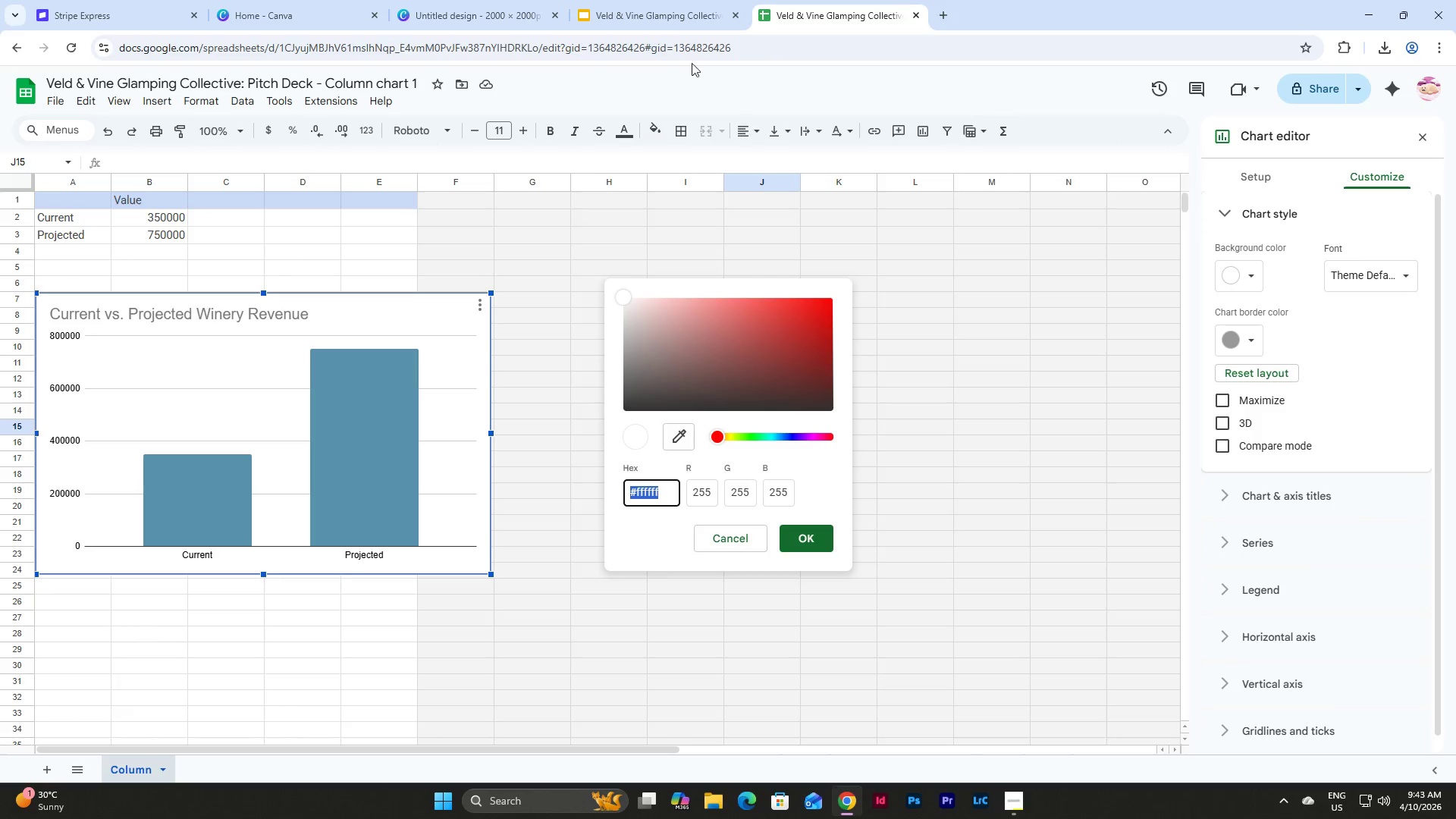 
left_click([667, 14])
 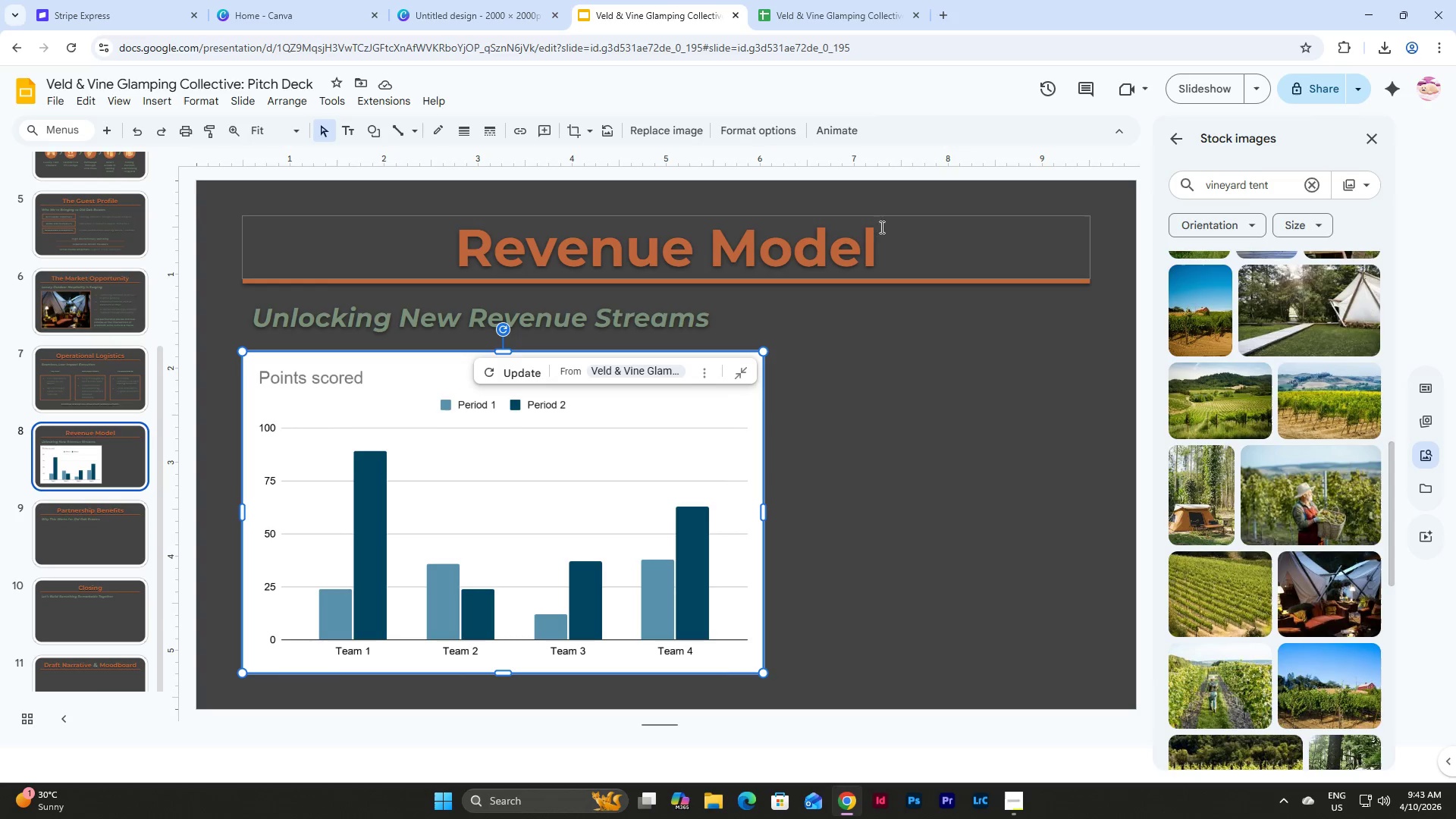 
left_click([886, 238])
 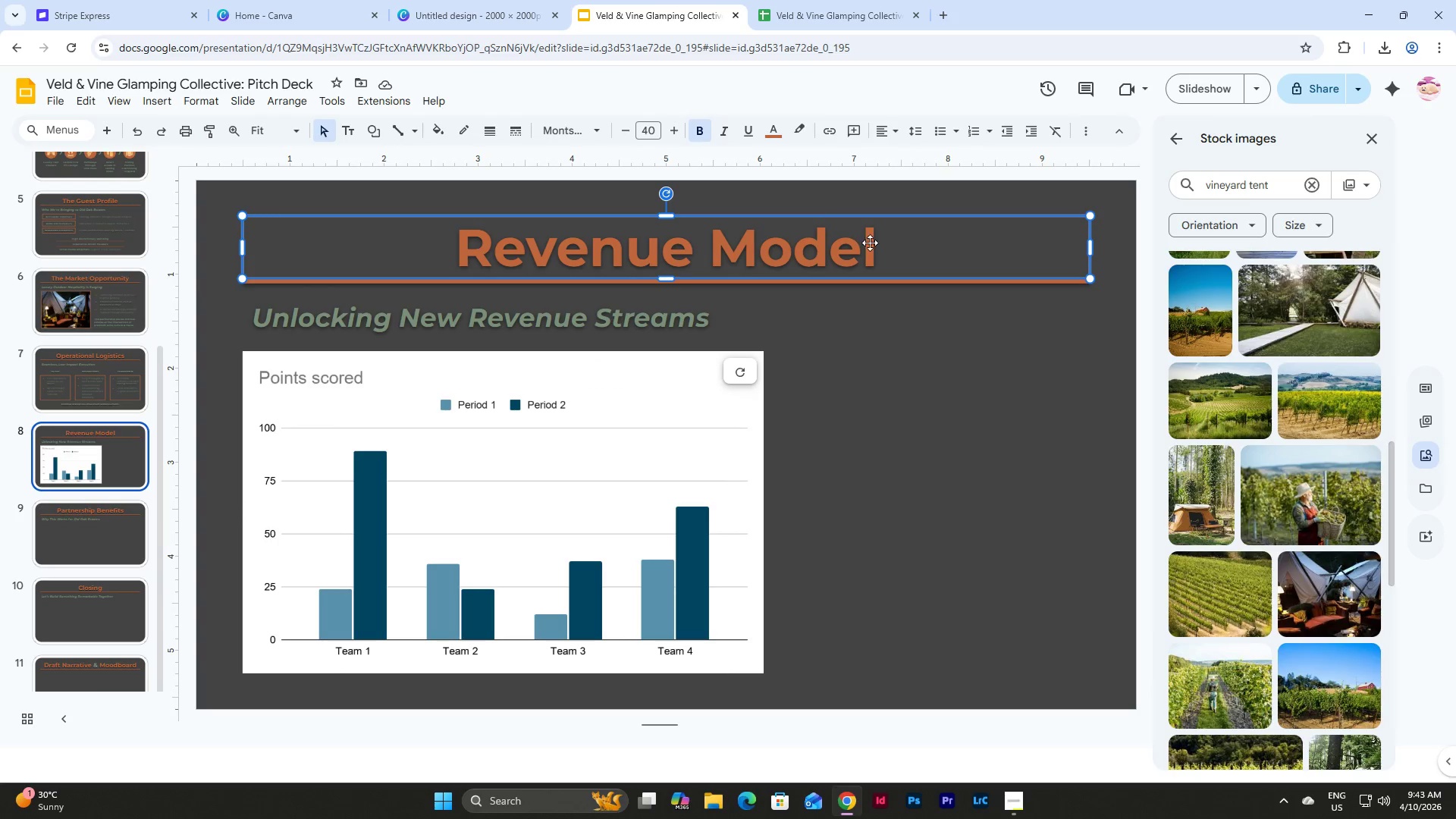 
left_click([870, 243])
 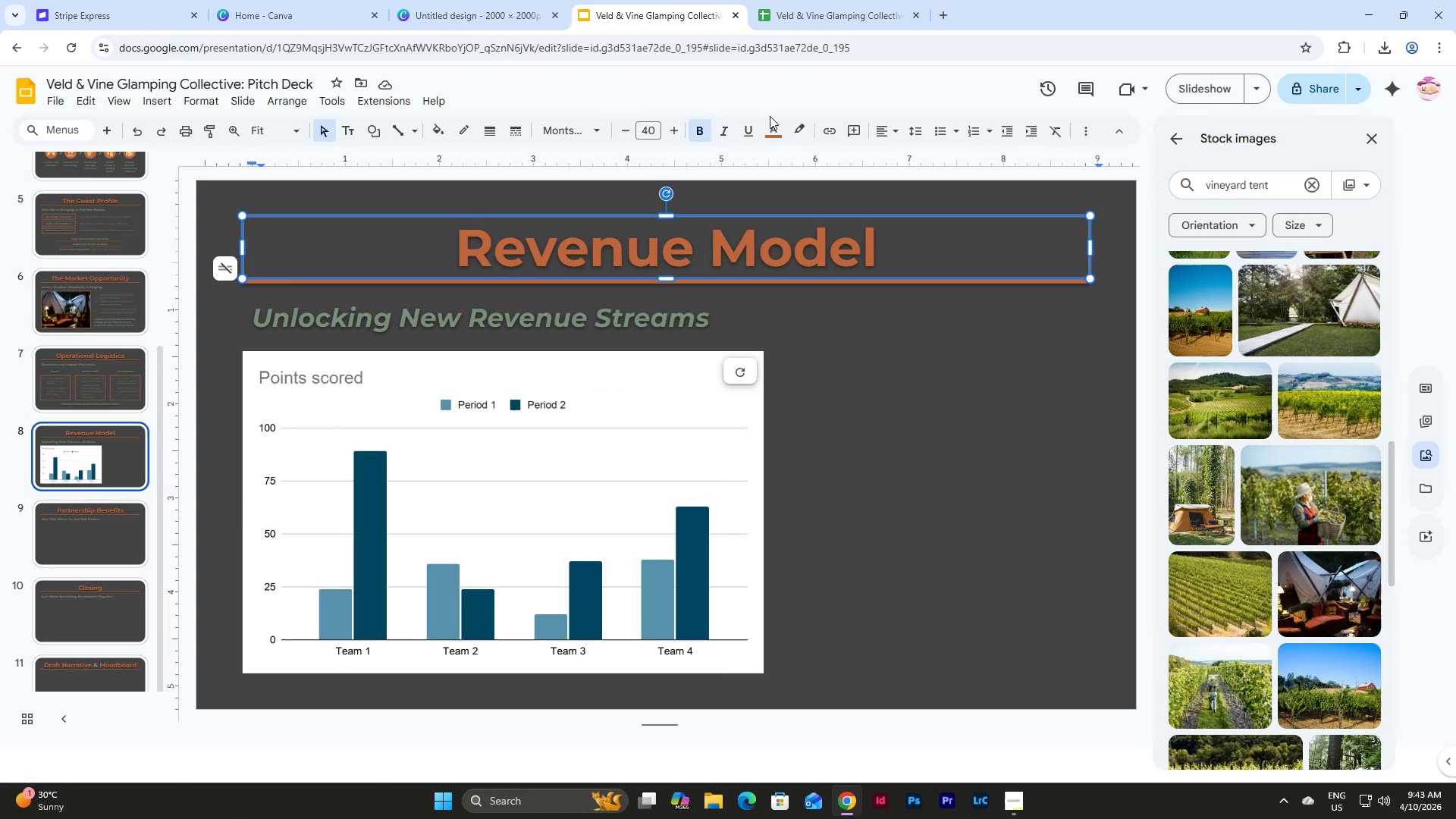 
left_click([774, 125])
 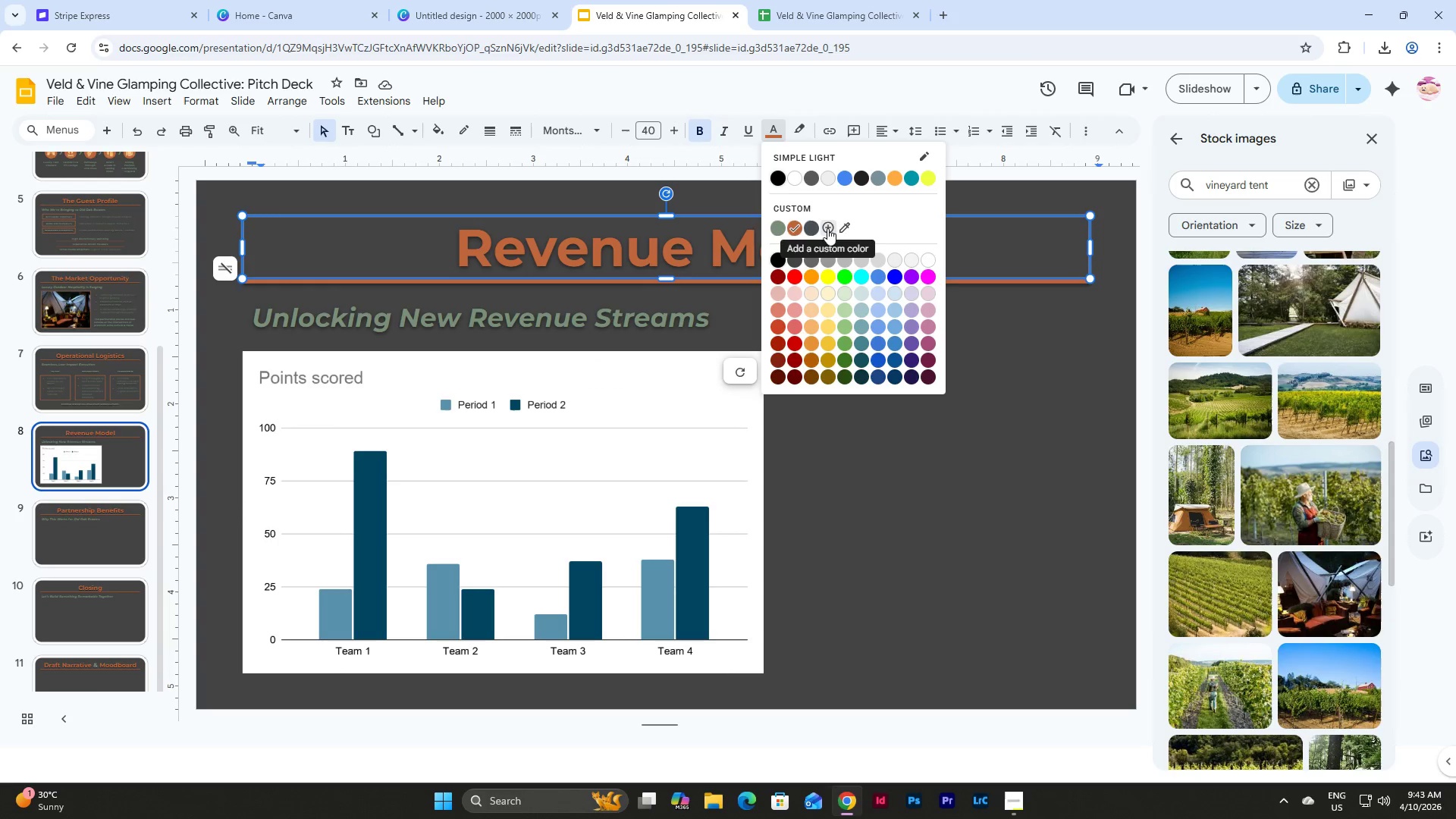 
left_click([812, 225])
 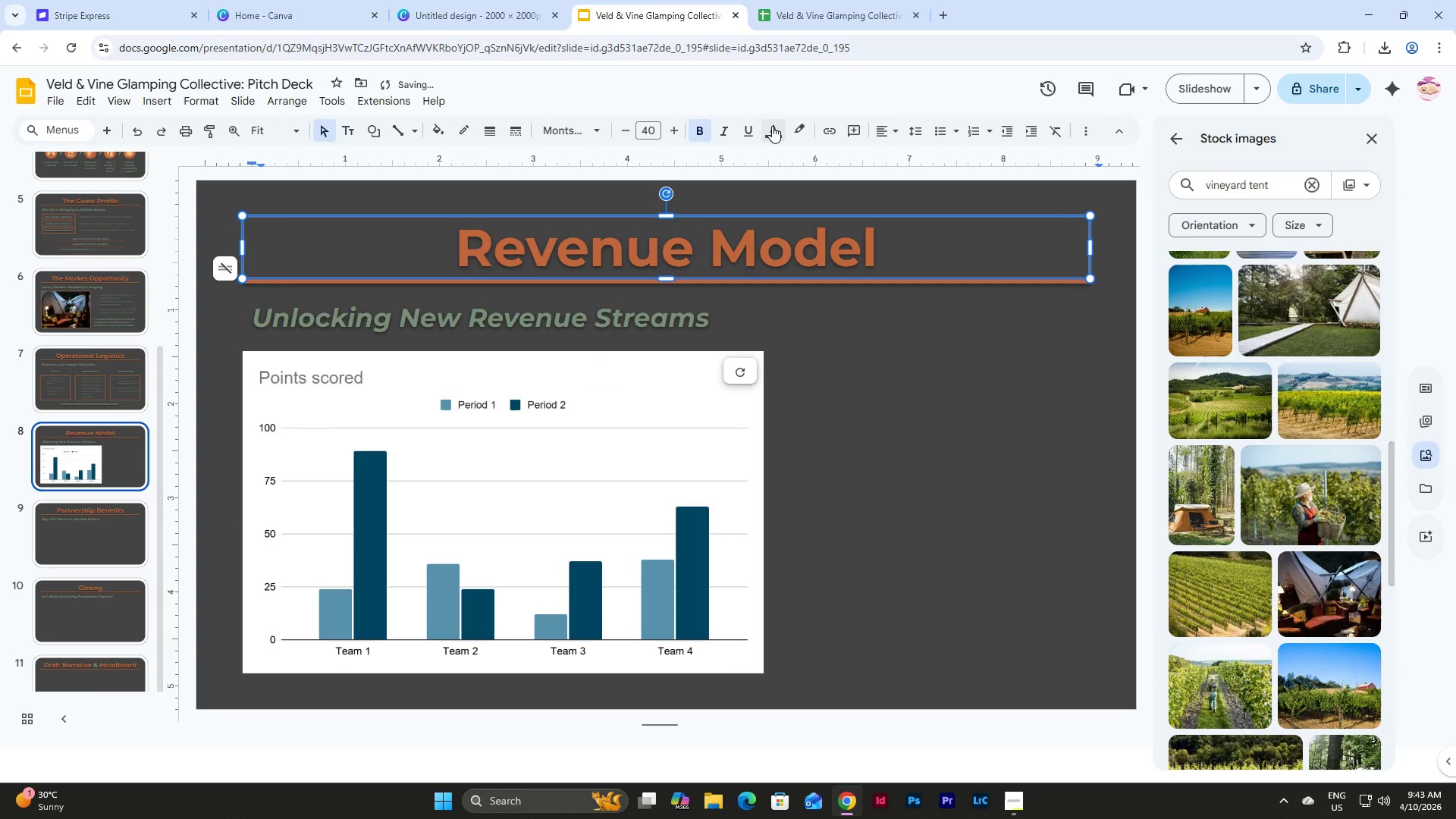 
left_click([772, 126])
 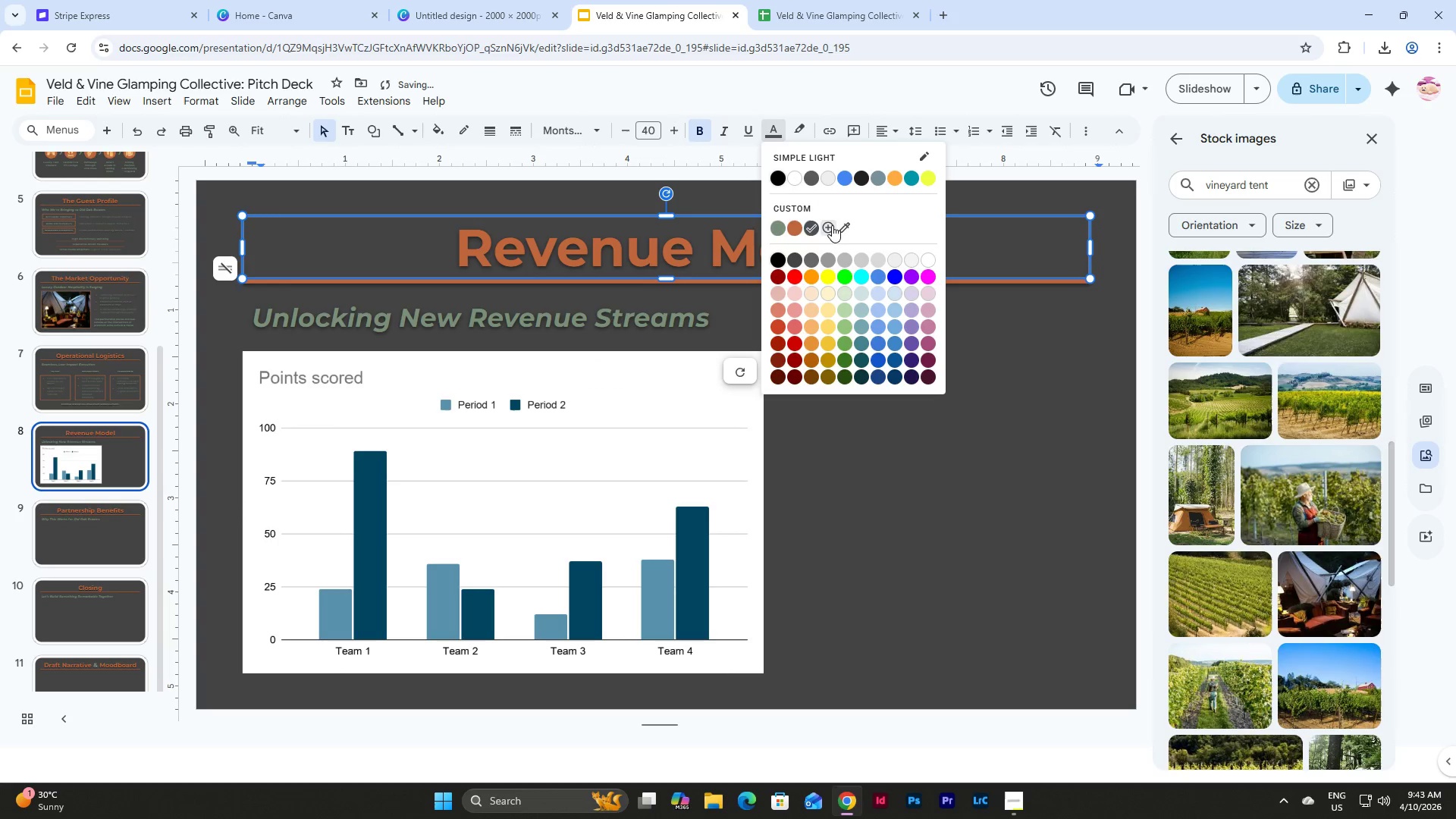 
left_click([828, 224])
 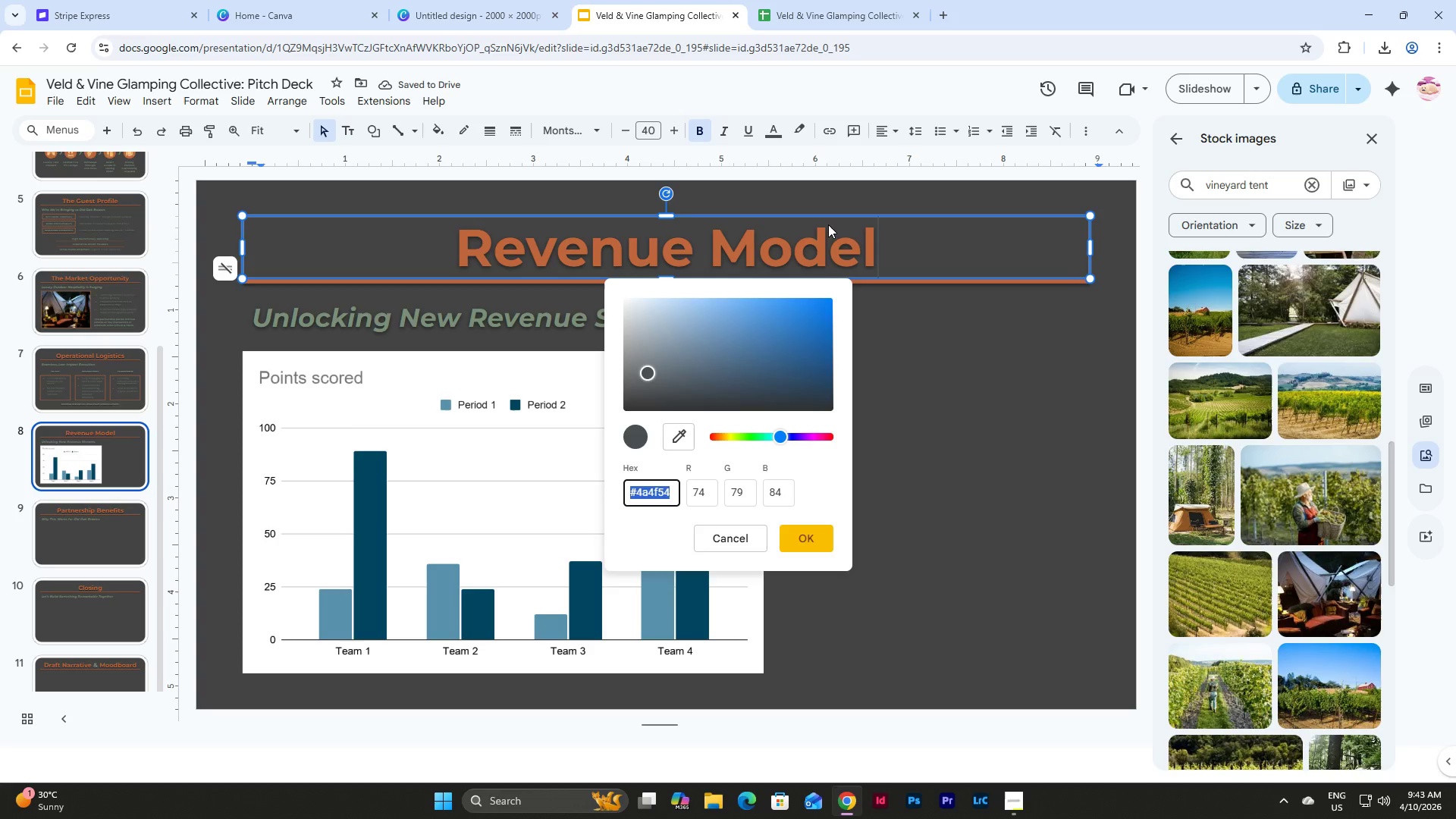 
key(Control+C)
 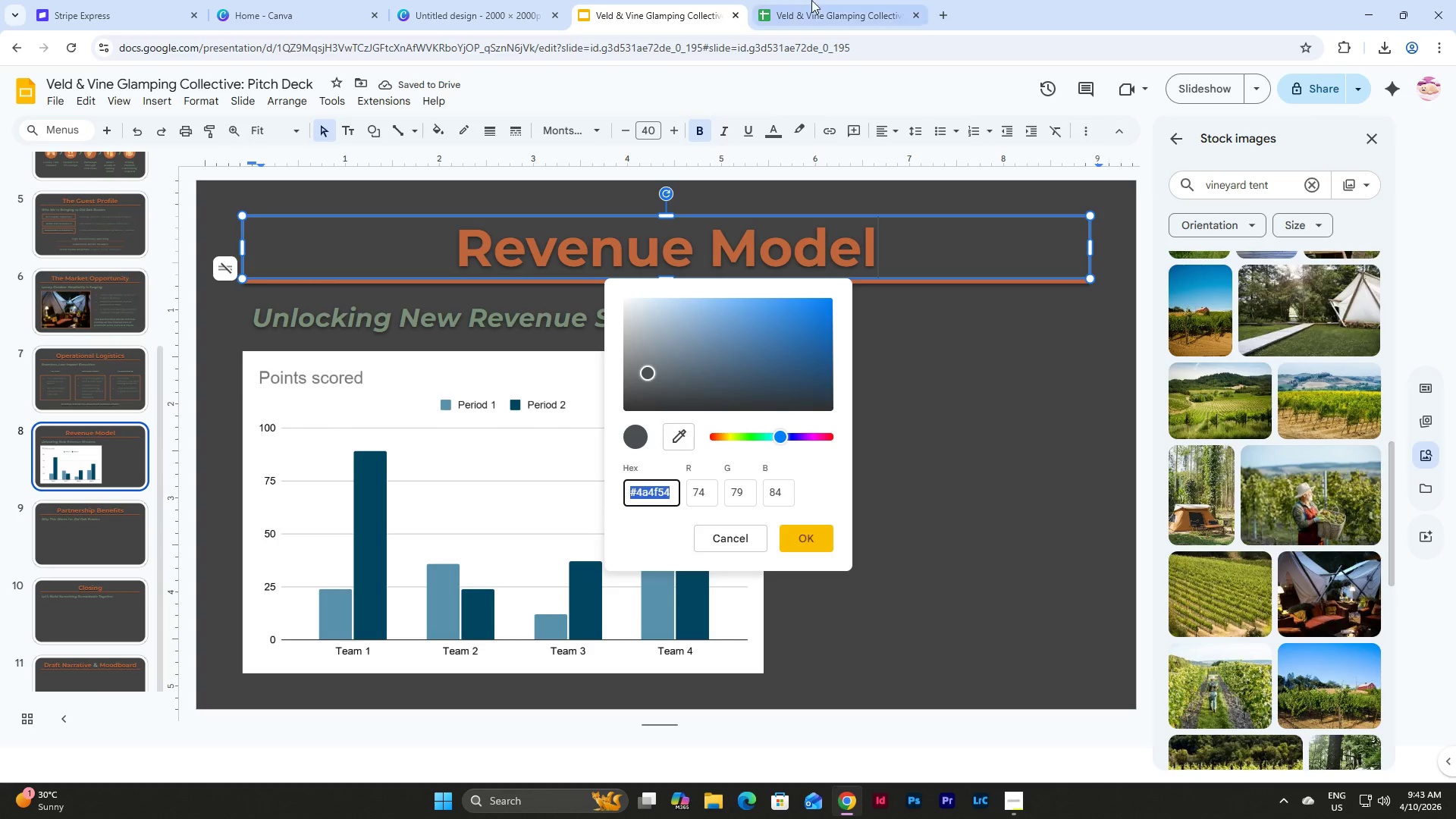 
left_click([827, 0])
 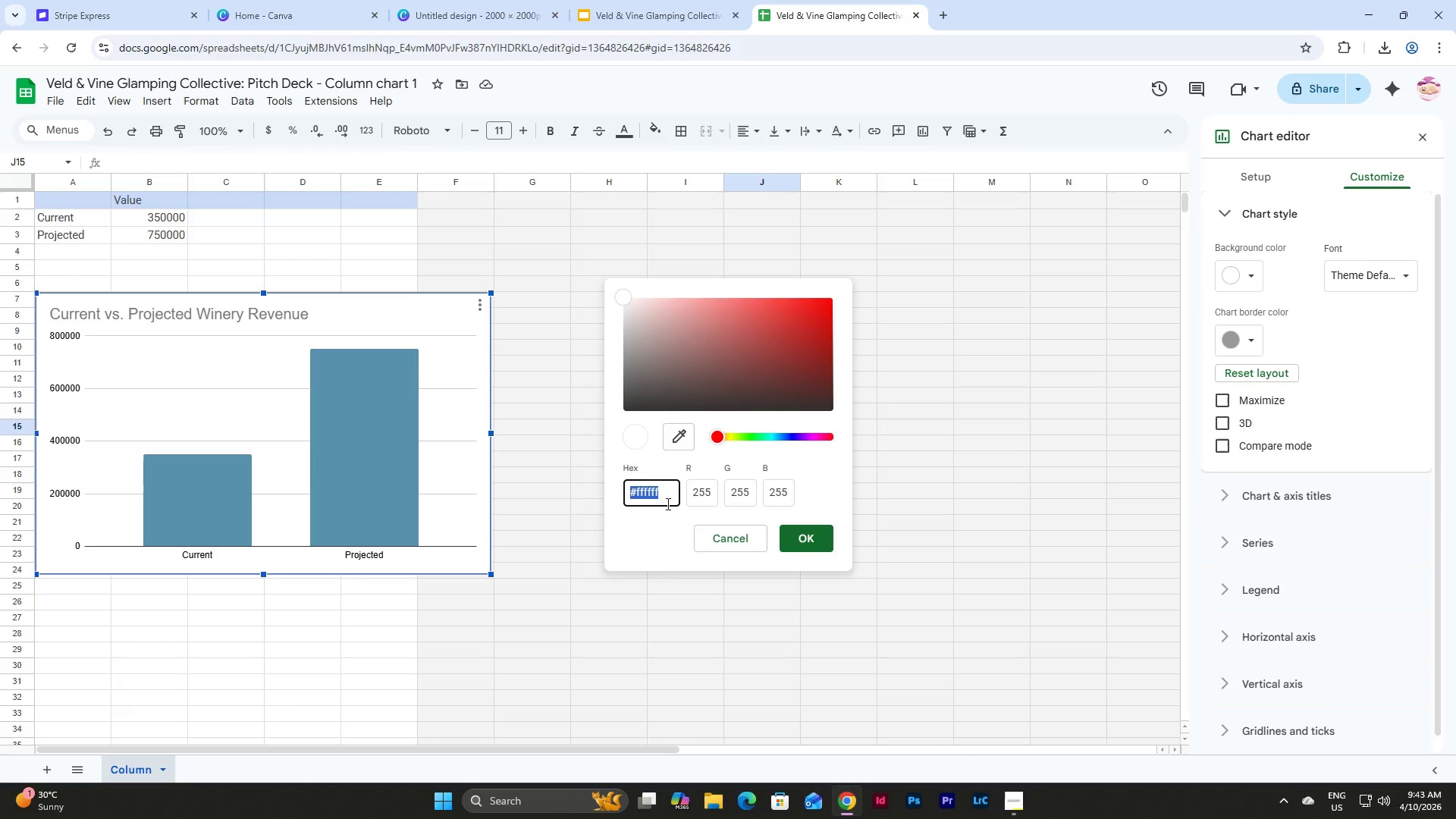 
key(Control+V)
 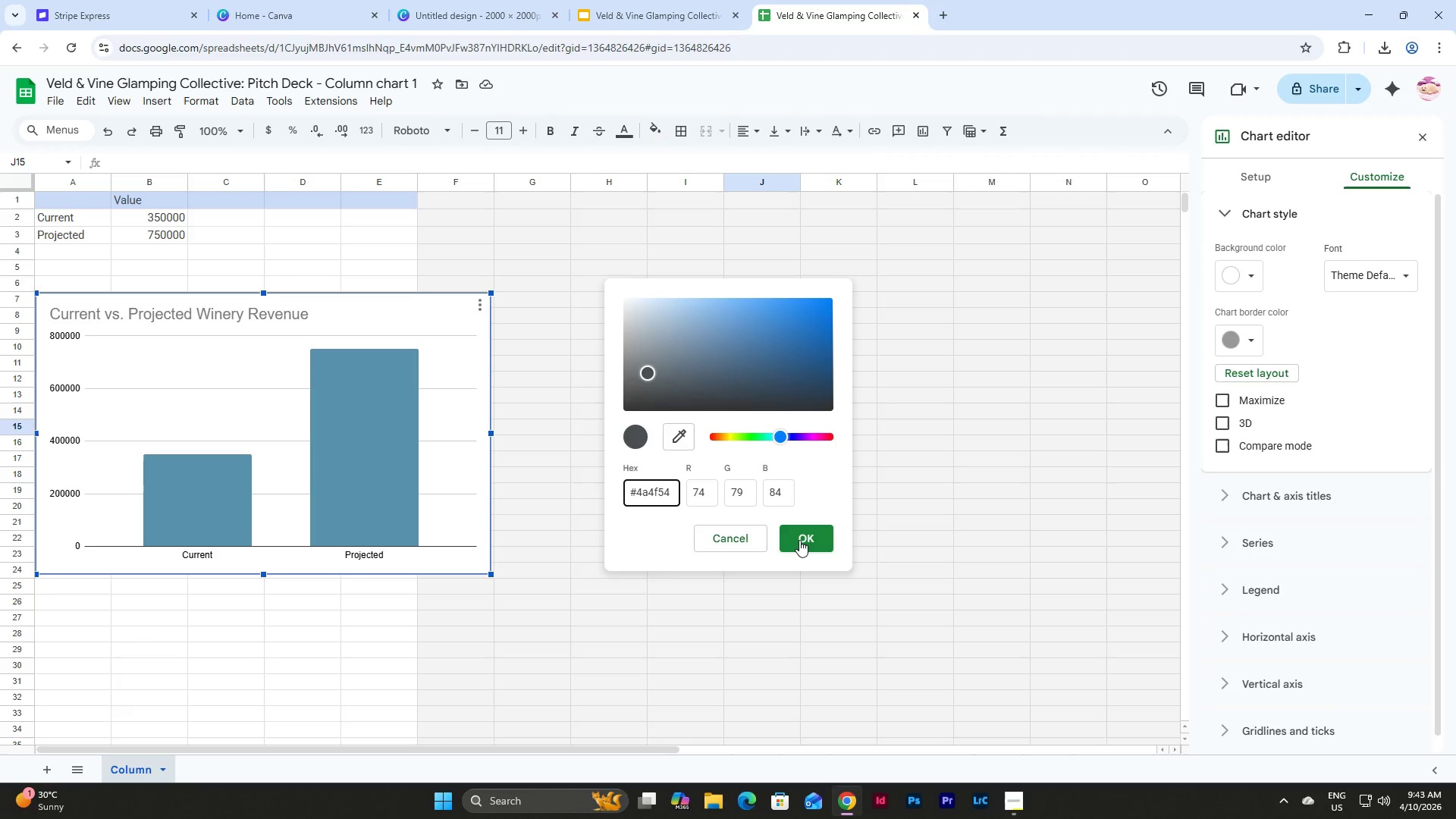 
left_click([799, 540])
 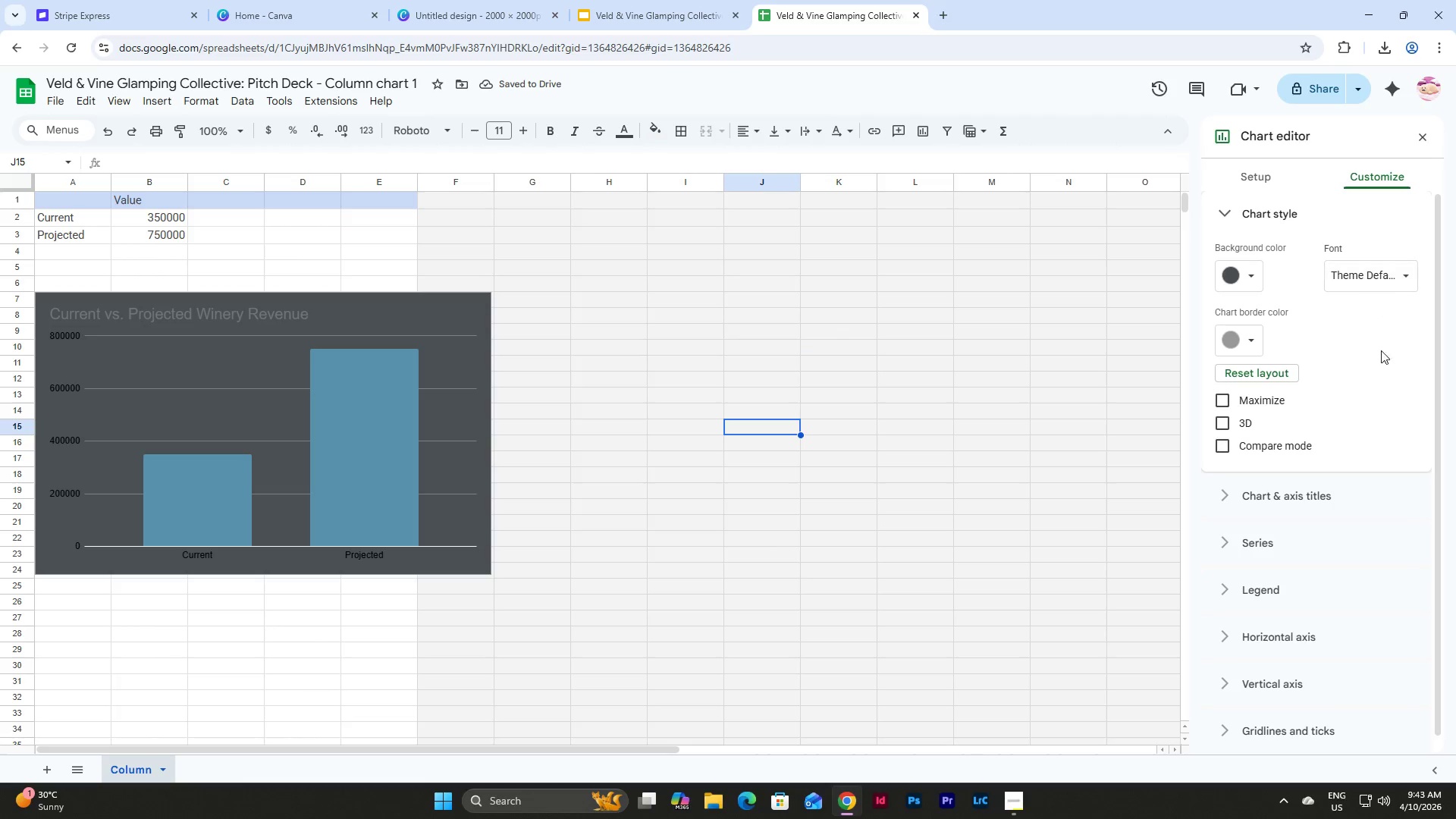 
left_click([1254, 337])
 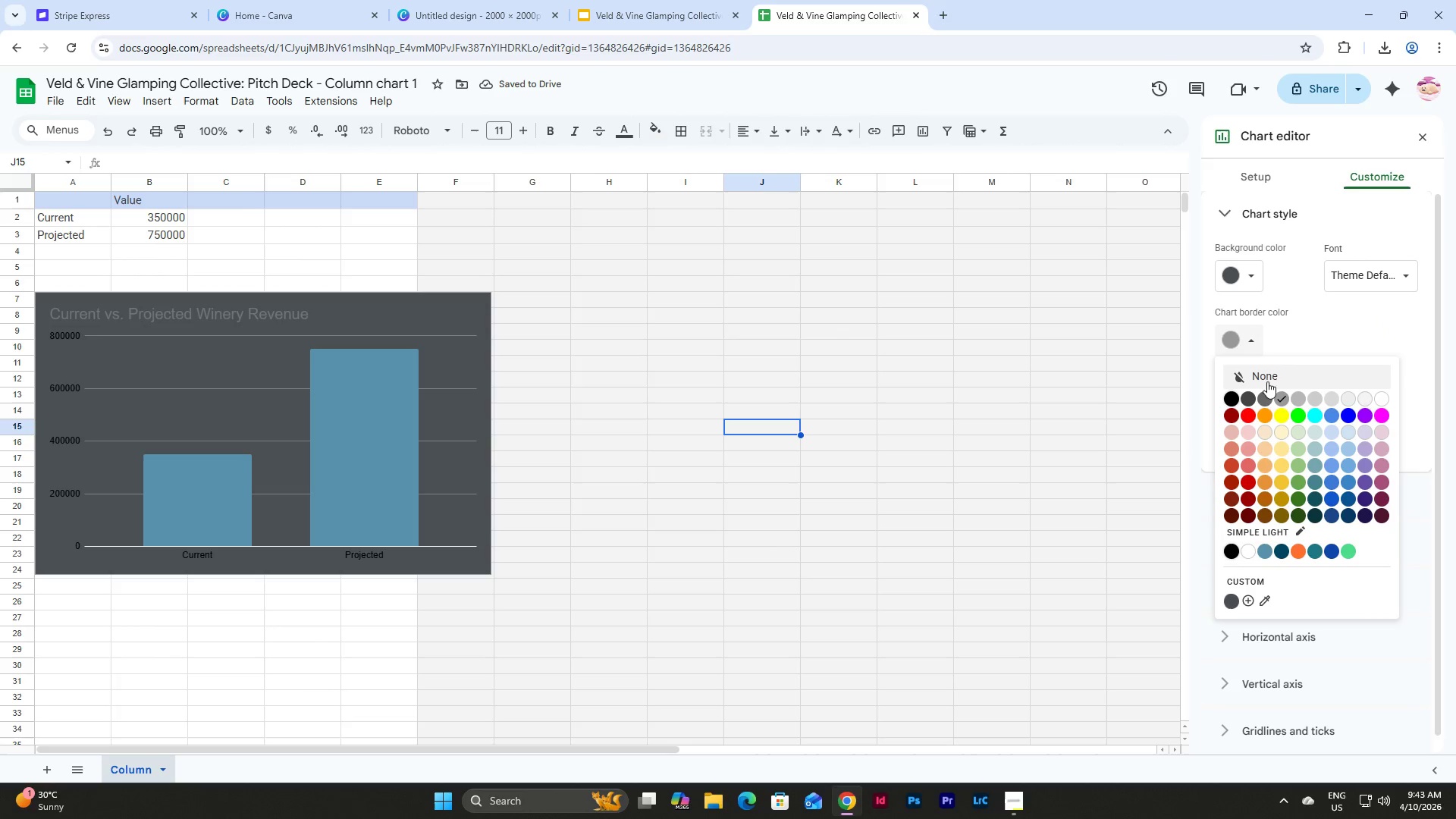 
left_click([1268, 375])
 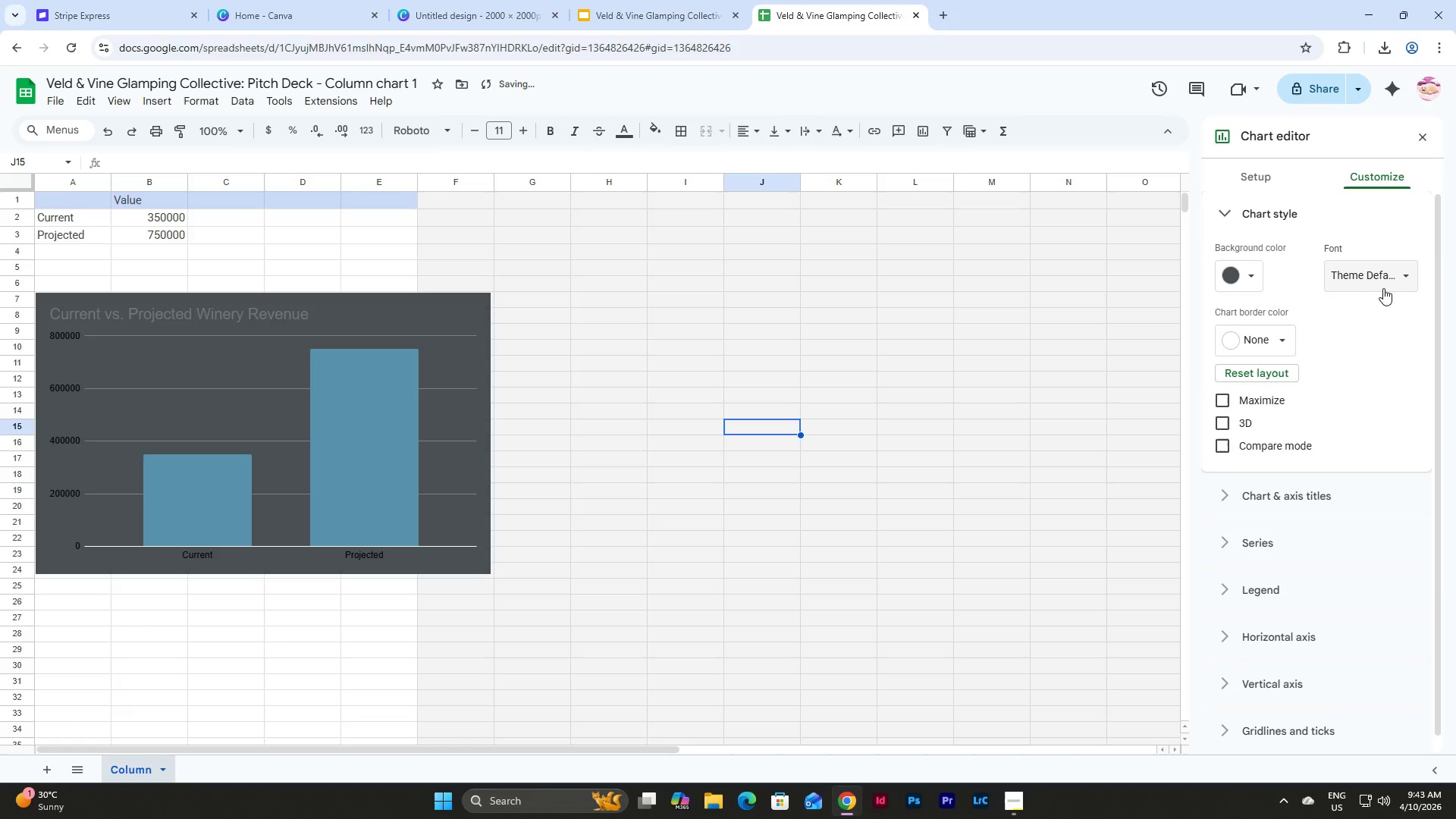 
left_click([1386, 280])
 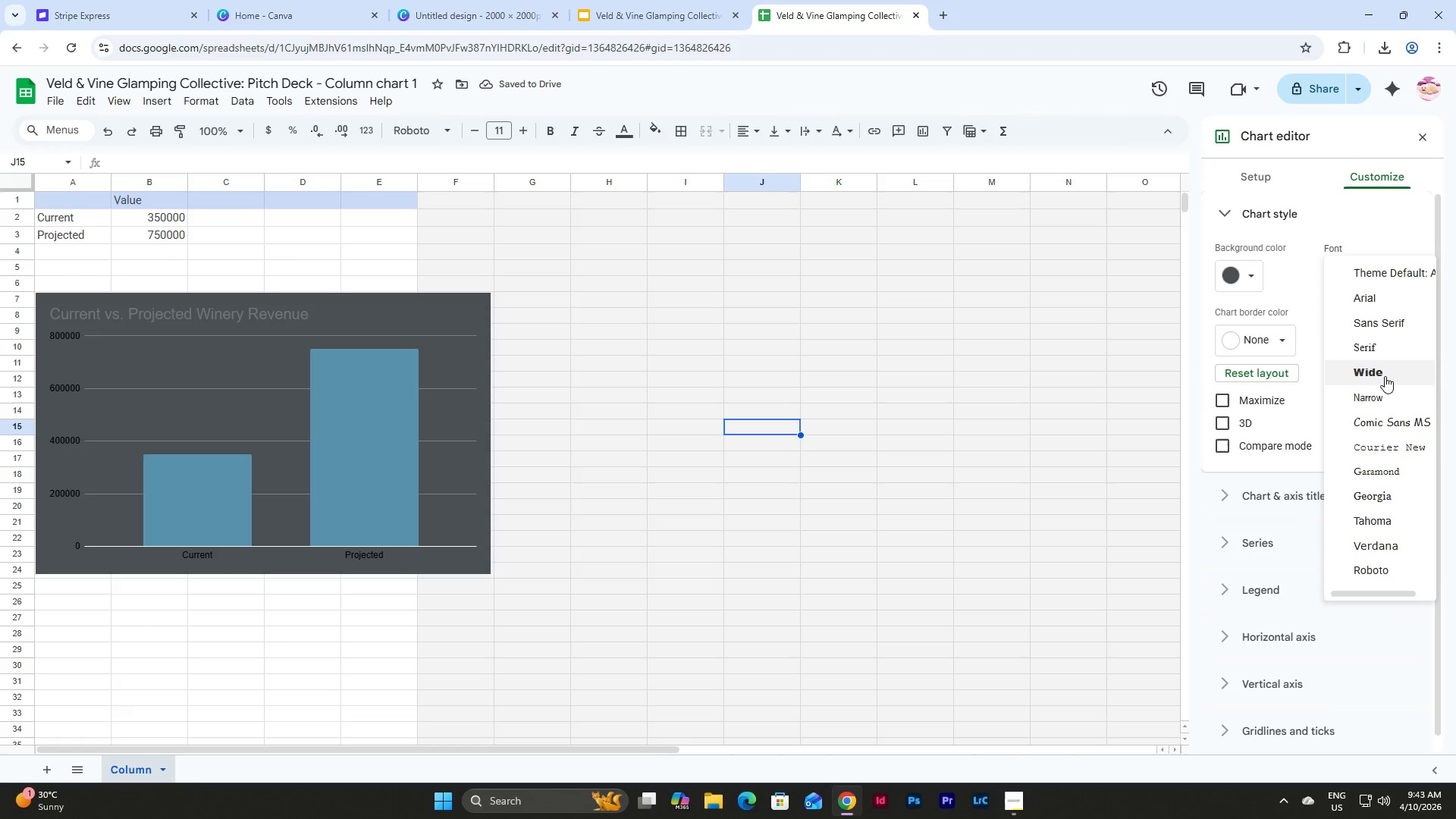 
left_click([1385, 377])
 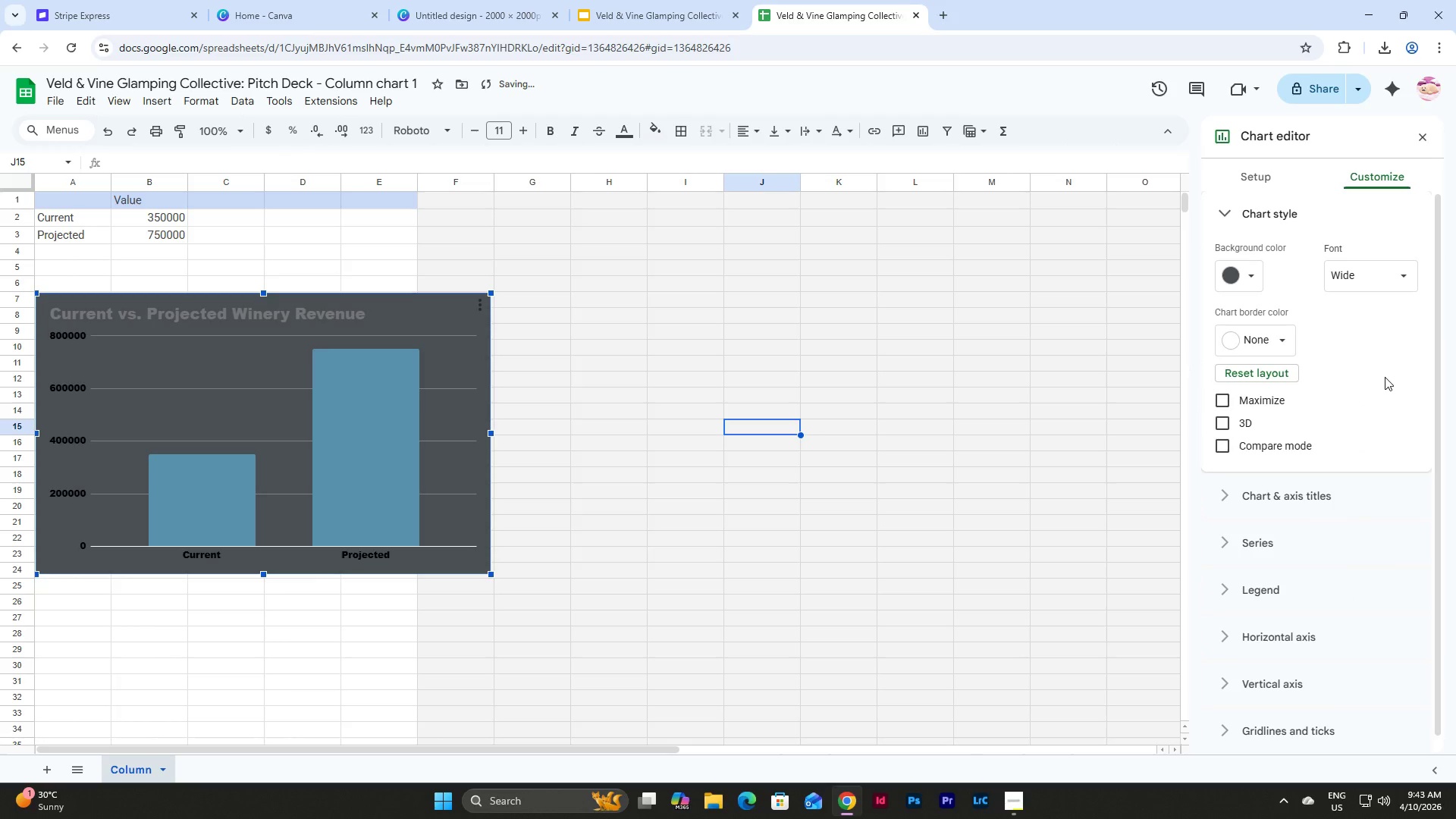 
left_click([1379, 281])
 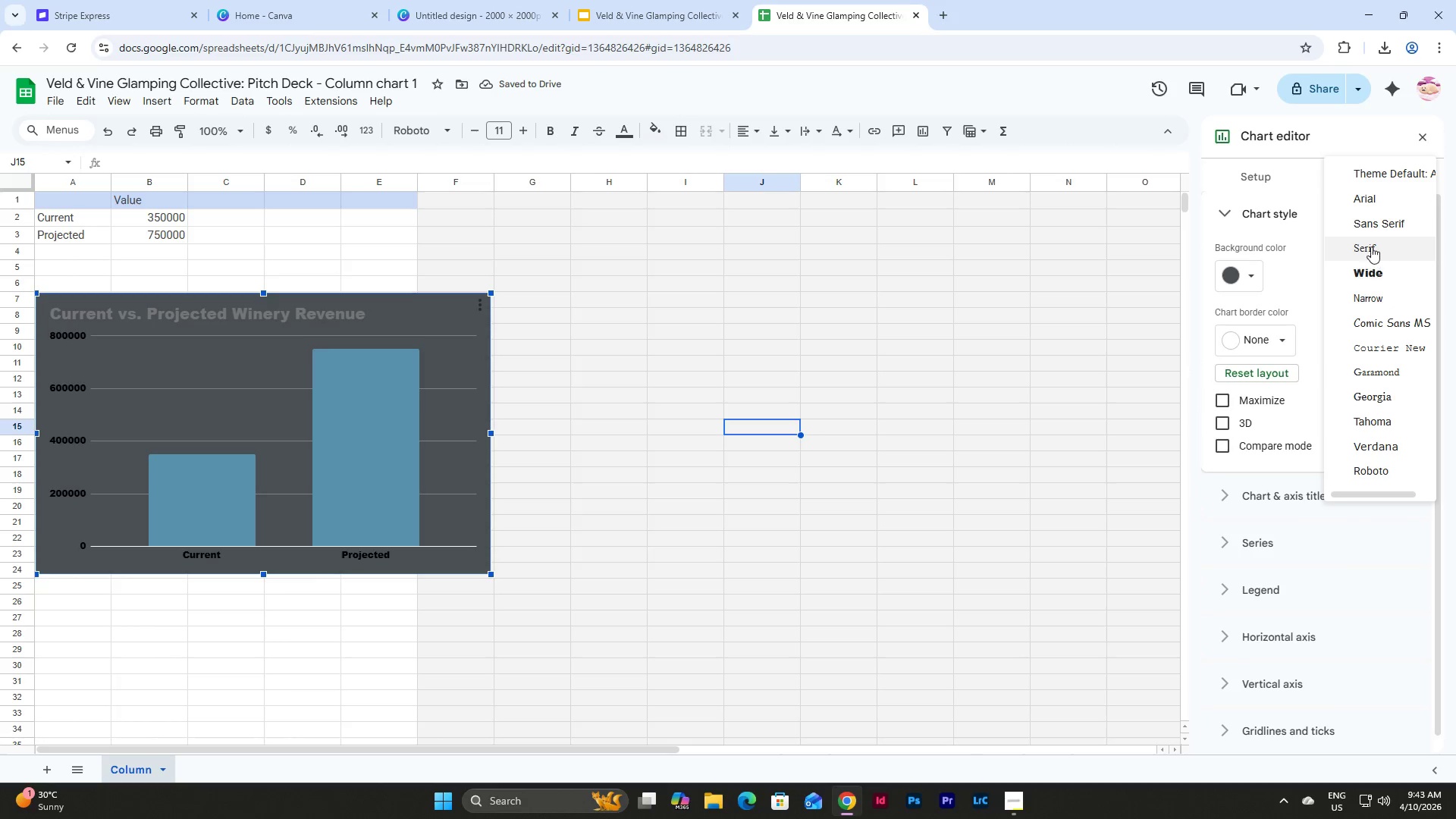 
left_click([1372, 215])
 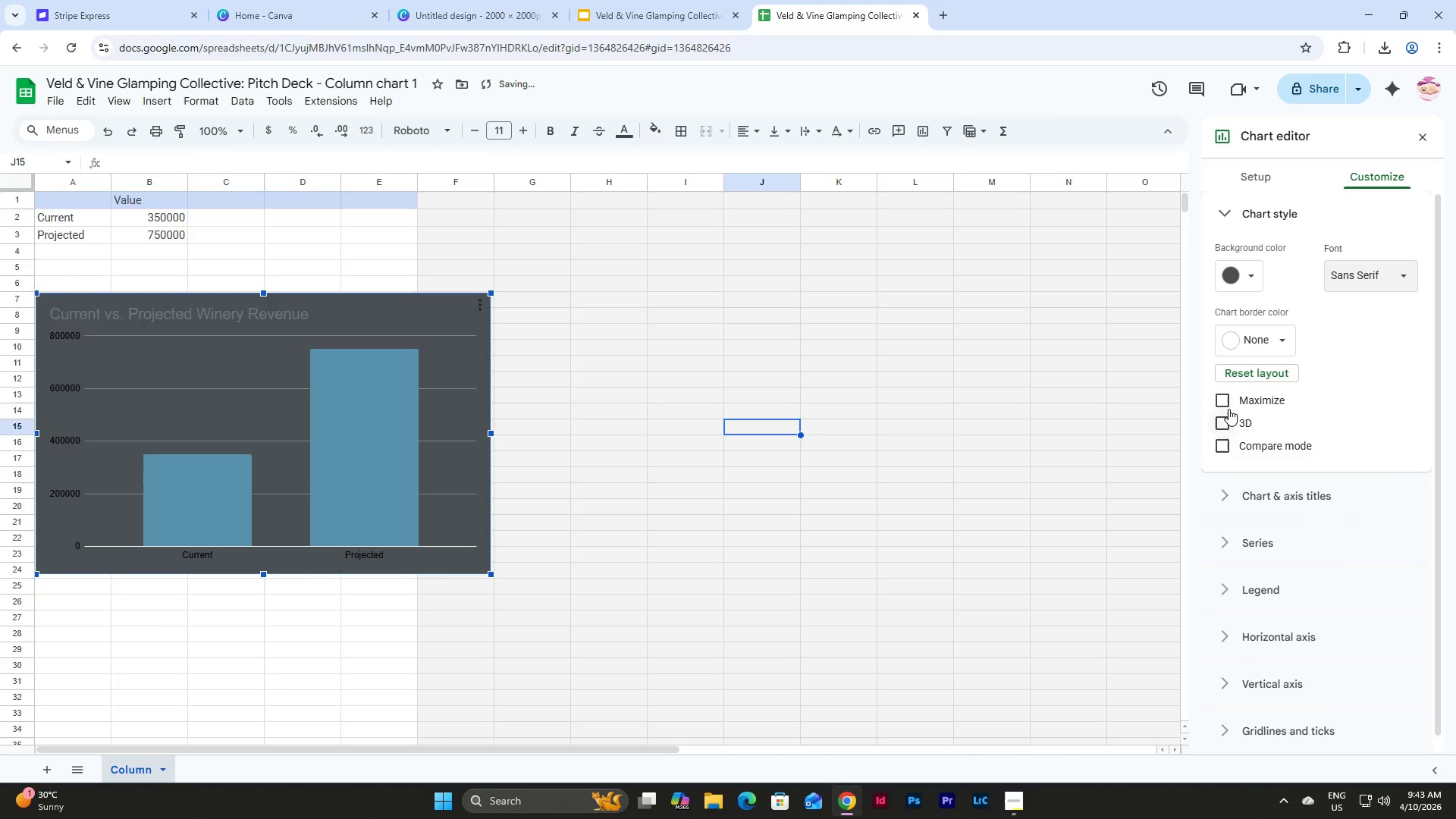 
left_click([1225, 420])
 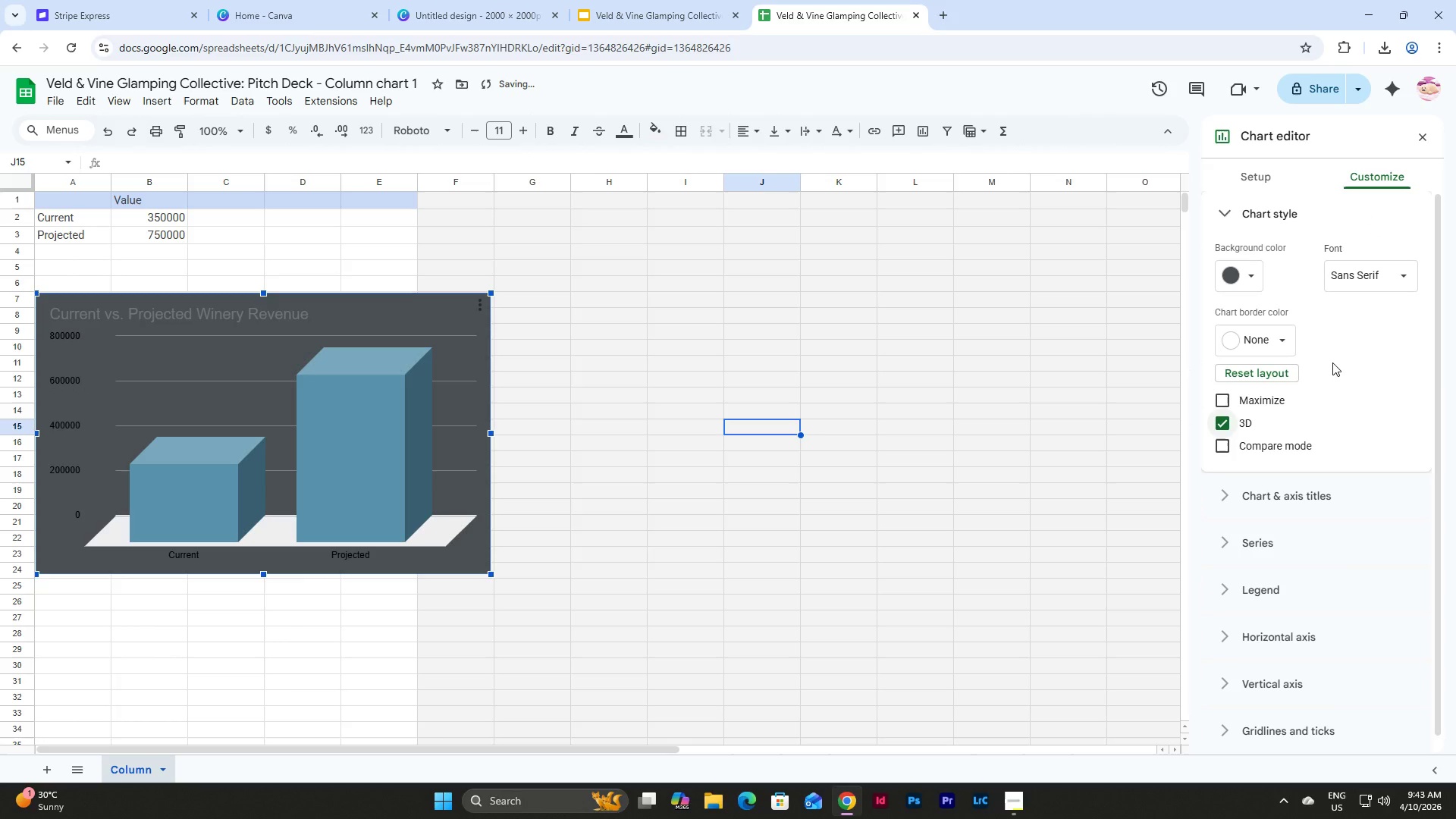 
scroll: coordinate [1332, 368], scroll_direction: down, amount: 2.0
 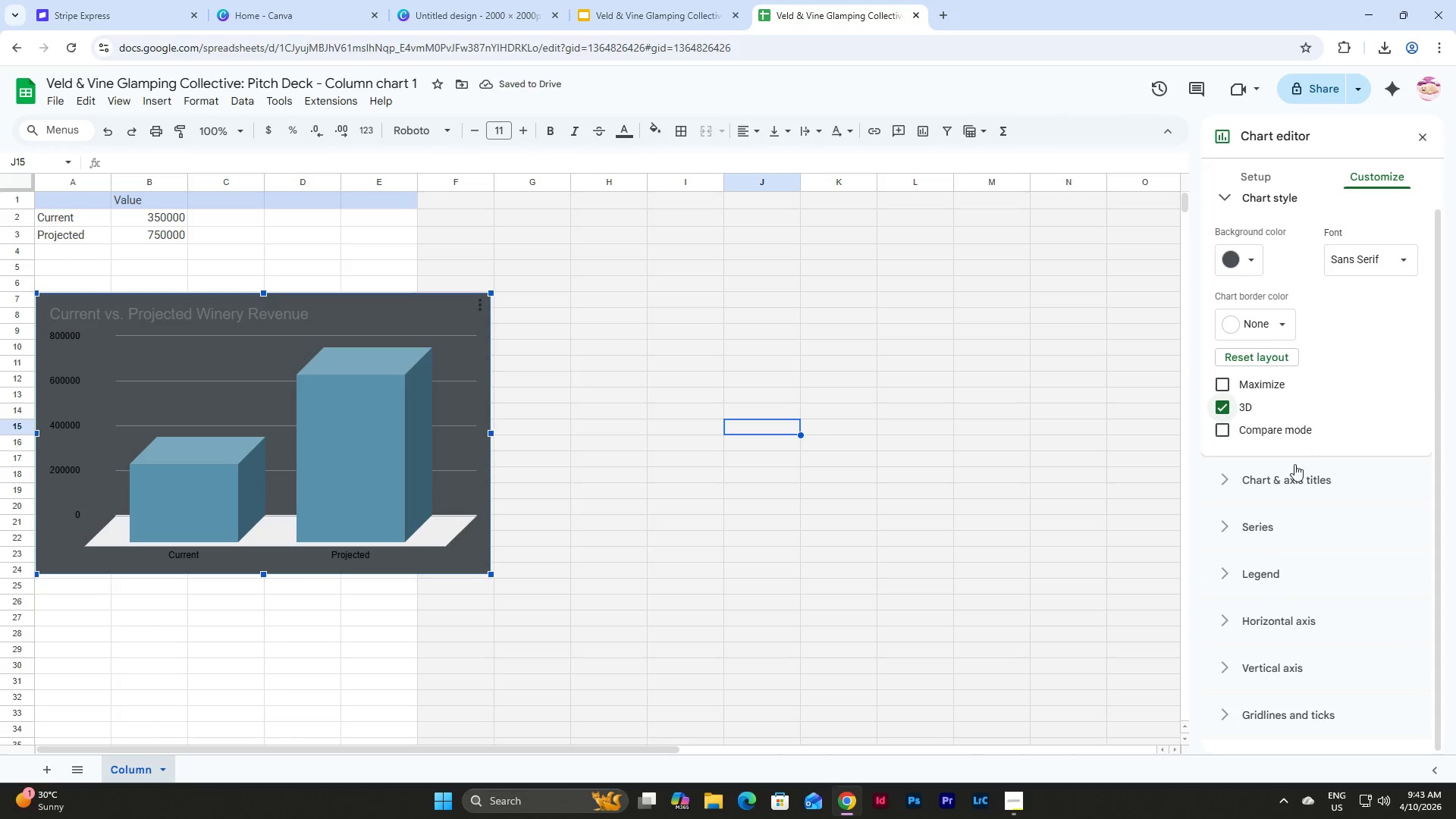 
left_click([1291, 482])
 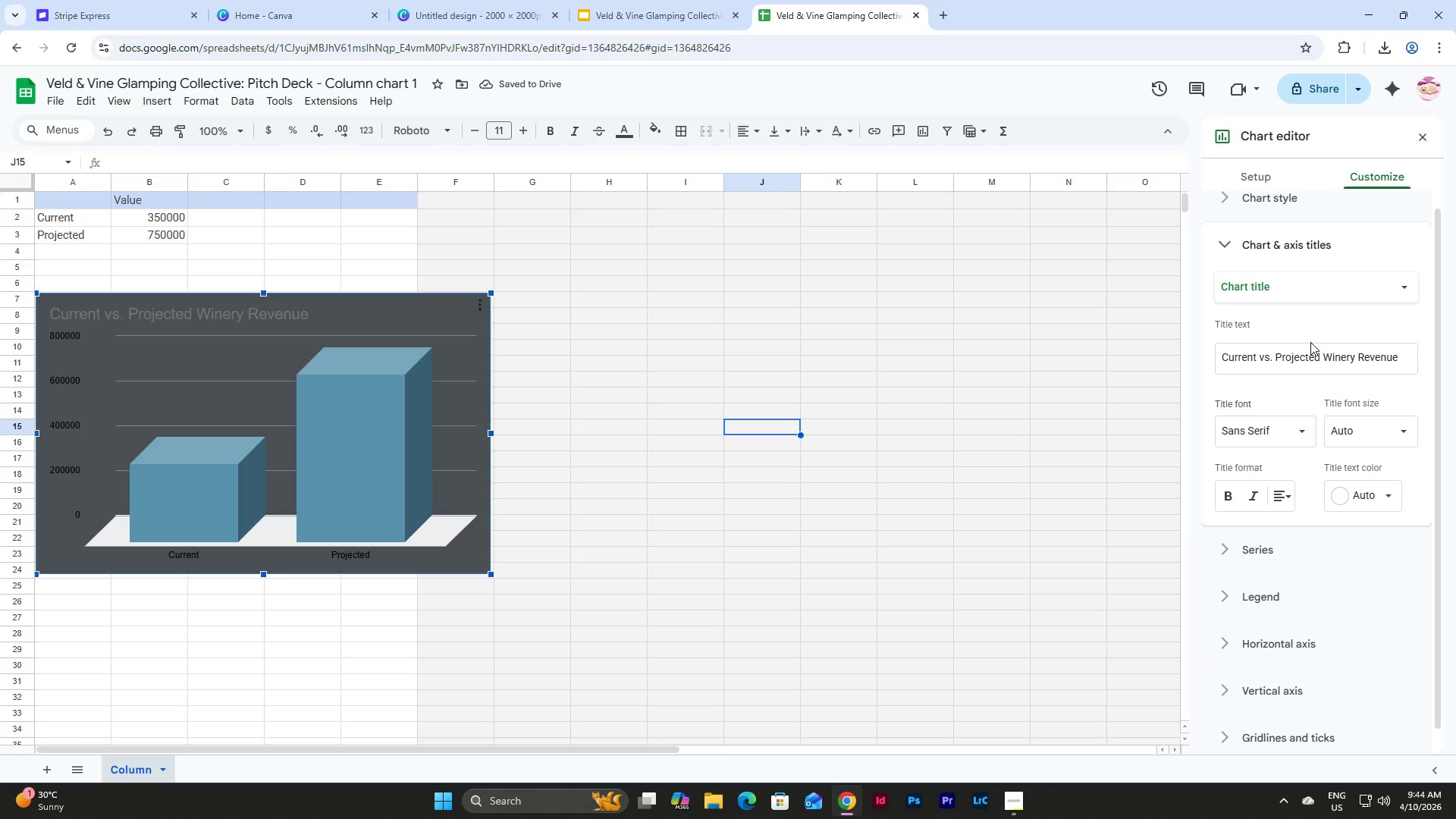 
left_click([1229, 487])
 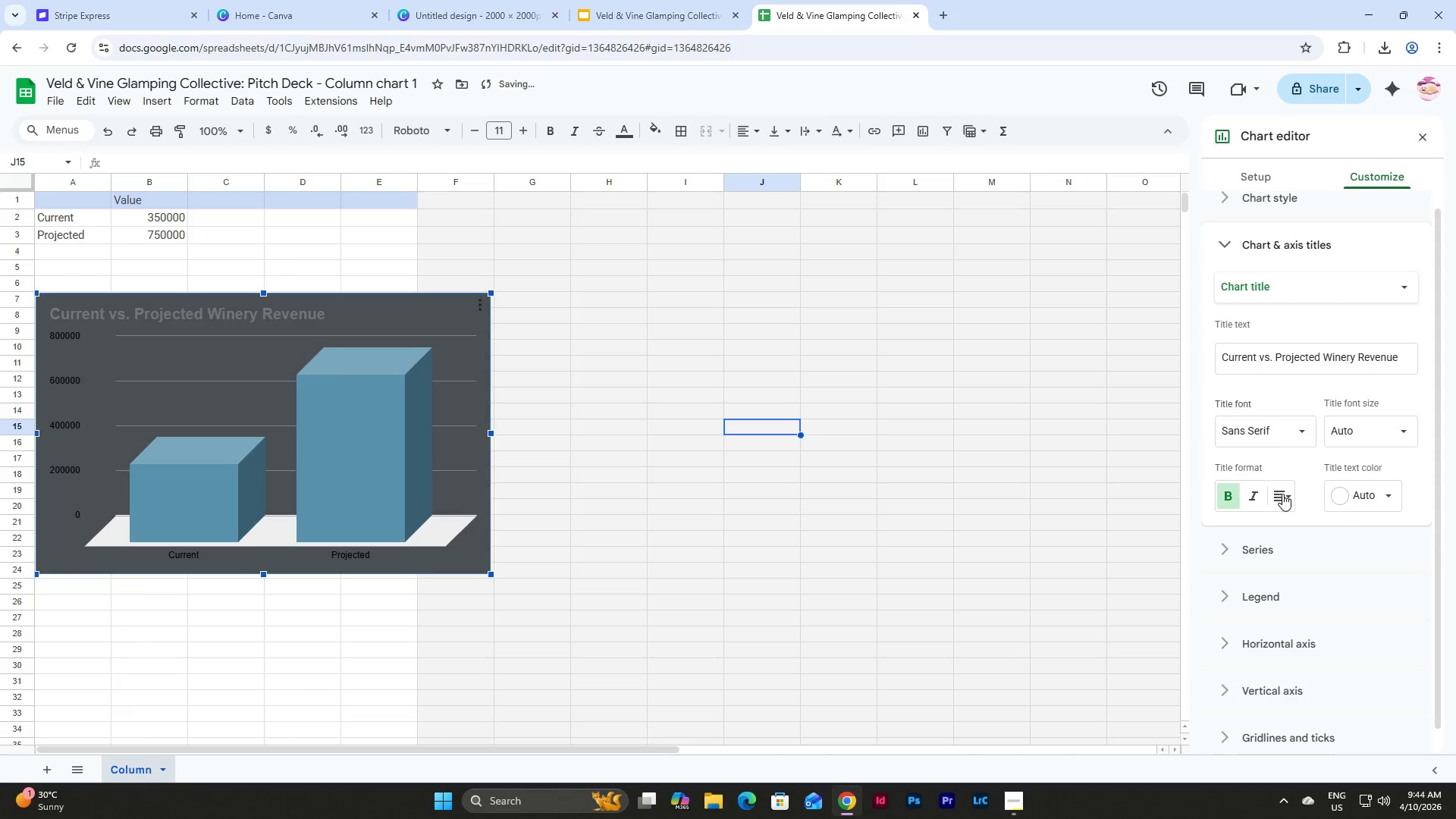 
left_click([1282, 494])
 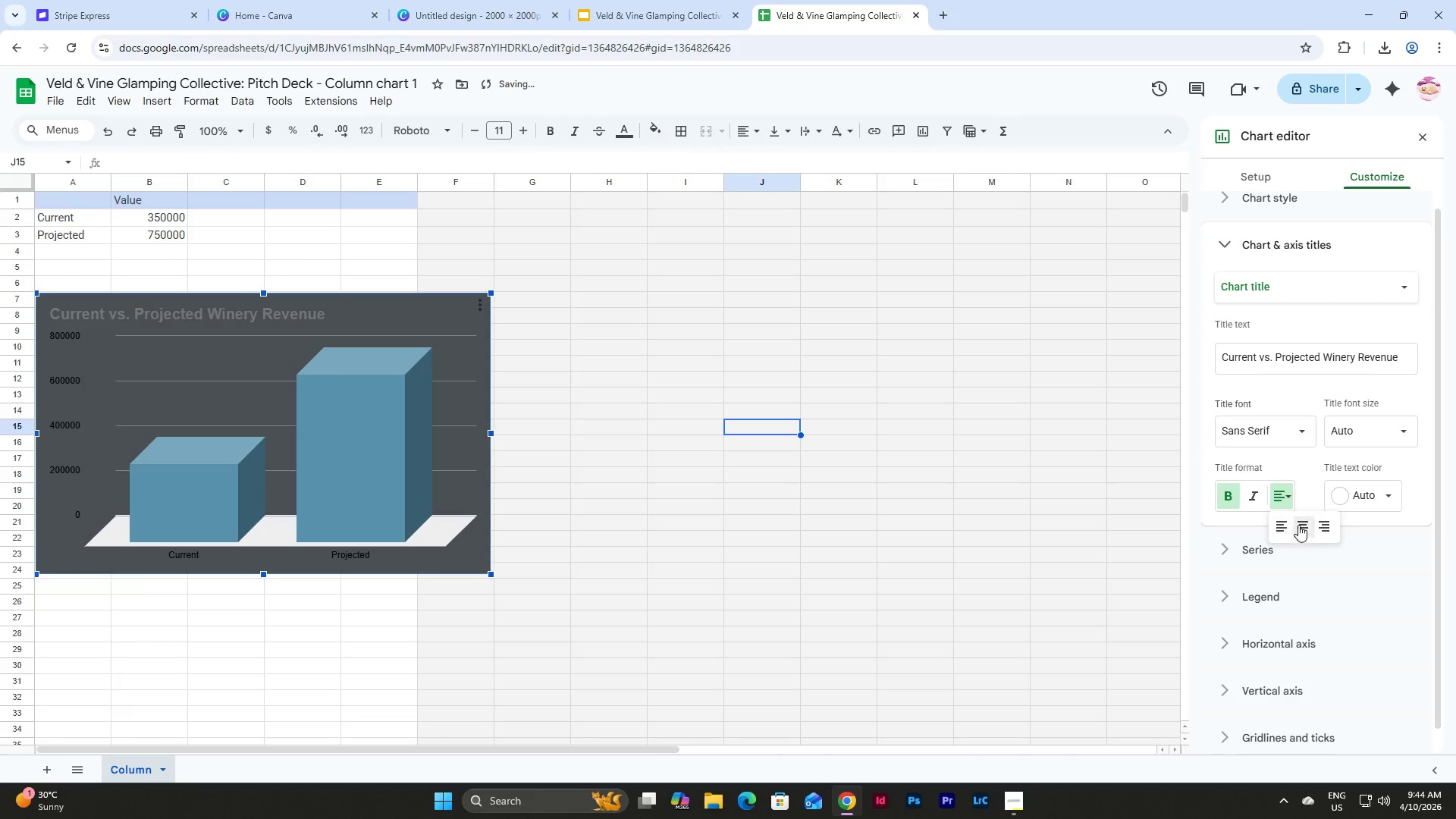 
left_click([1301, 526])
 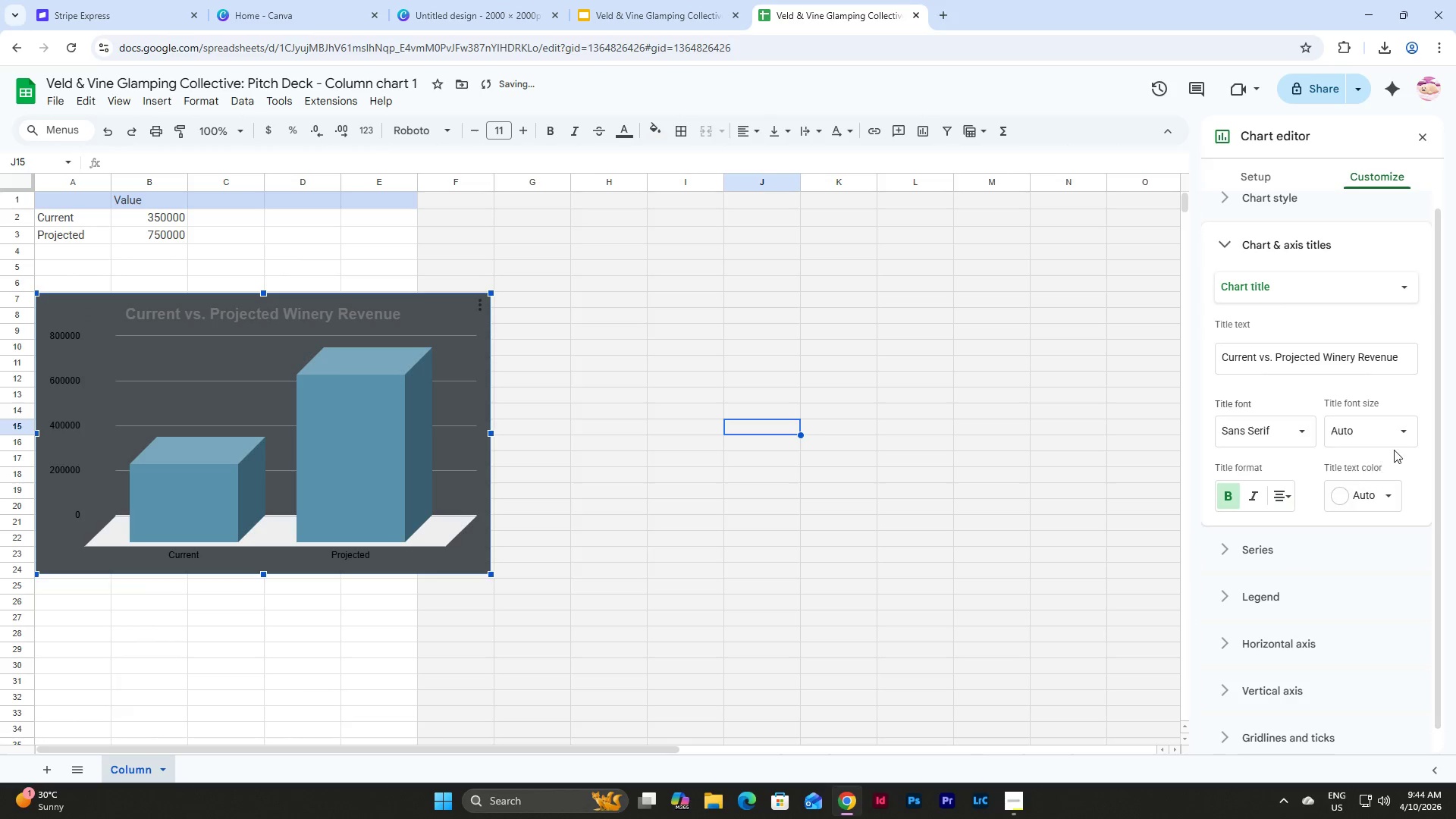 
left_click([1403, 436])
 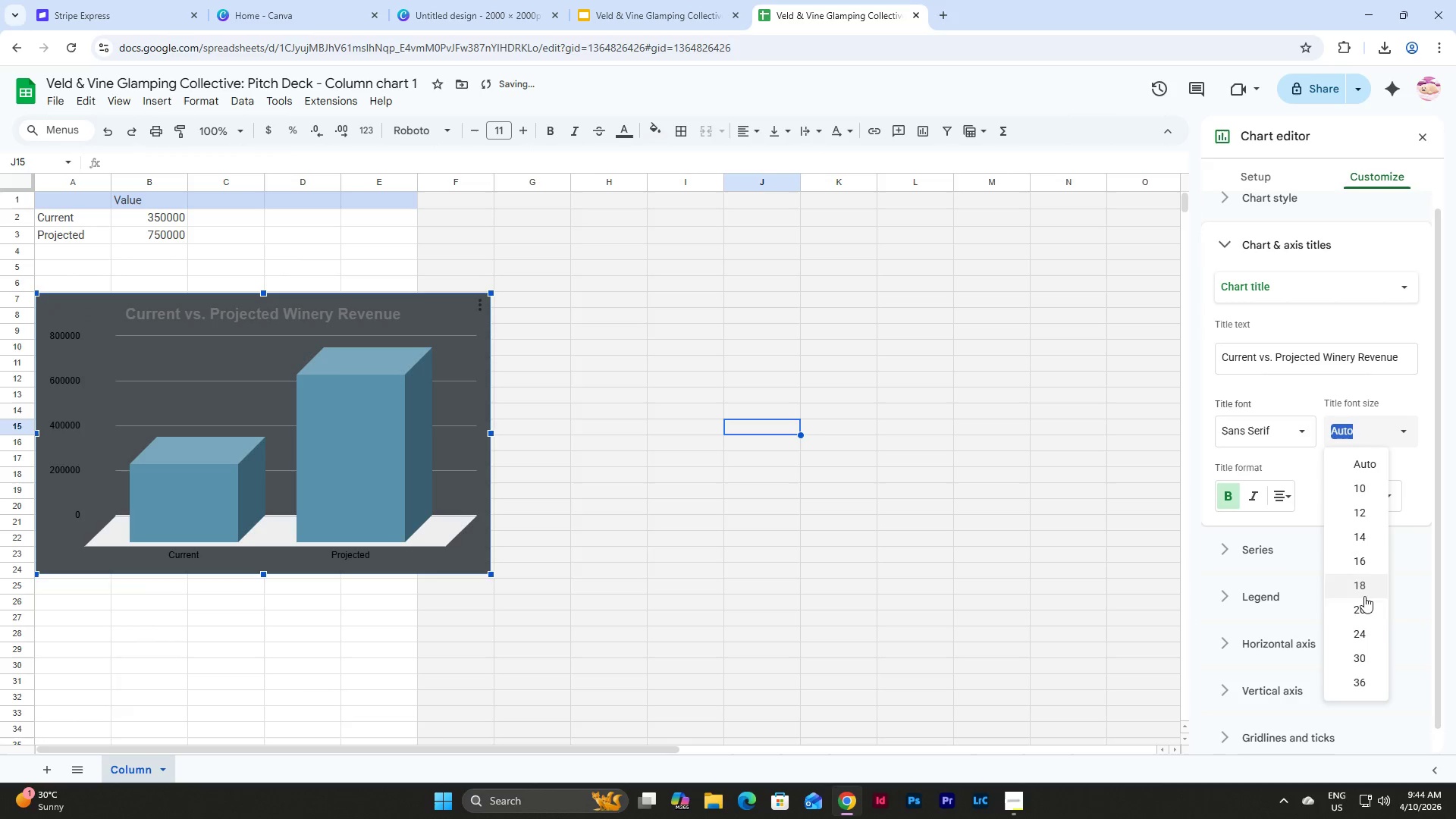 
left_click([1363, 601])
 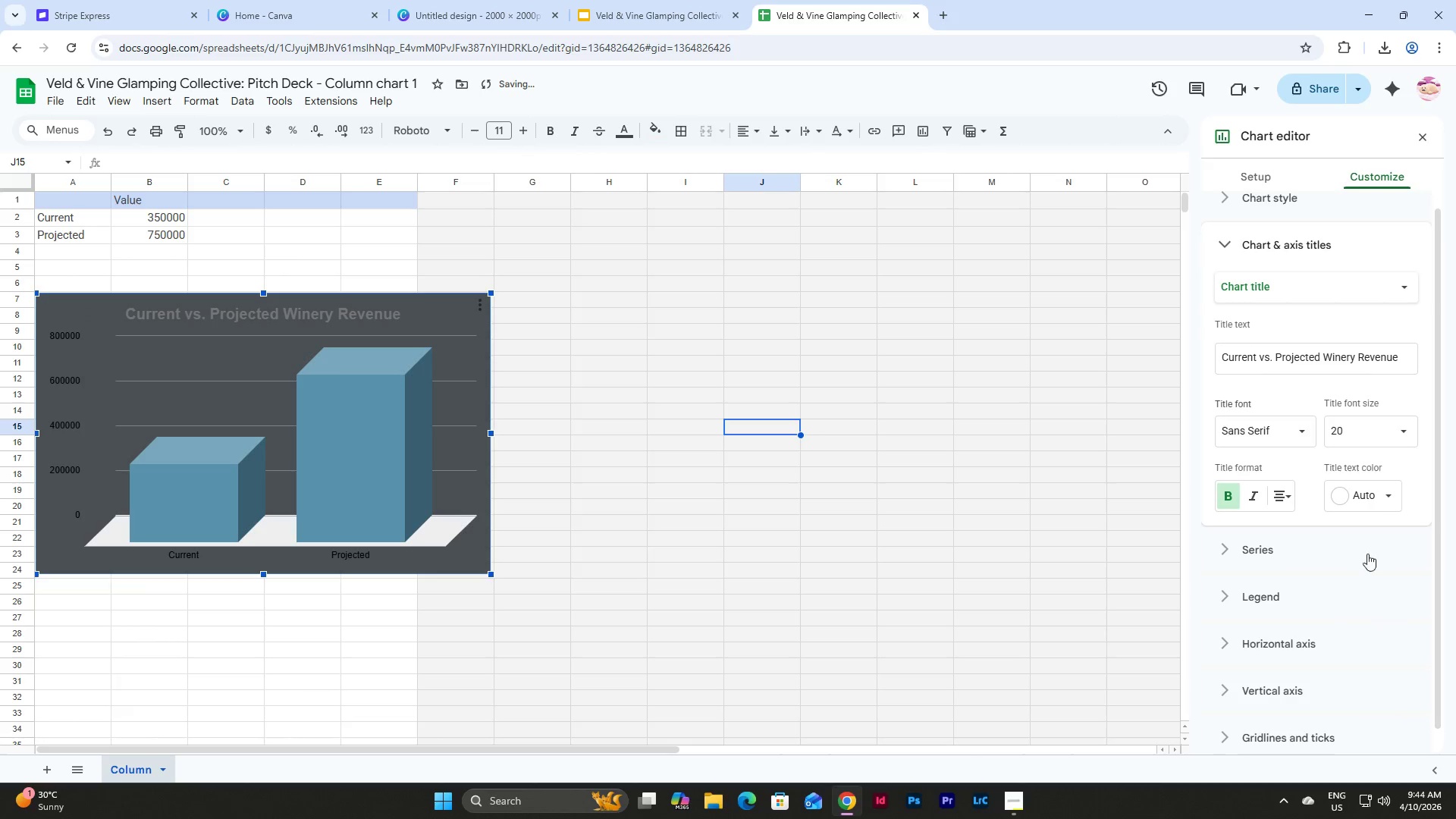 
left_click([1389, 491])
 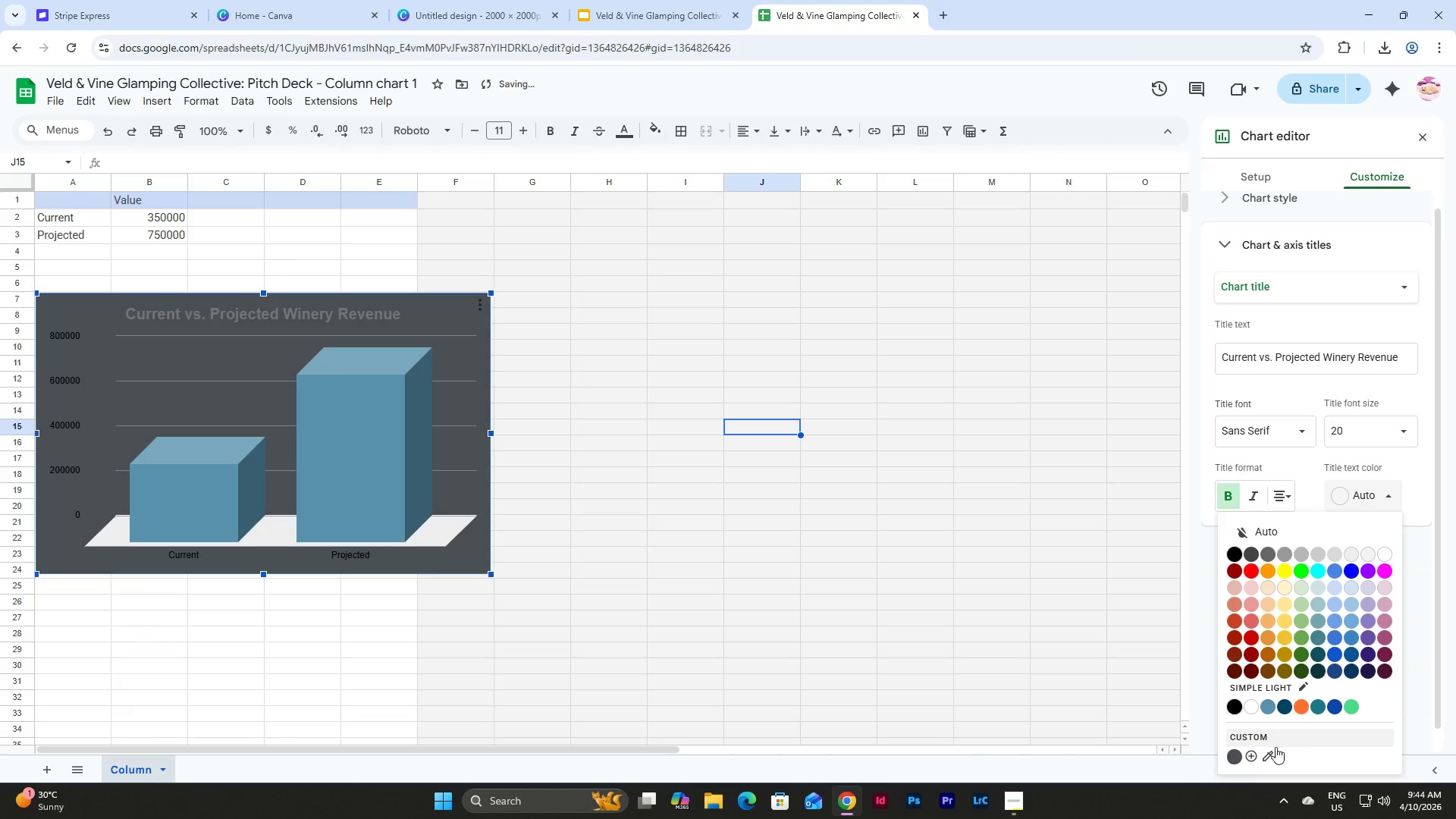 
left_click([1248, 757])
 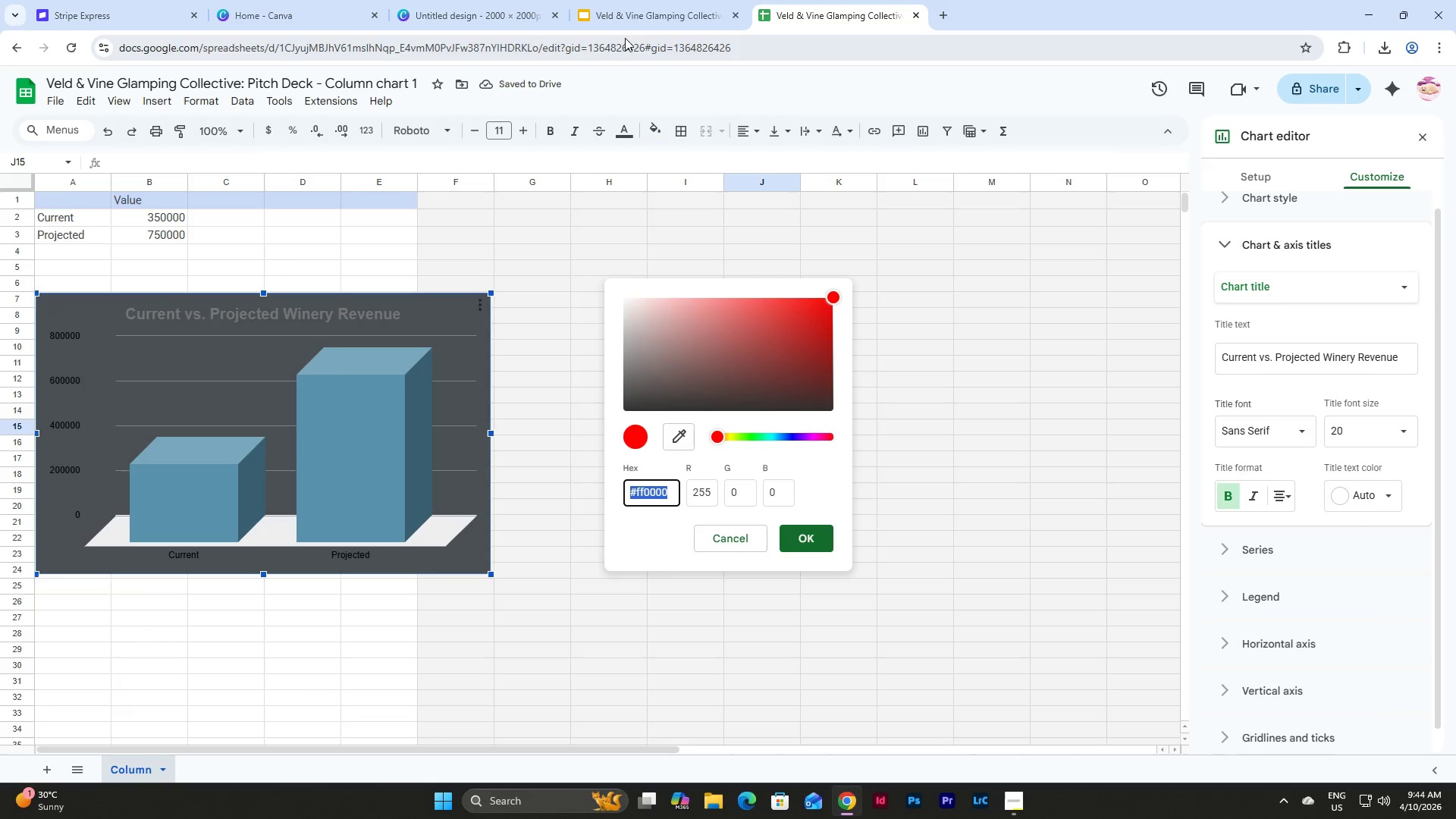 
left_click([645, 0])
 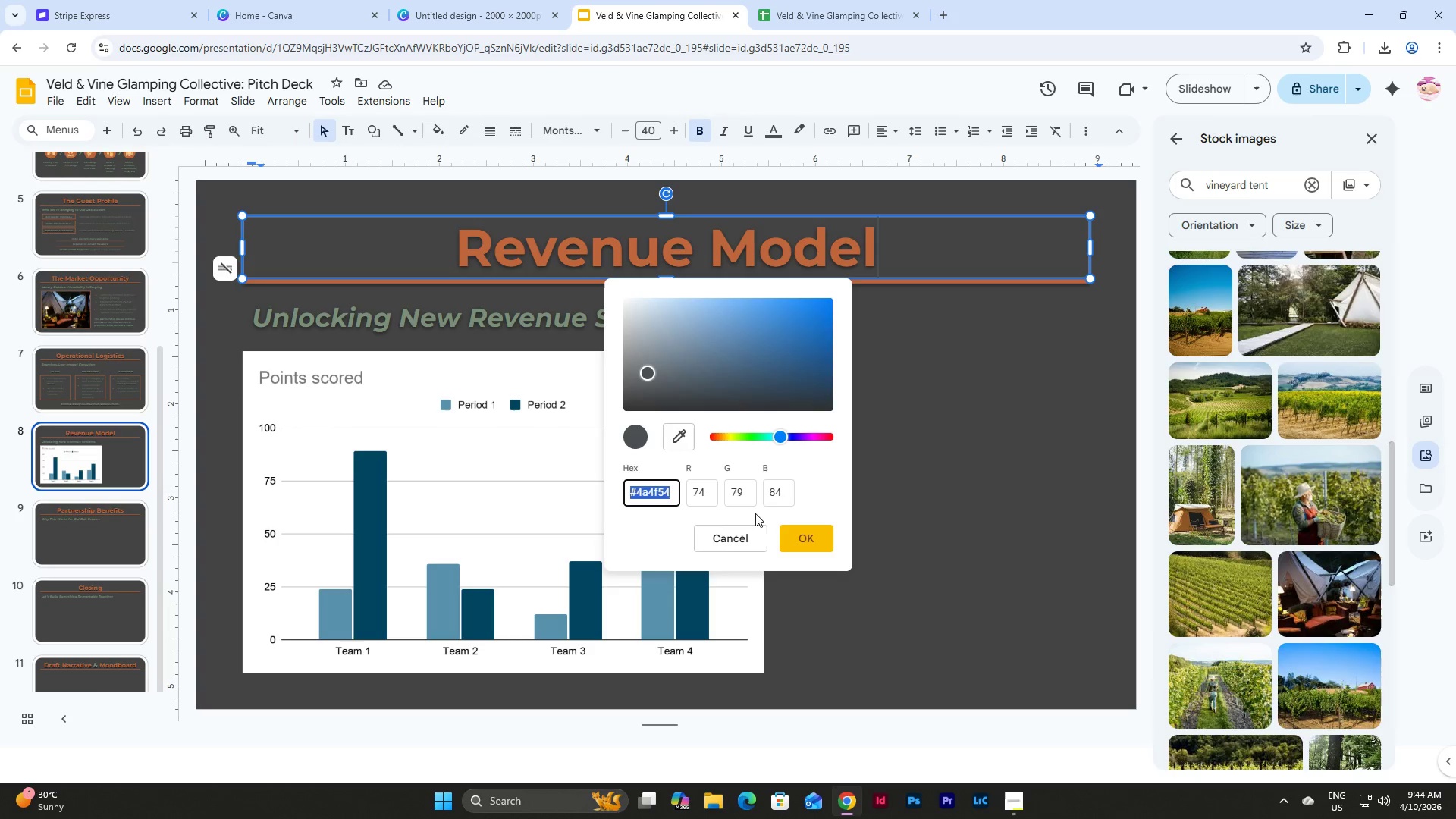 
left_click([752, 538])
 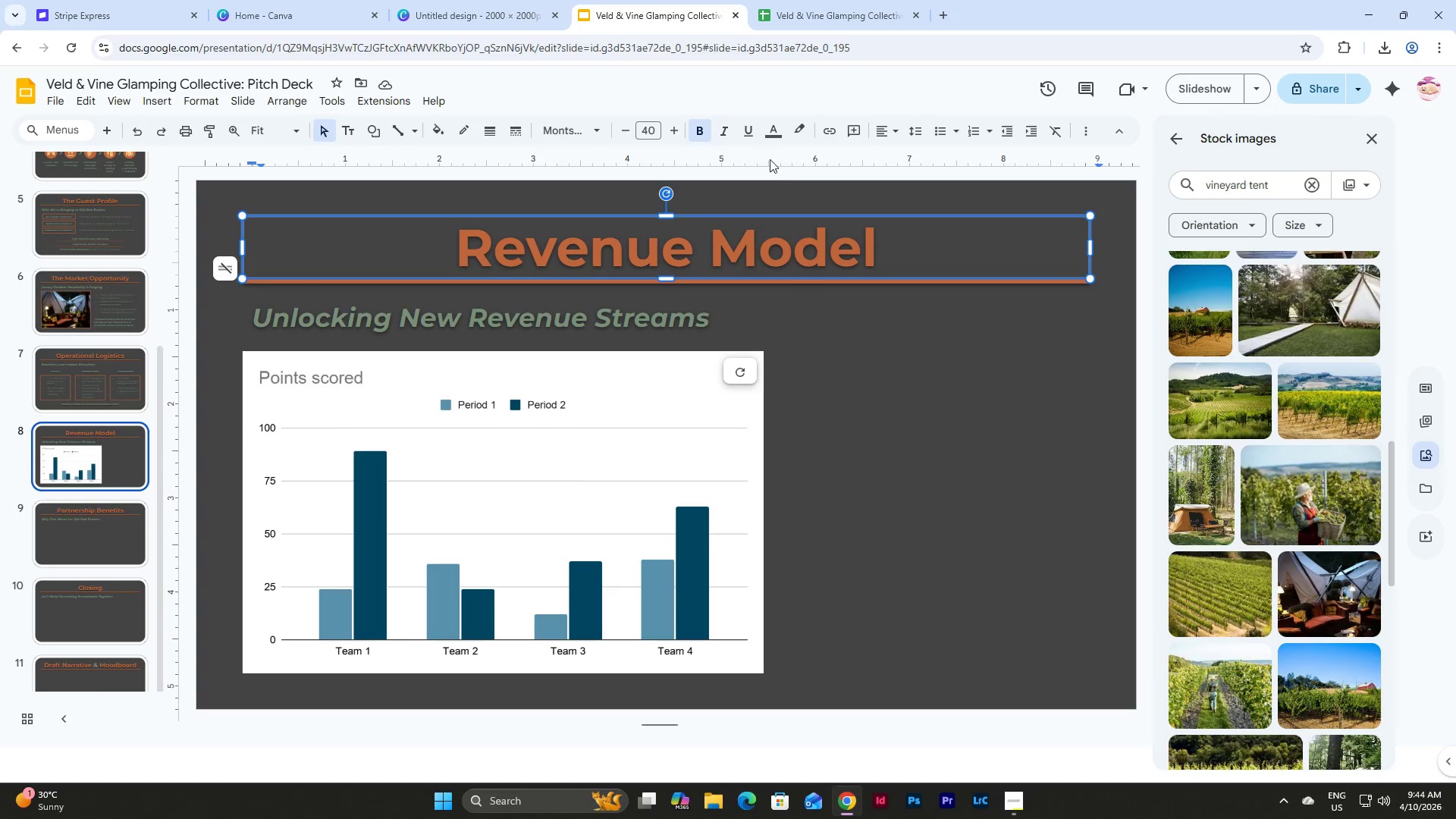 
mouse_move([752, 151])
 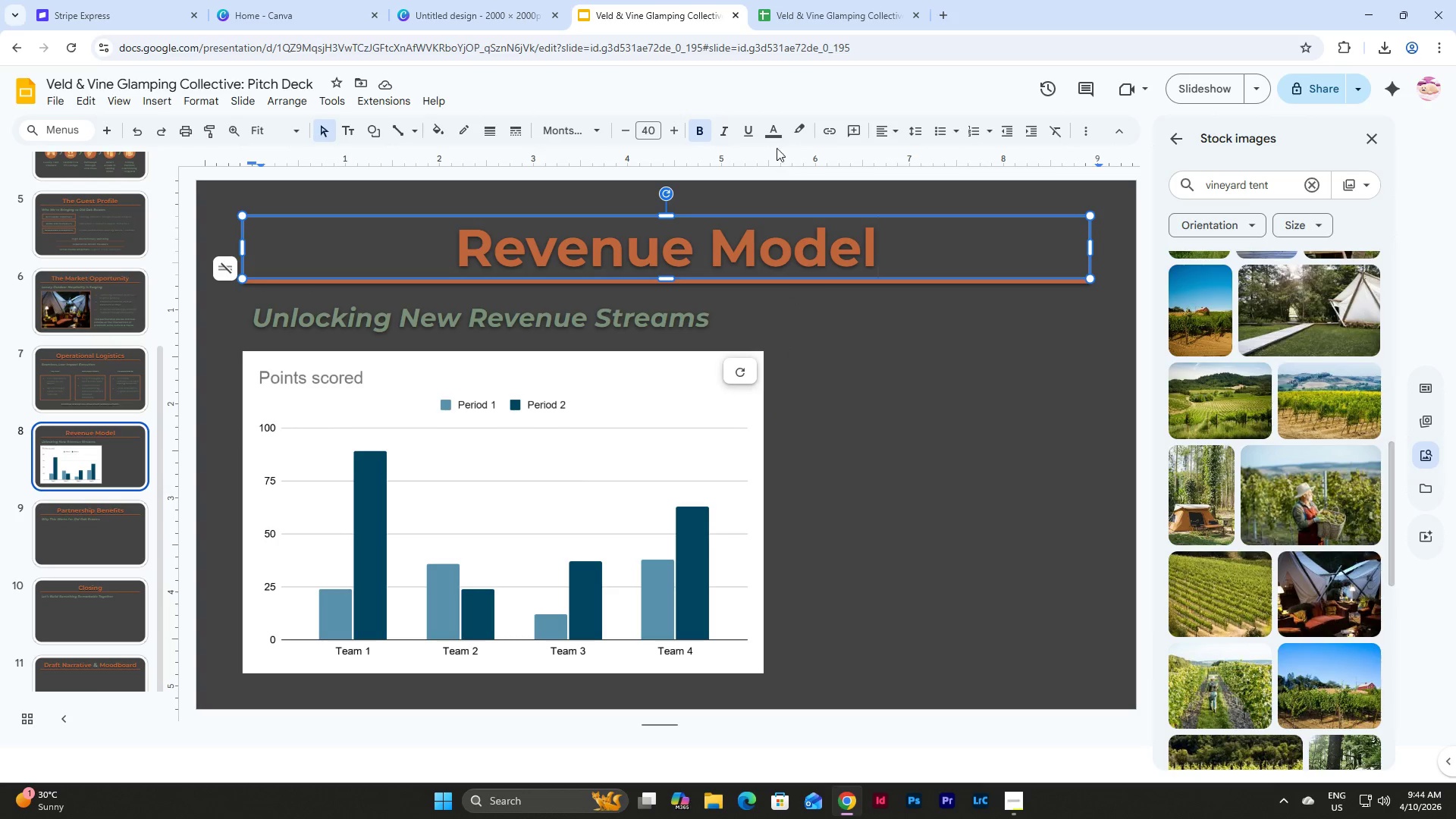 
left_click([770, 127])
 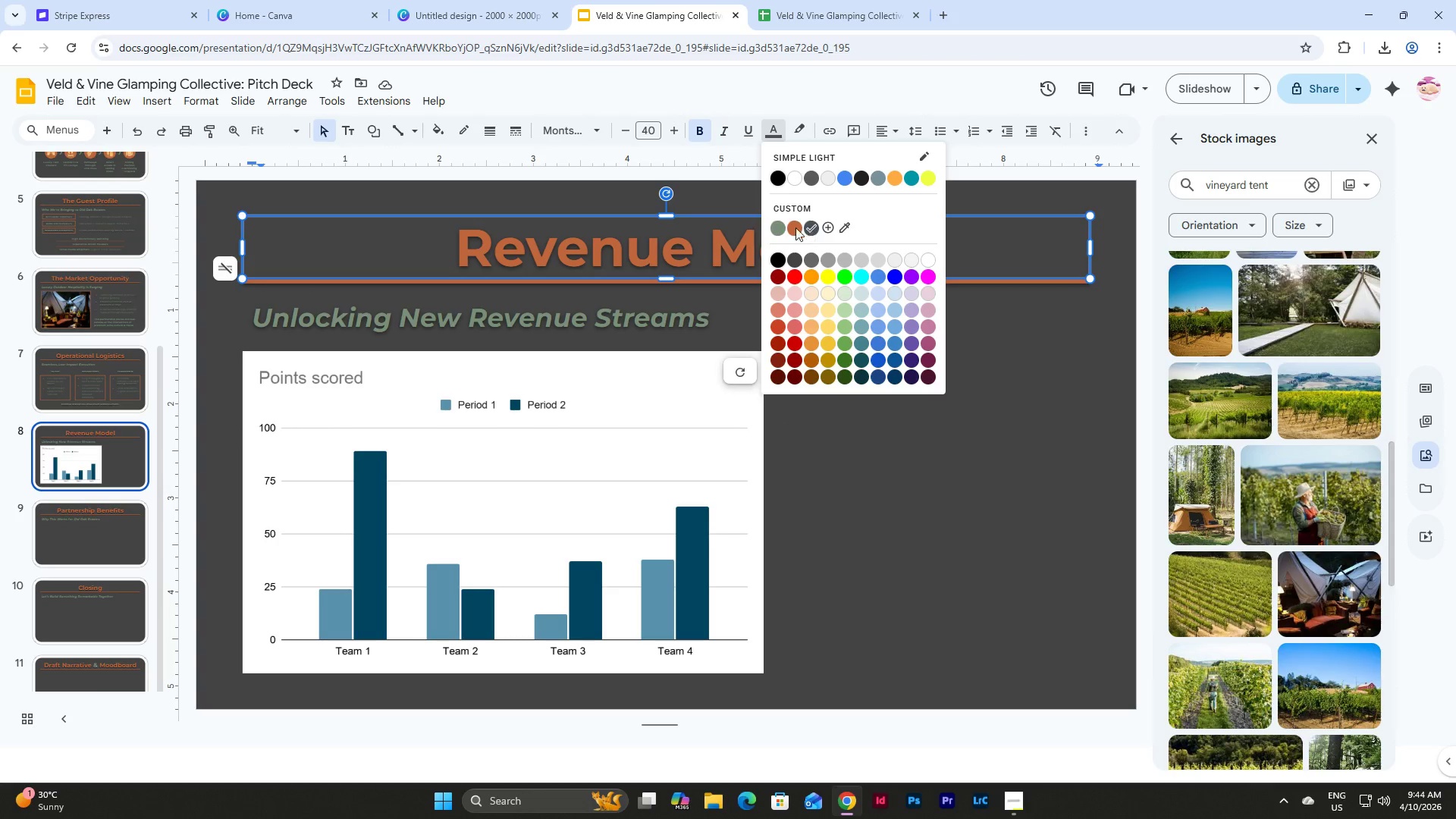 
left_click([776, 228])
 